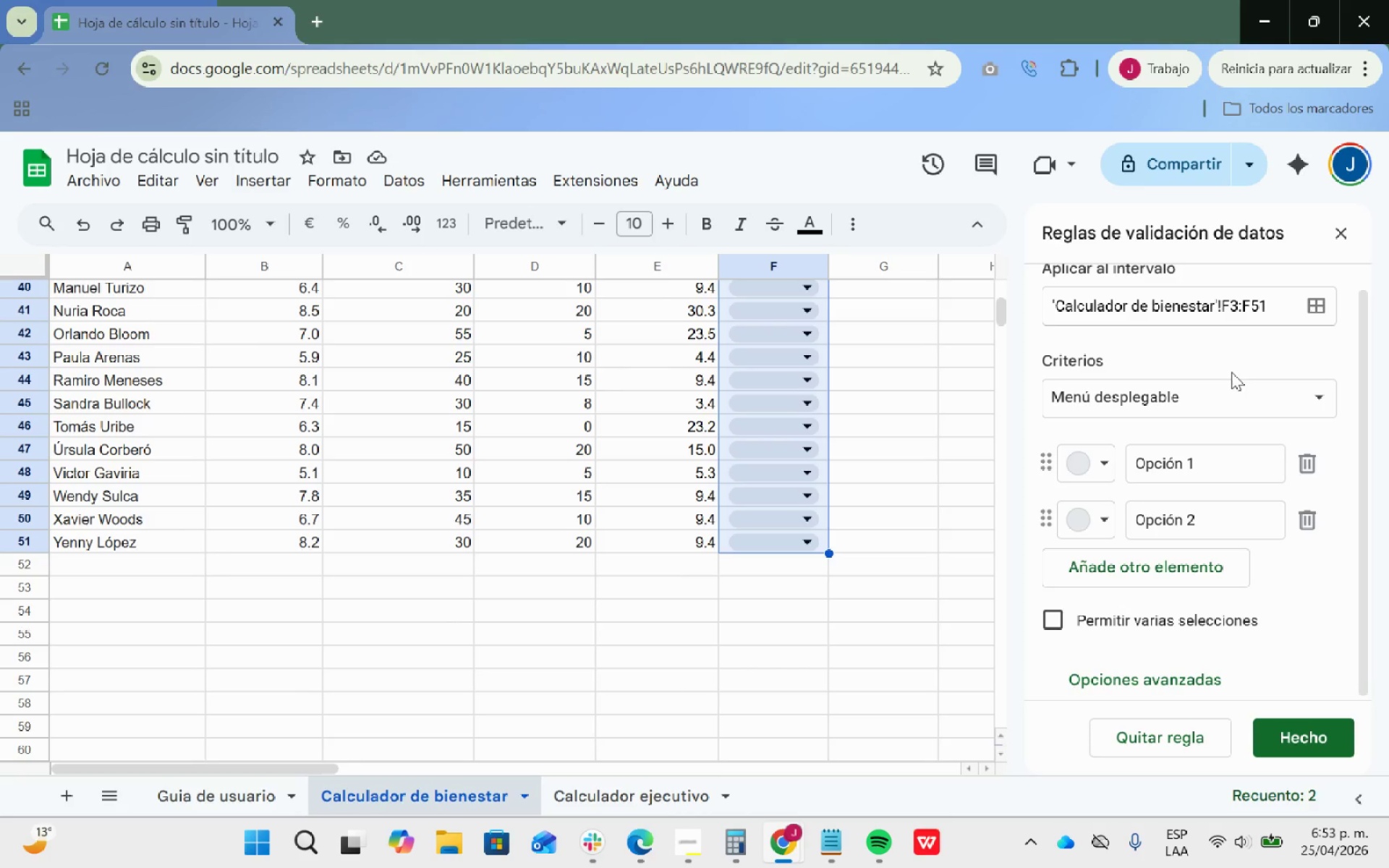 
scroll: coordinate [1231, 372], scroll_direction: up, amount: 1.0
 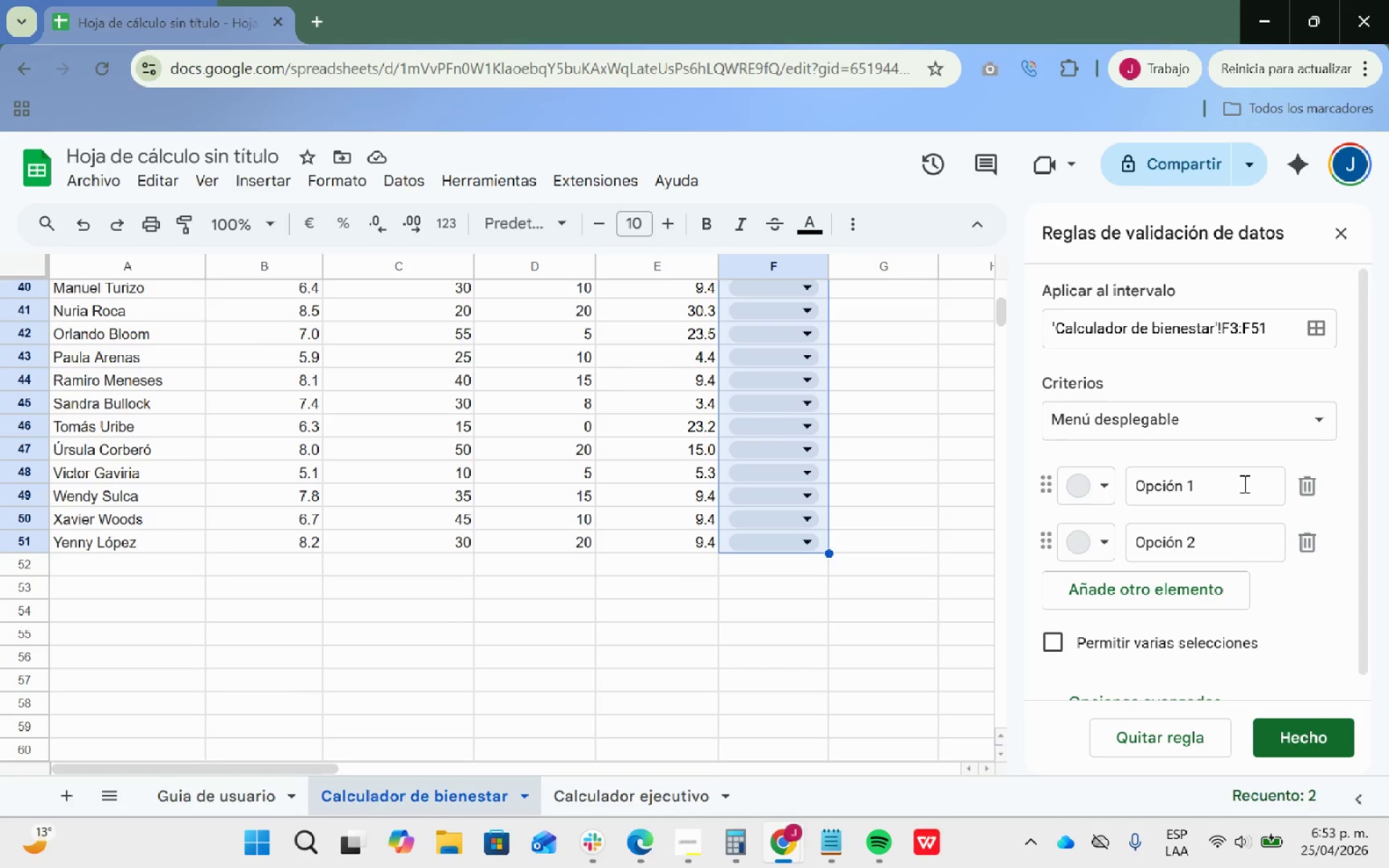 
left_click_drag(start_coordinate=[1243, 483], to_coordinate=[1131, 480])
 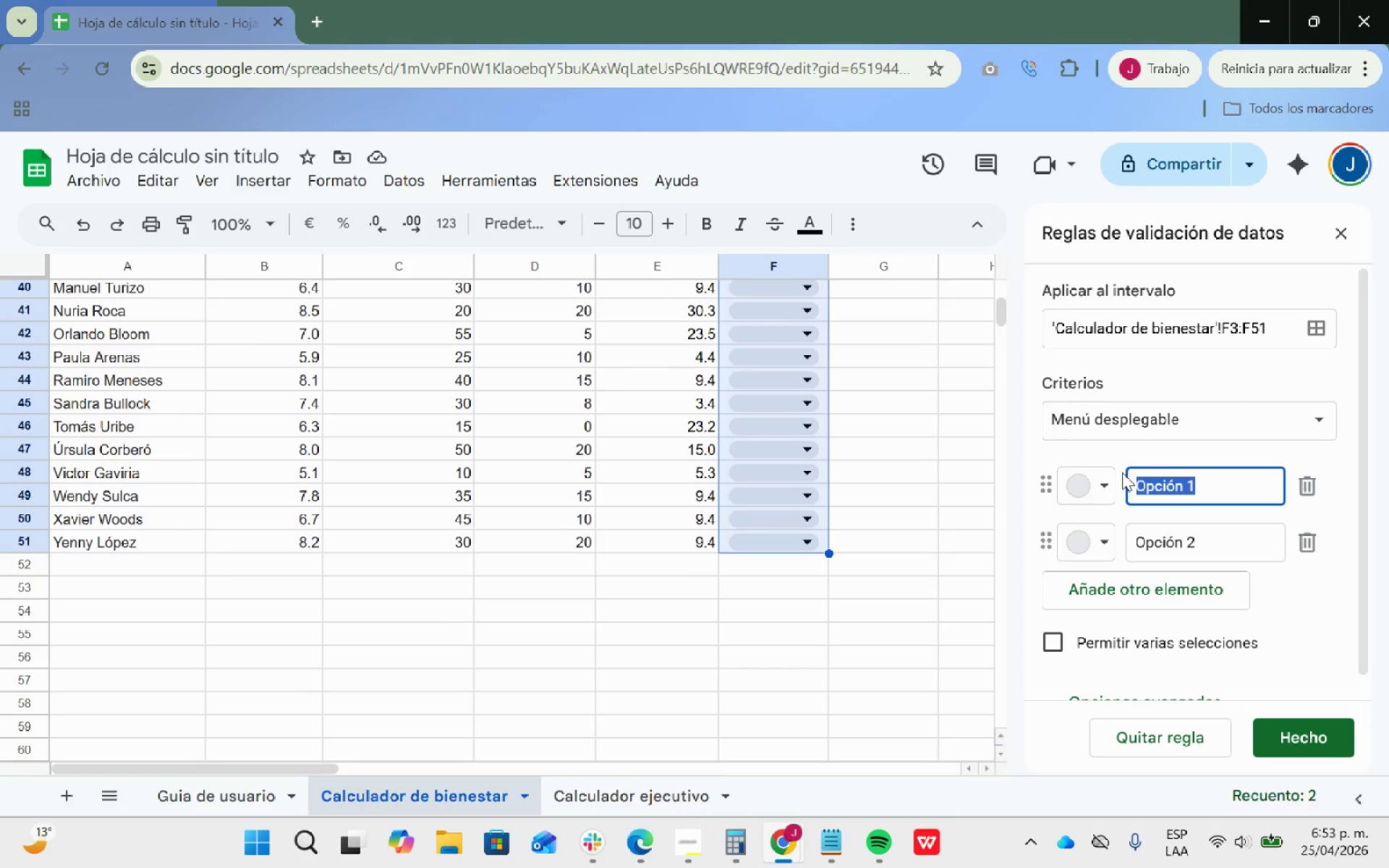 
type(saludable)
 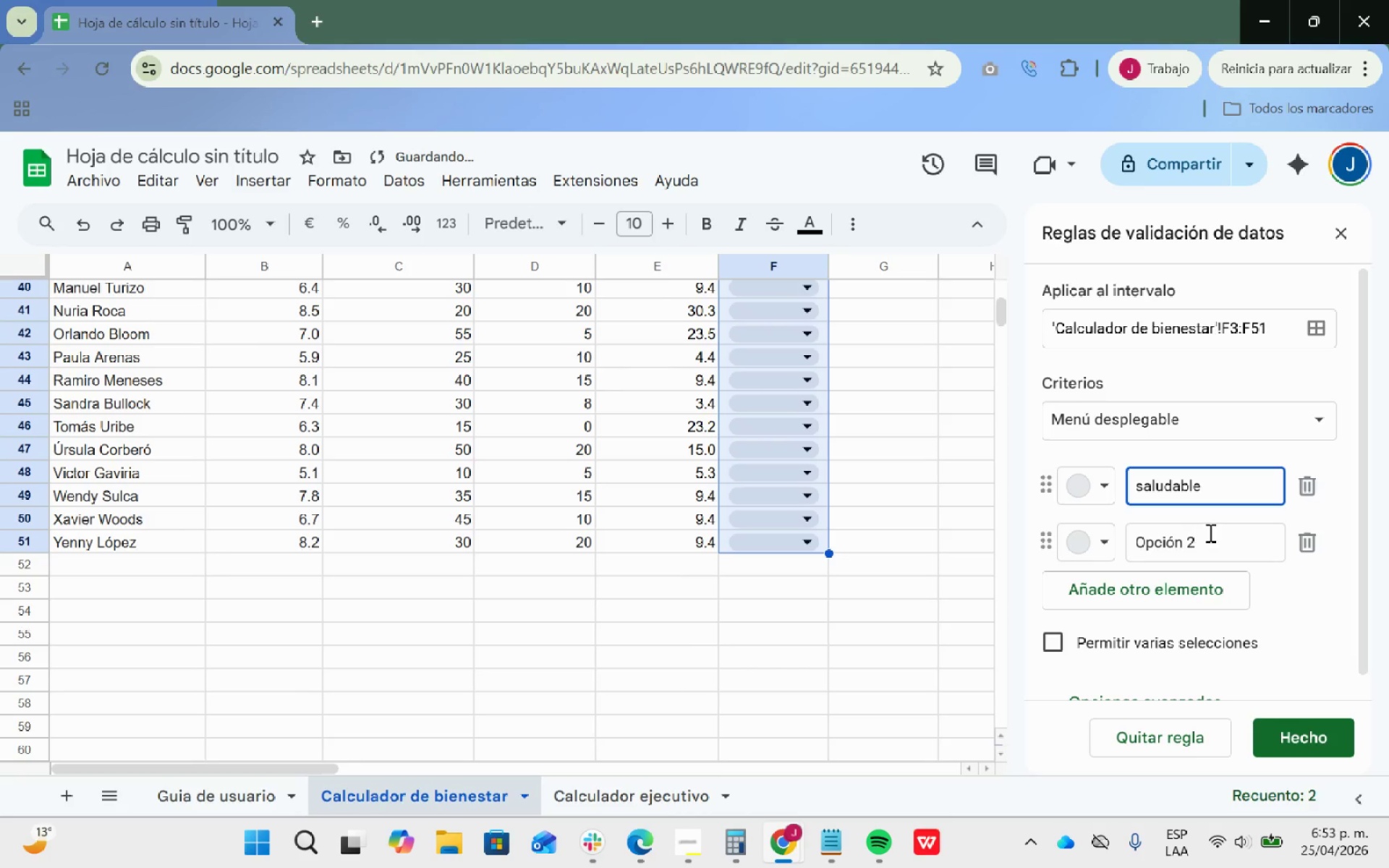 
left_click_drag(start_coordinate=[1249, 548], to_coordinate=[1124, 524])
 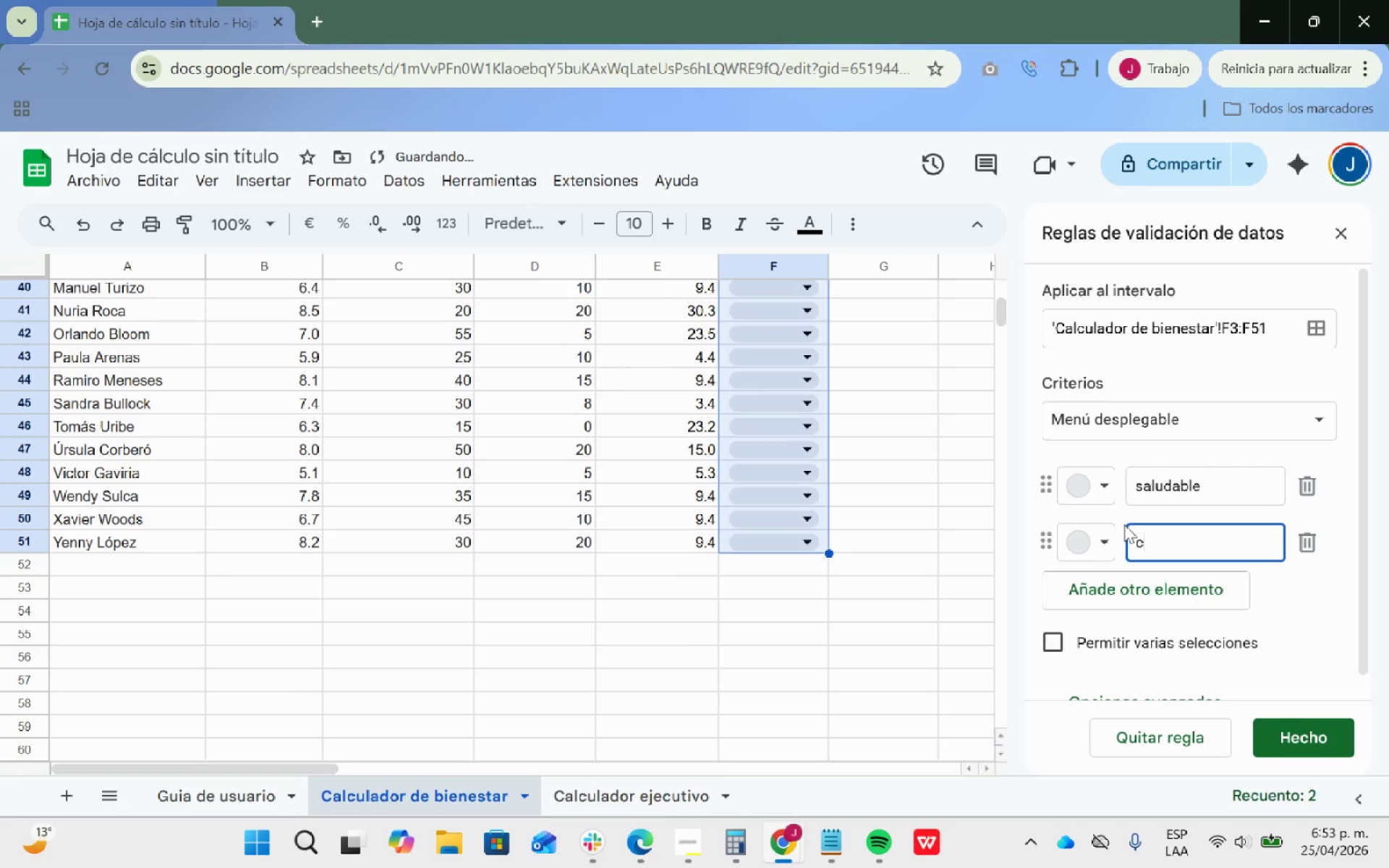 
type(critico)
 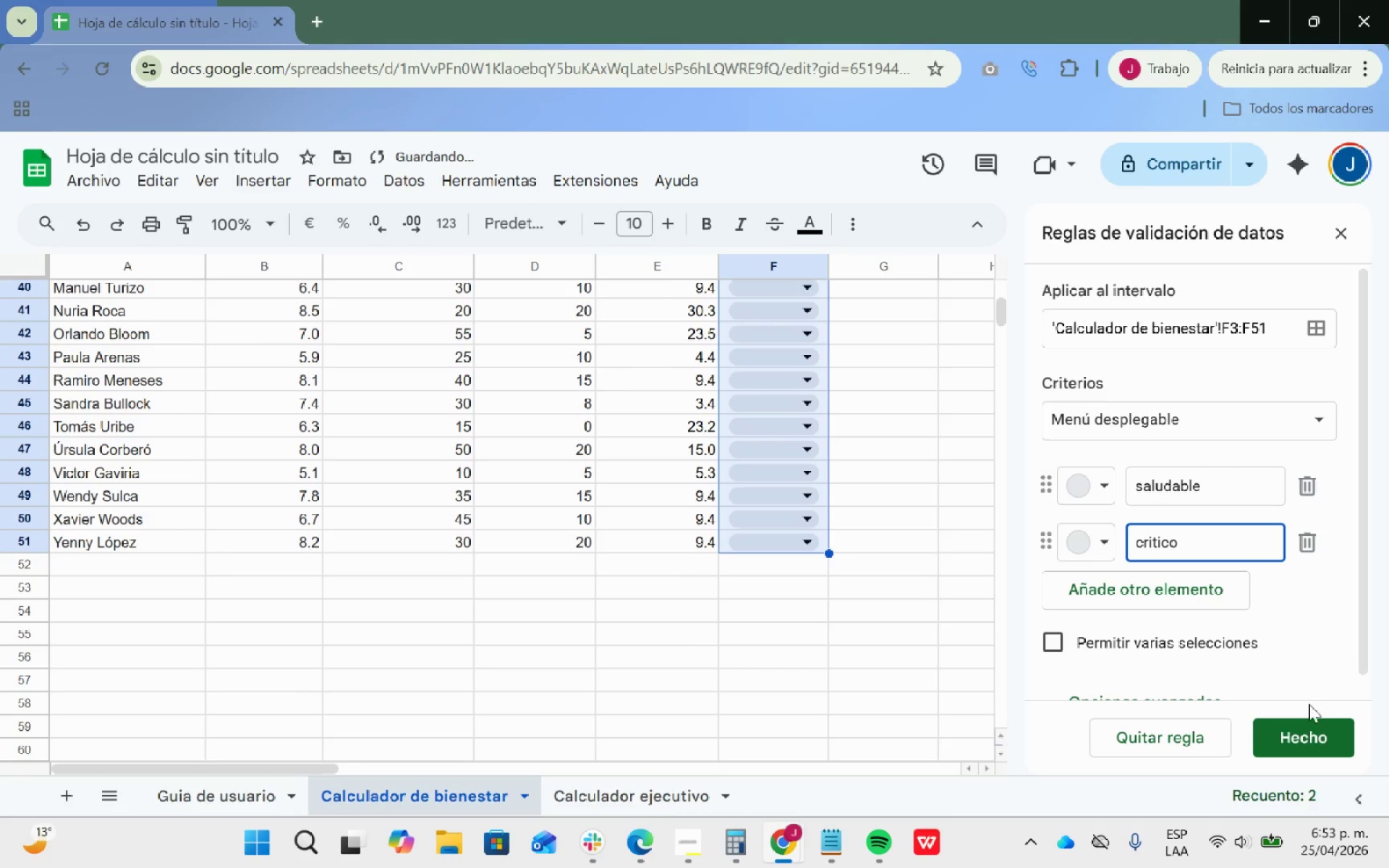 
left_click([1292, 739])
 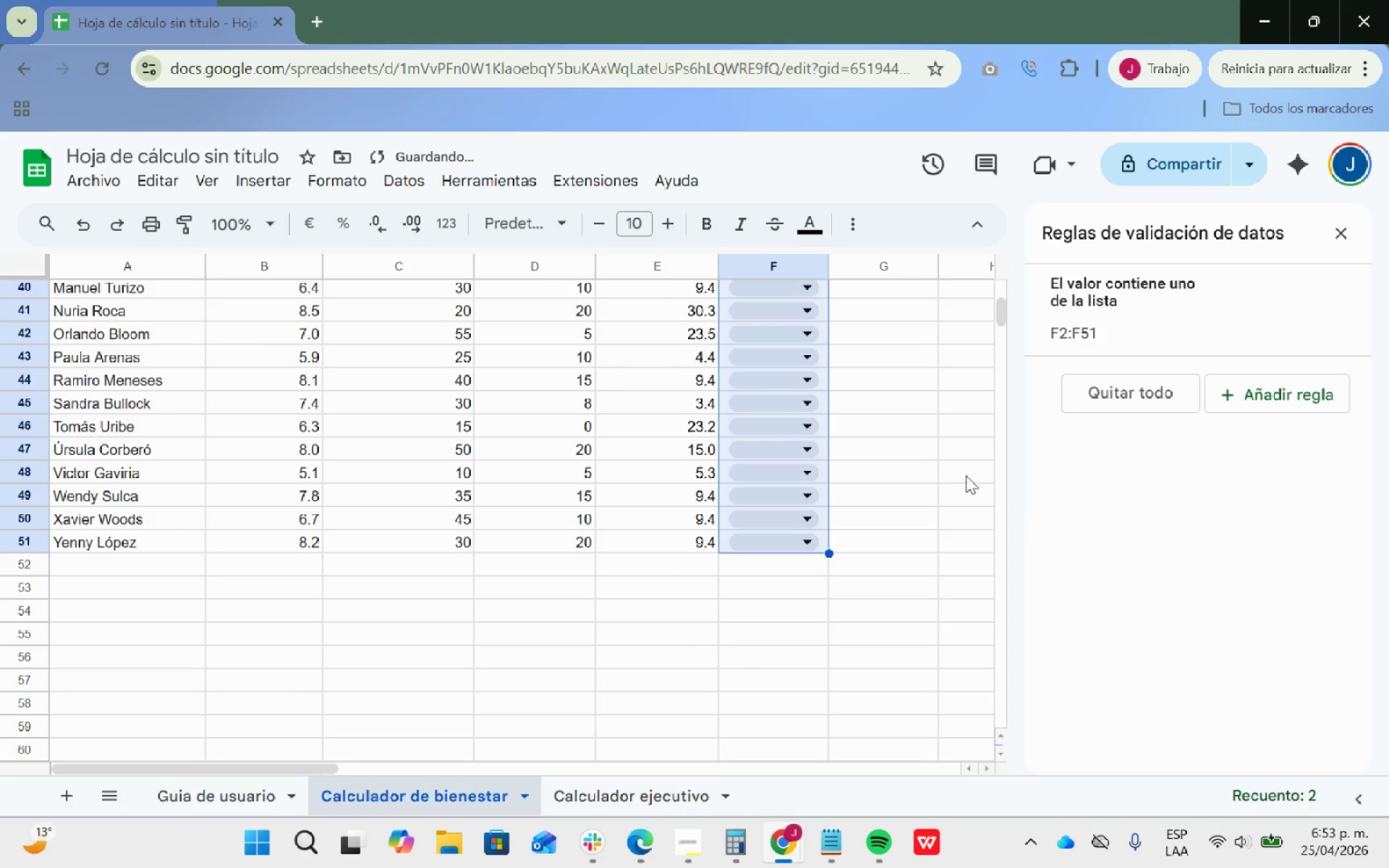 
left_click([957, 469])
 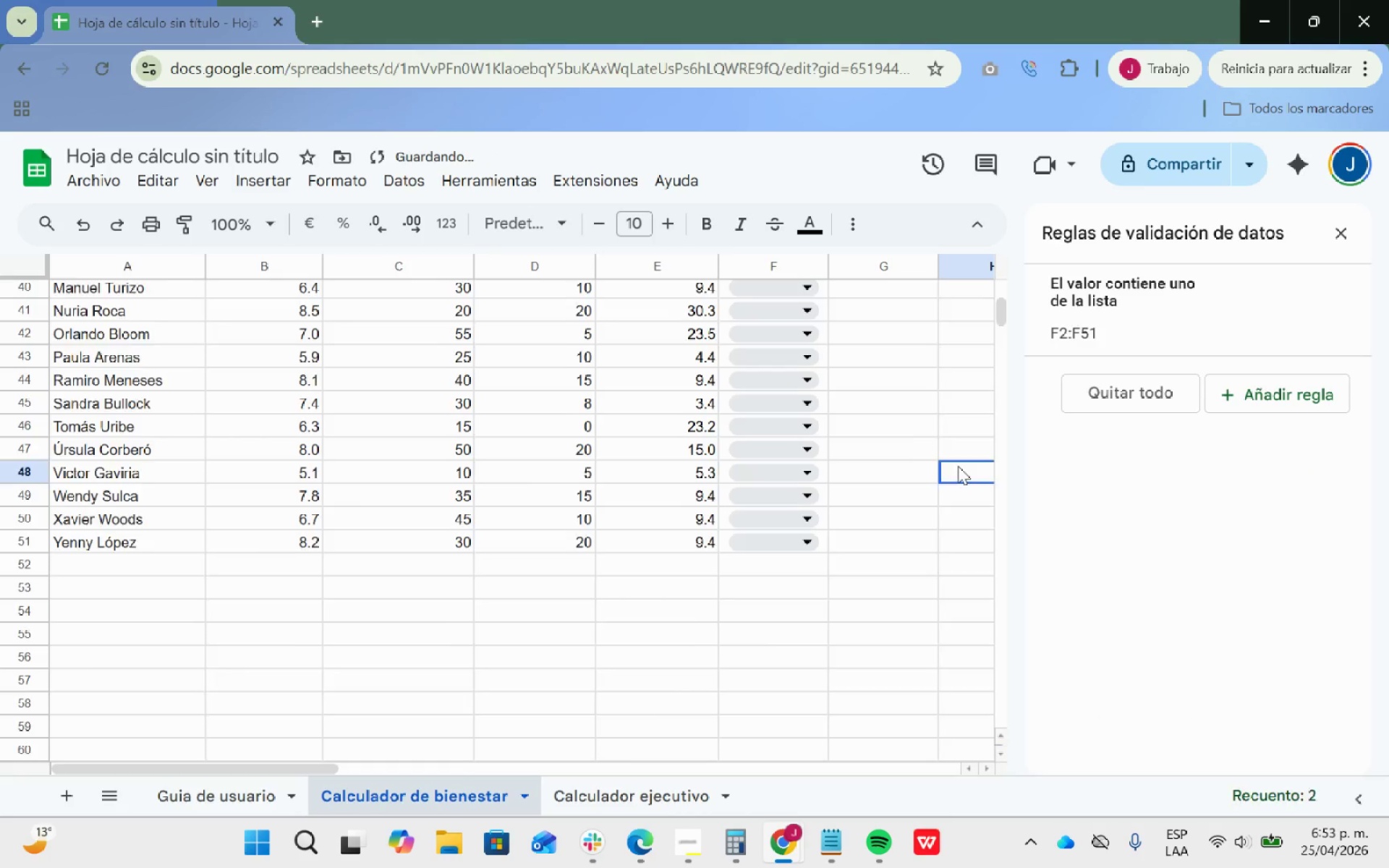 
scroll: coordinate [952, 459], scroll_direction: up, amount: 15.0
 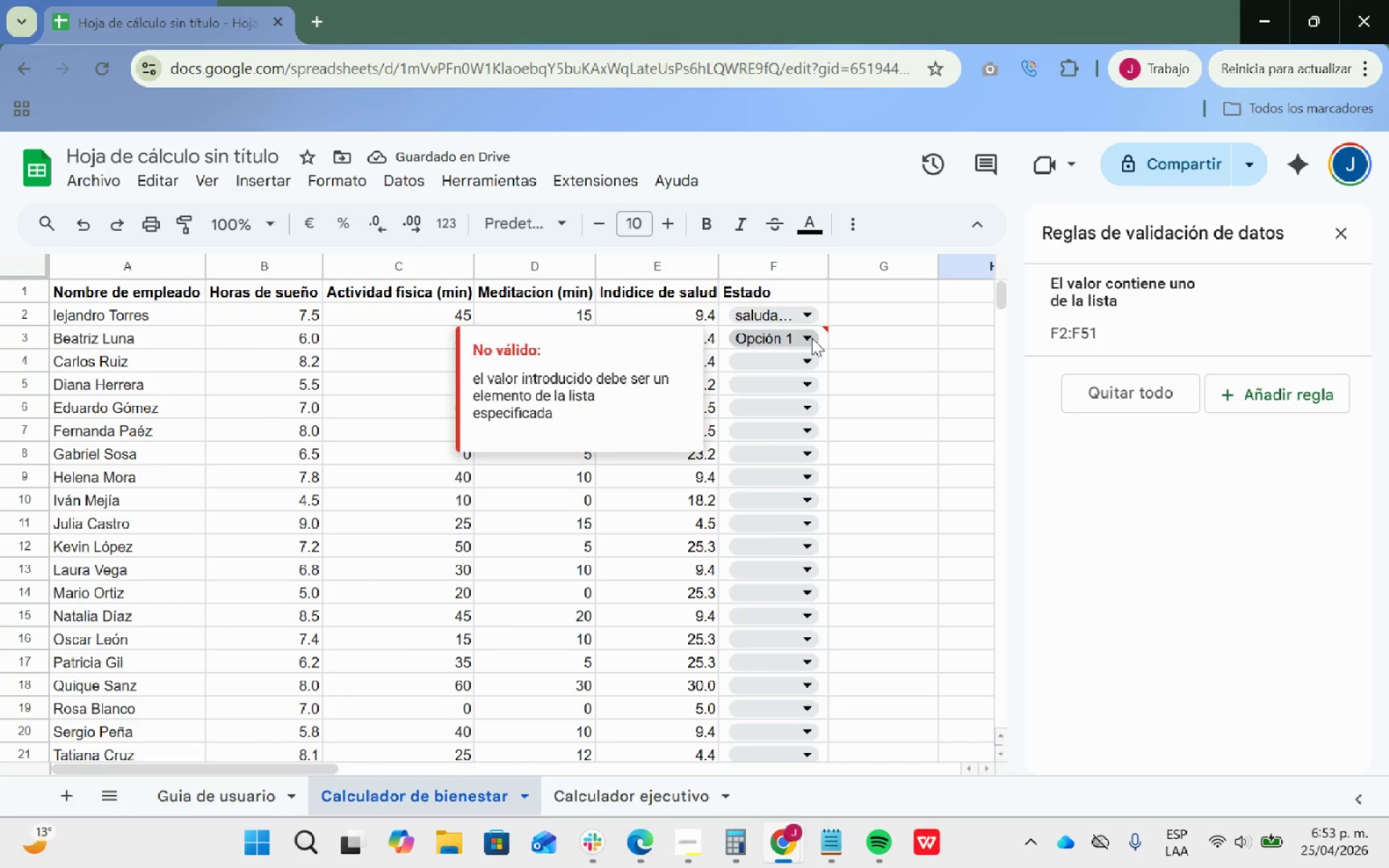 
left_click([812, 338])
 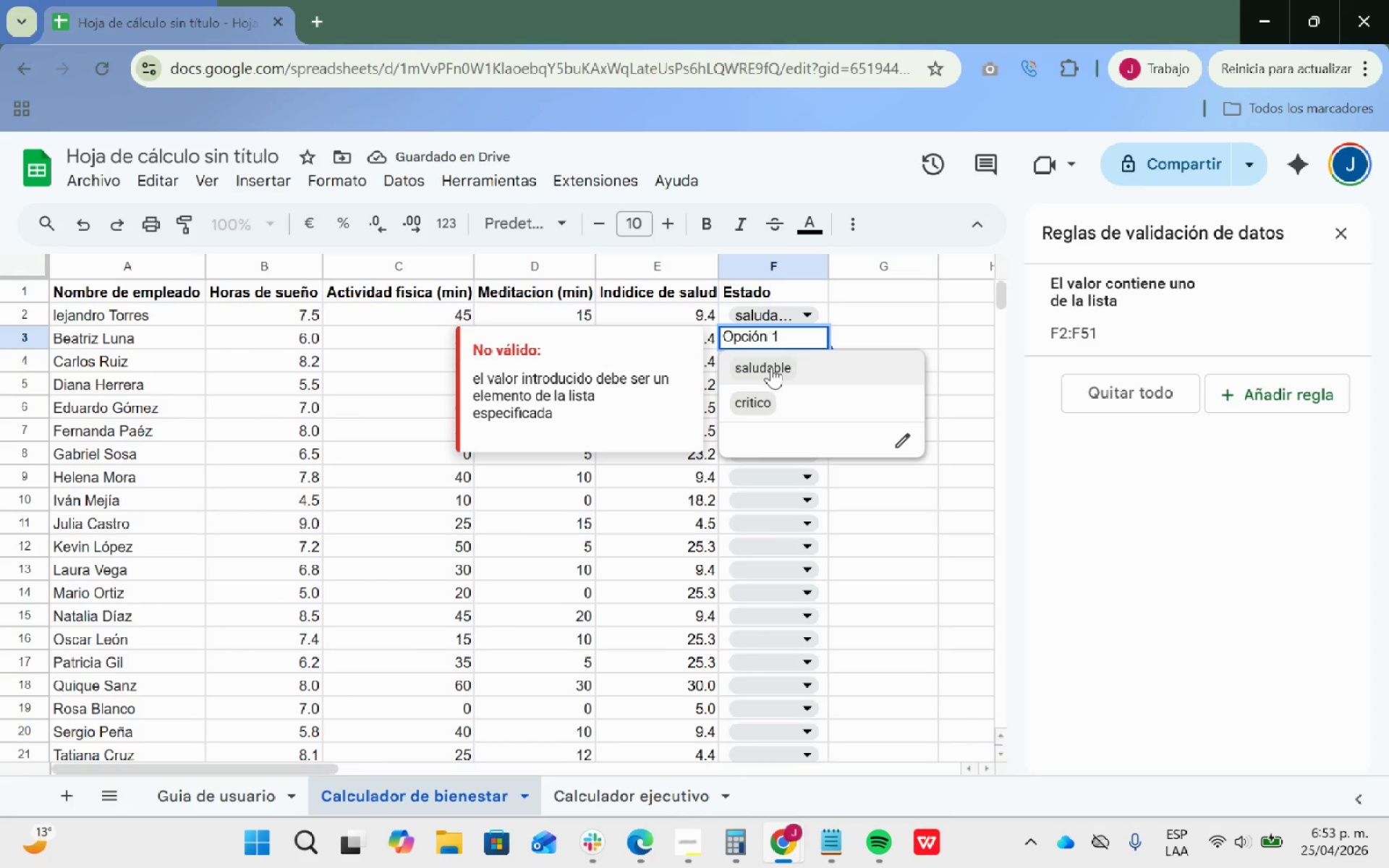 
left_click([768, 370])
 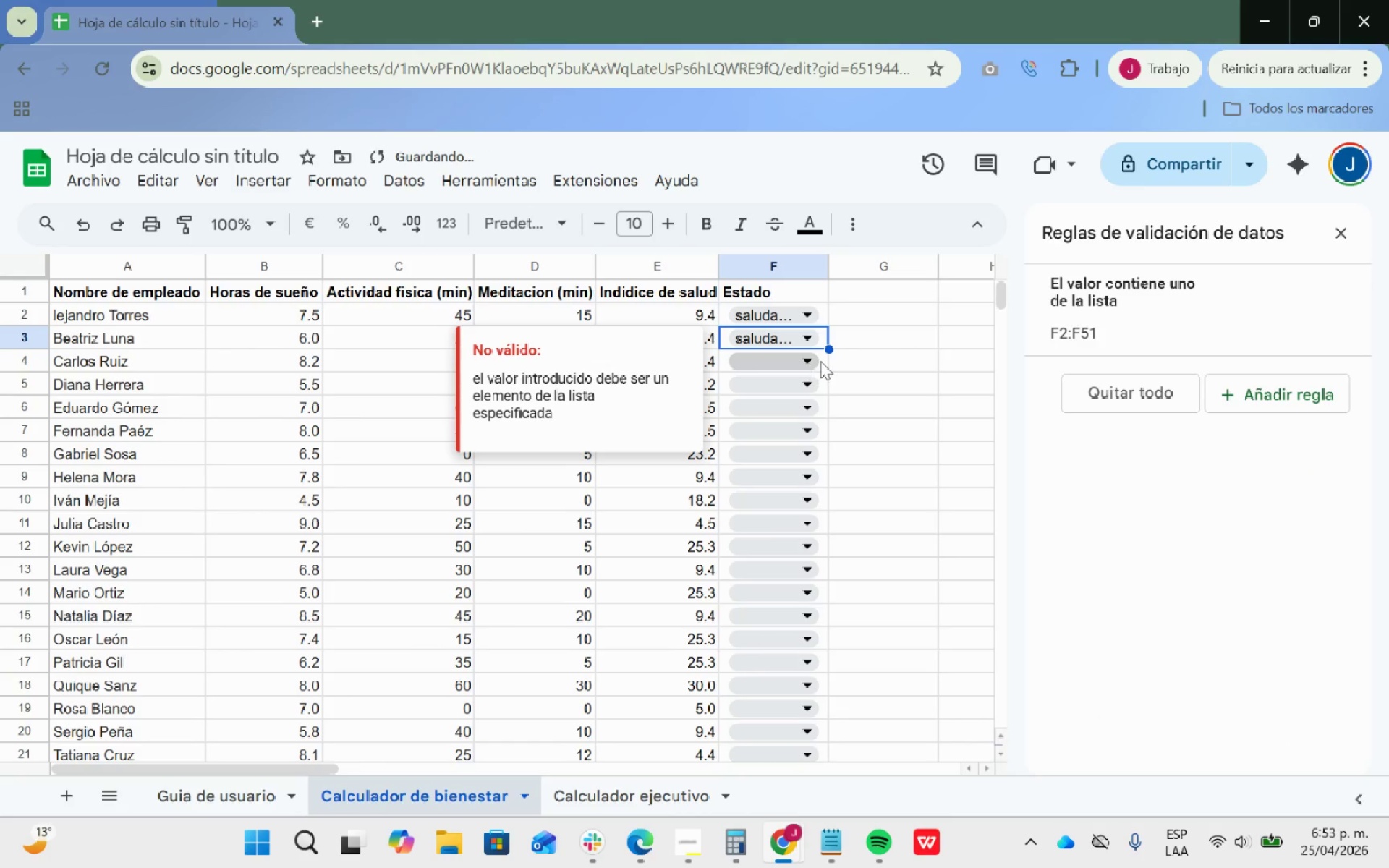 
left_click([905, 355])
 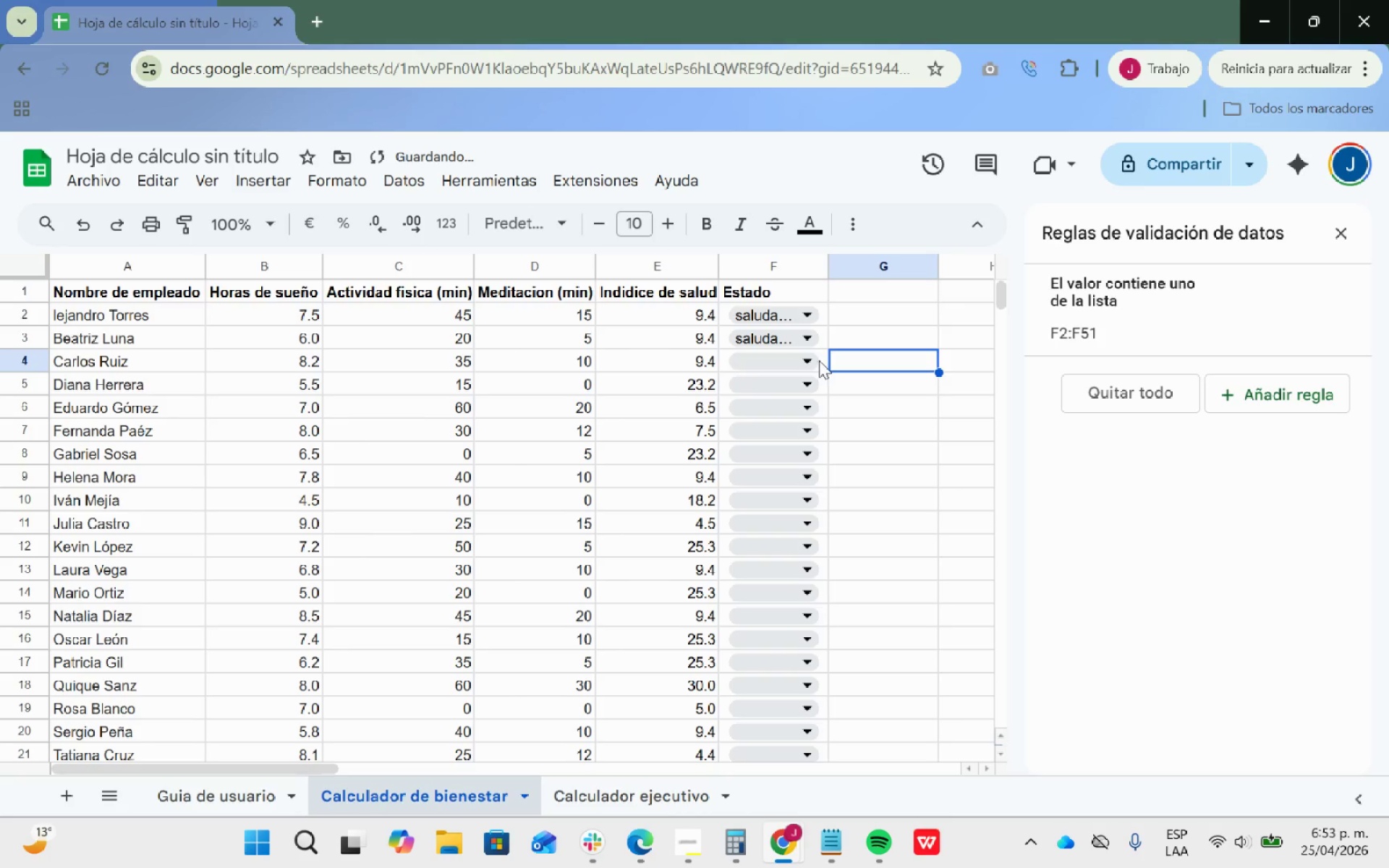 
left_click([813, 362])
 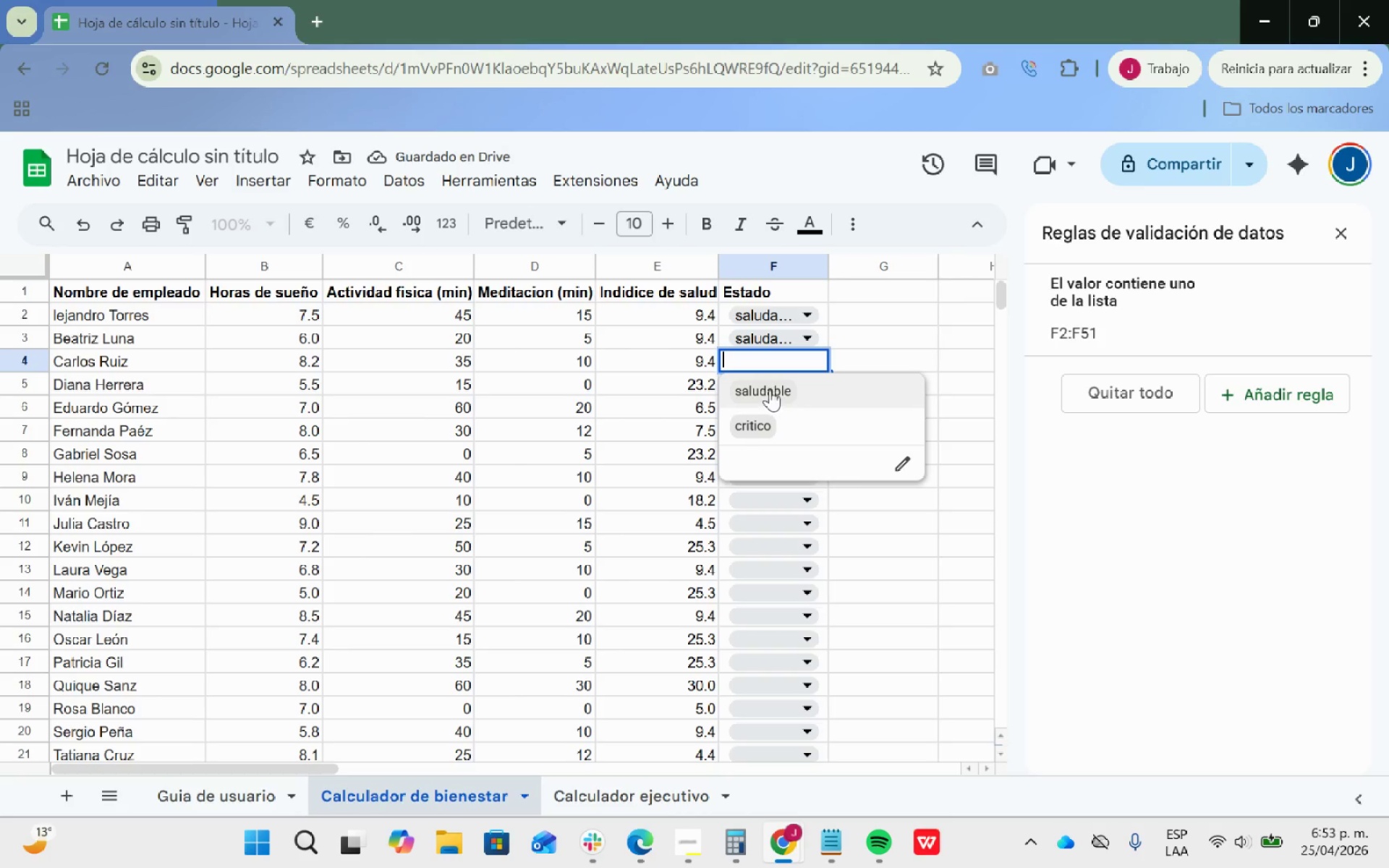 
left_click([770, 389])
 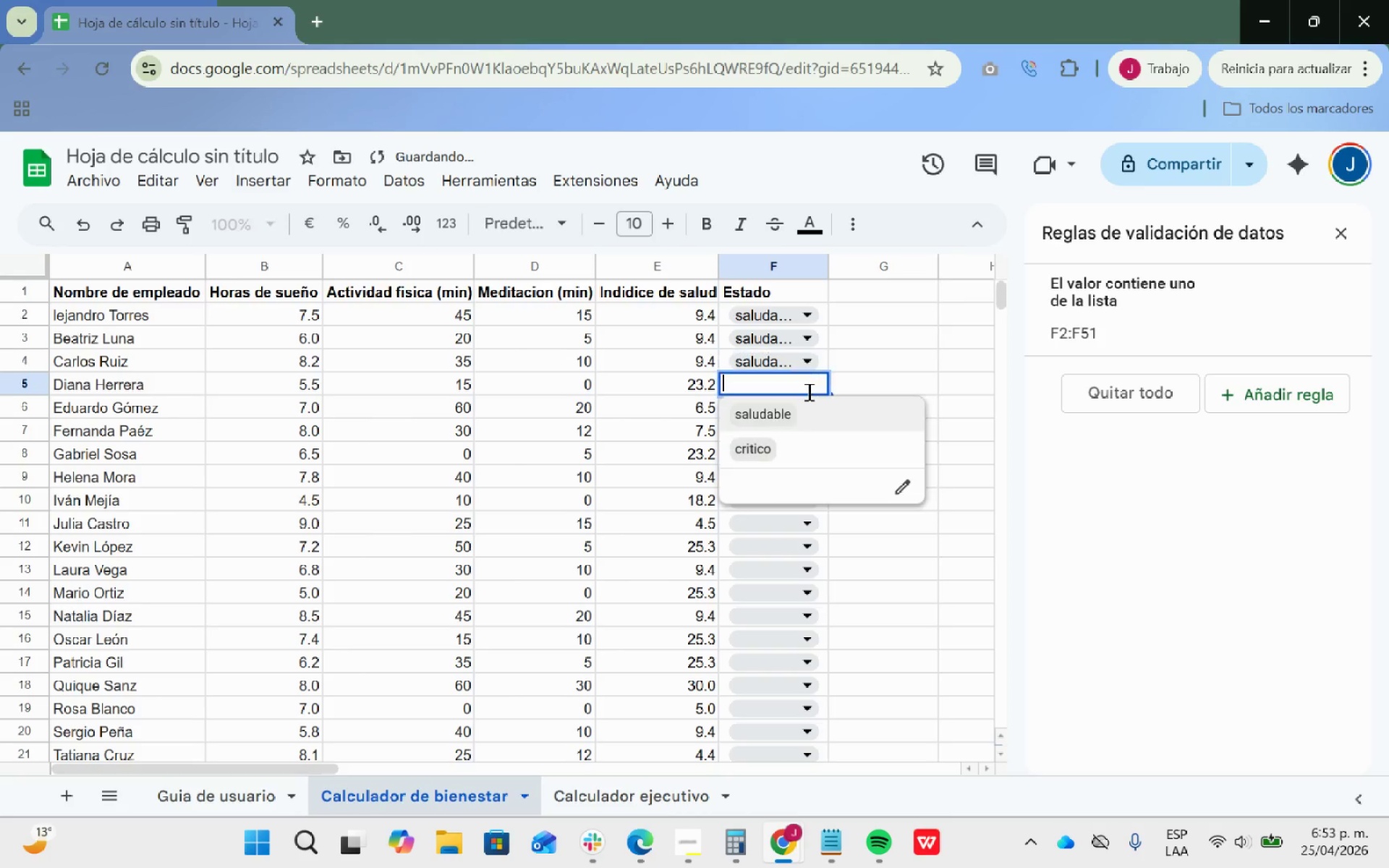 
double_click([793, 410])
 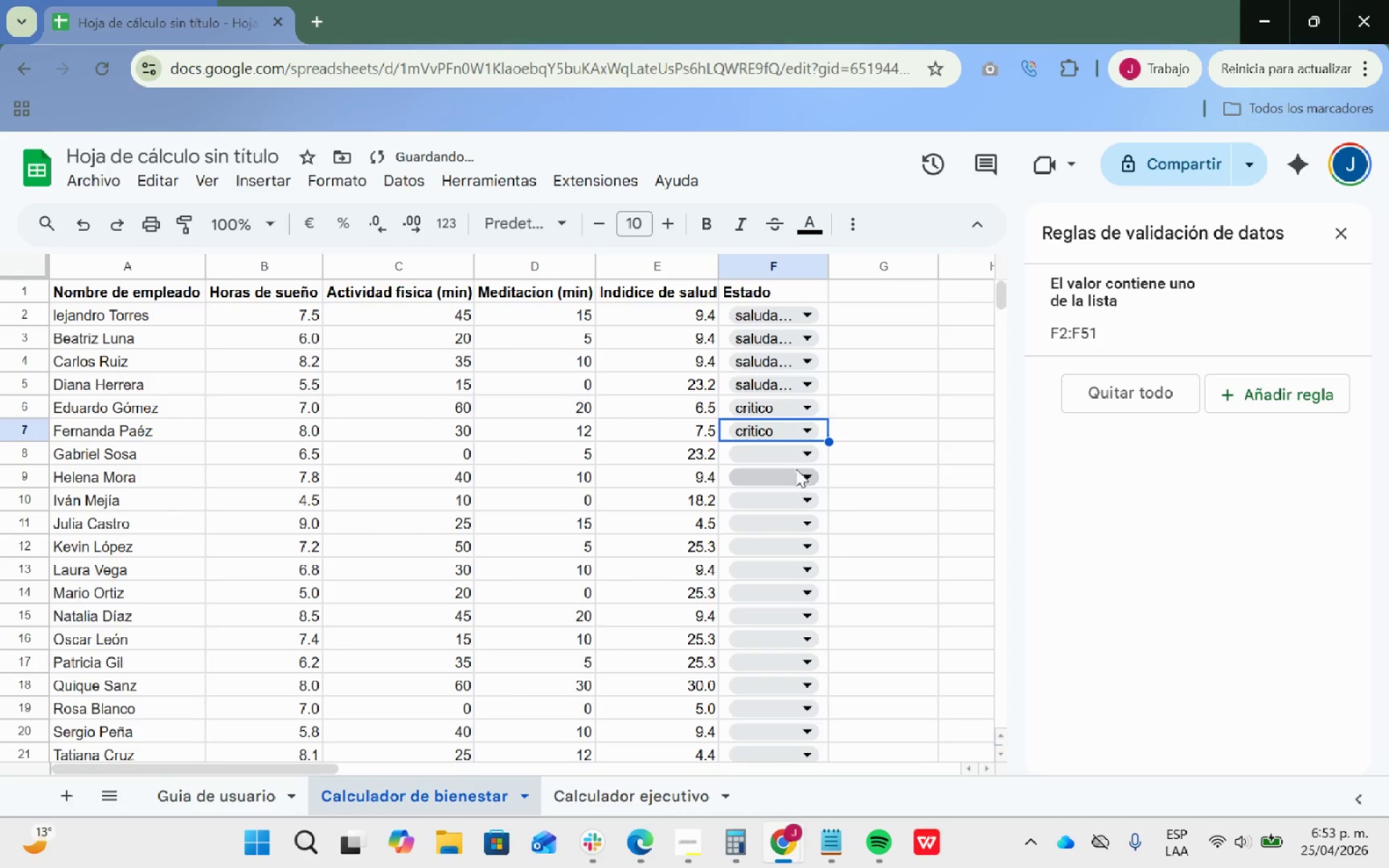 
left_click([778, 485])
 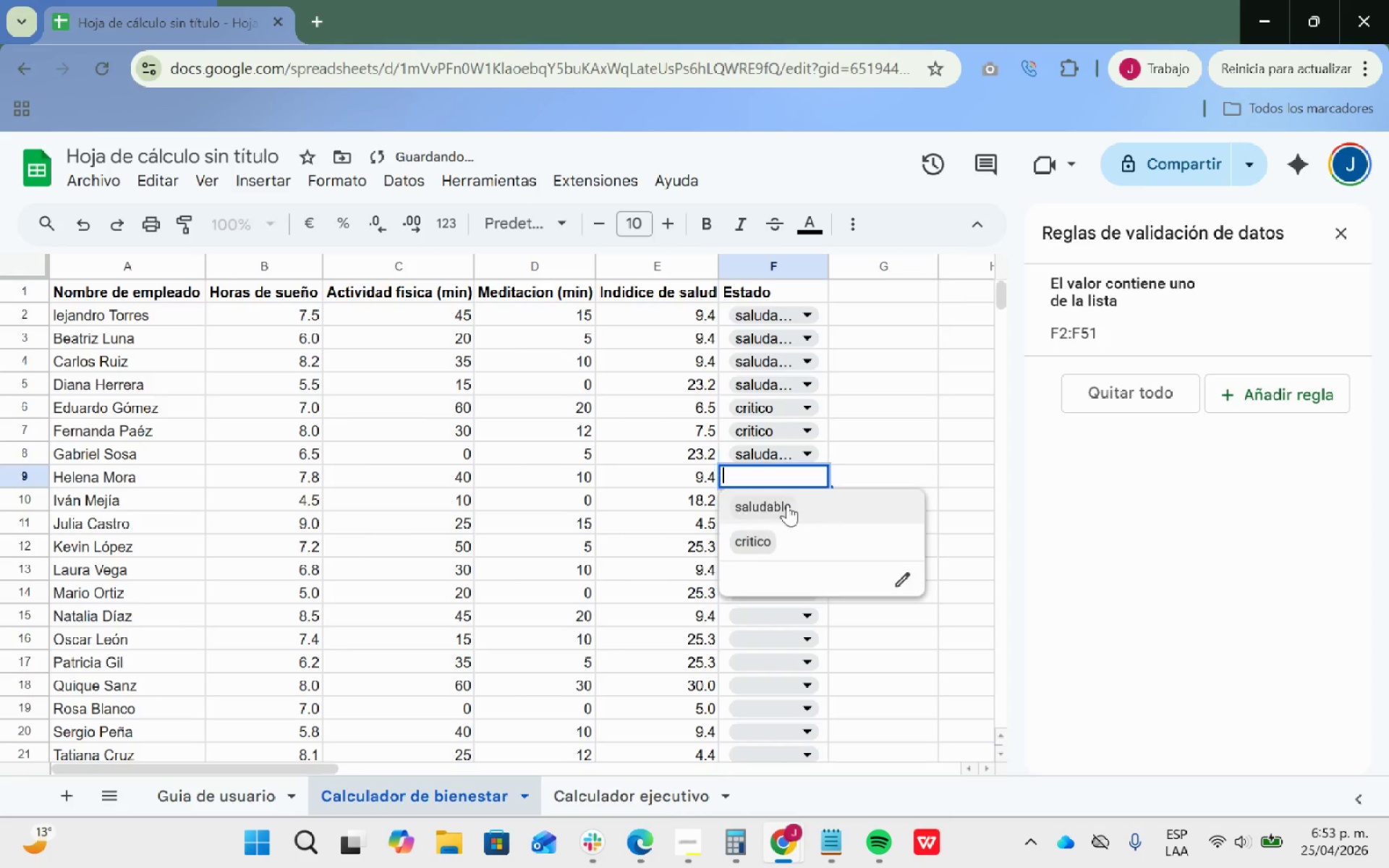 
double_click([786, 505])
 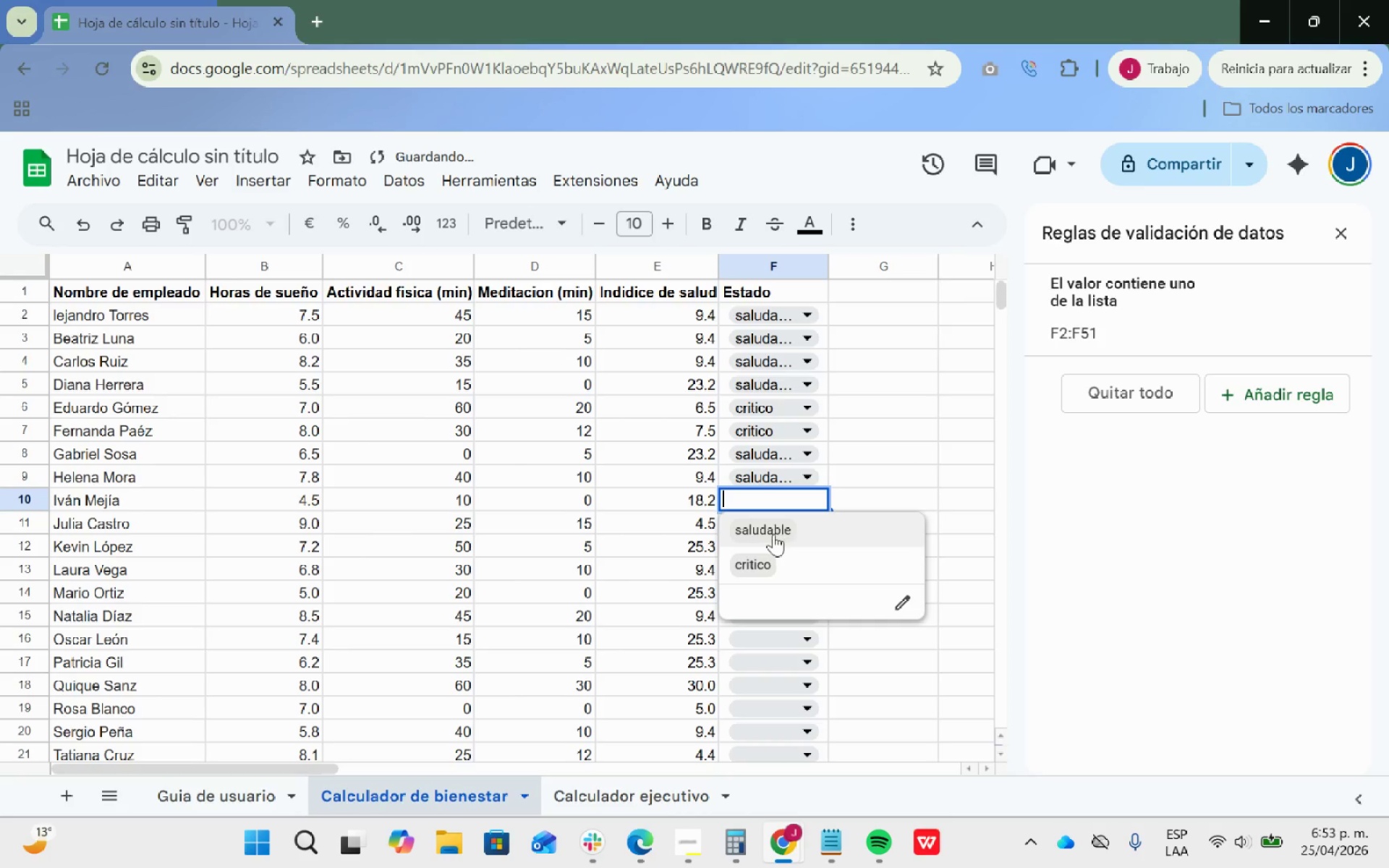 
double_click([773, 534])
 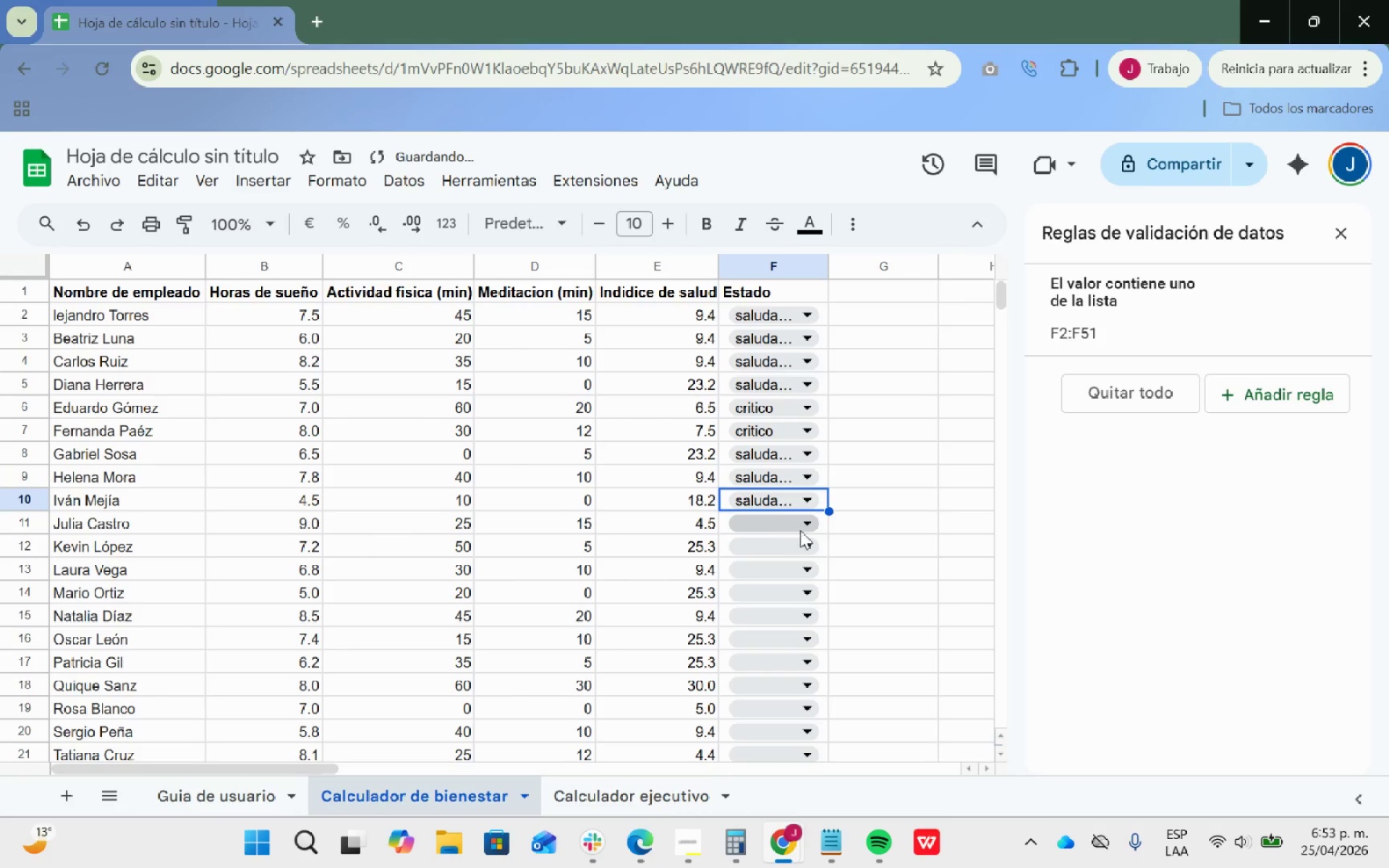 
left_click([804, 529])
 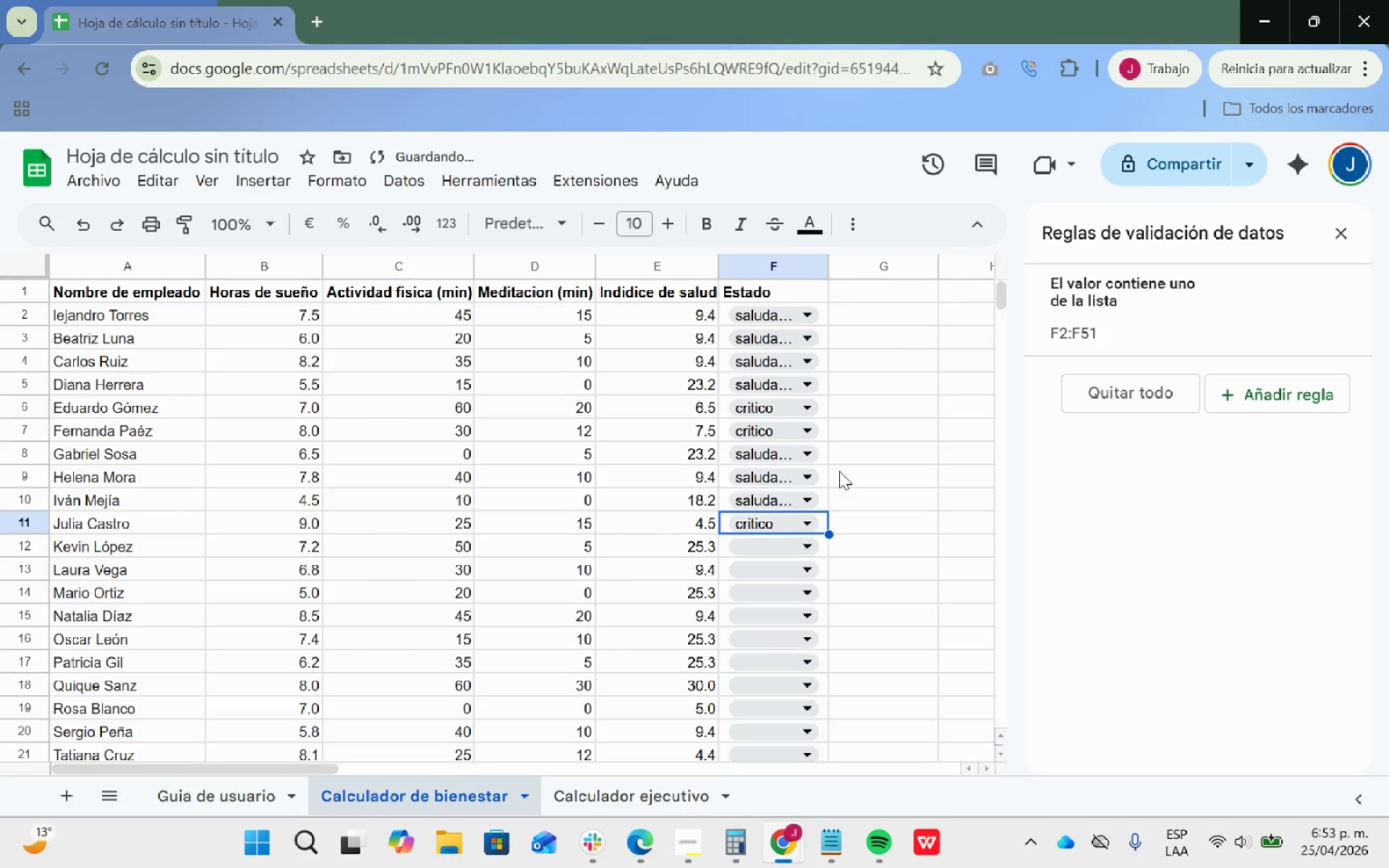 
scroll: coordinate [834, 462], scroll_direction: down, amount: 1.0
 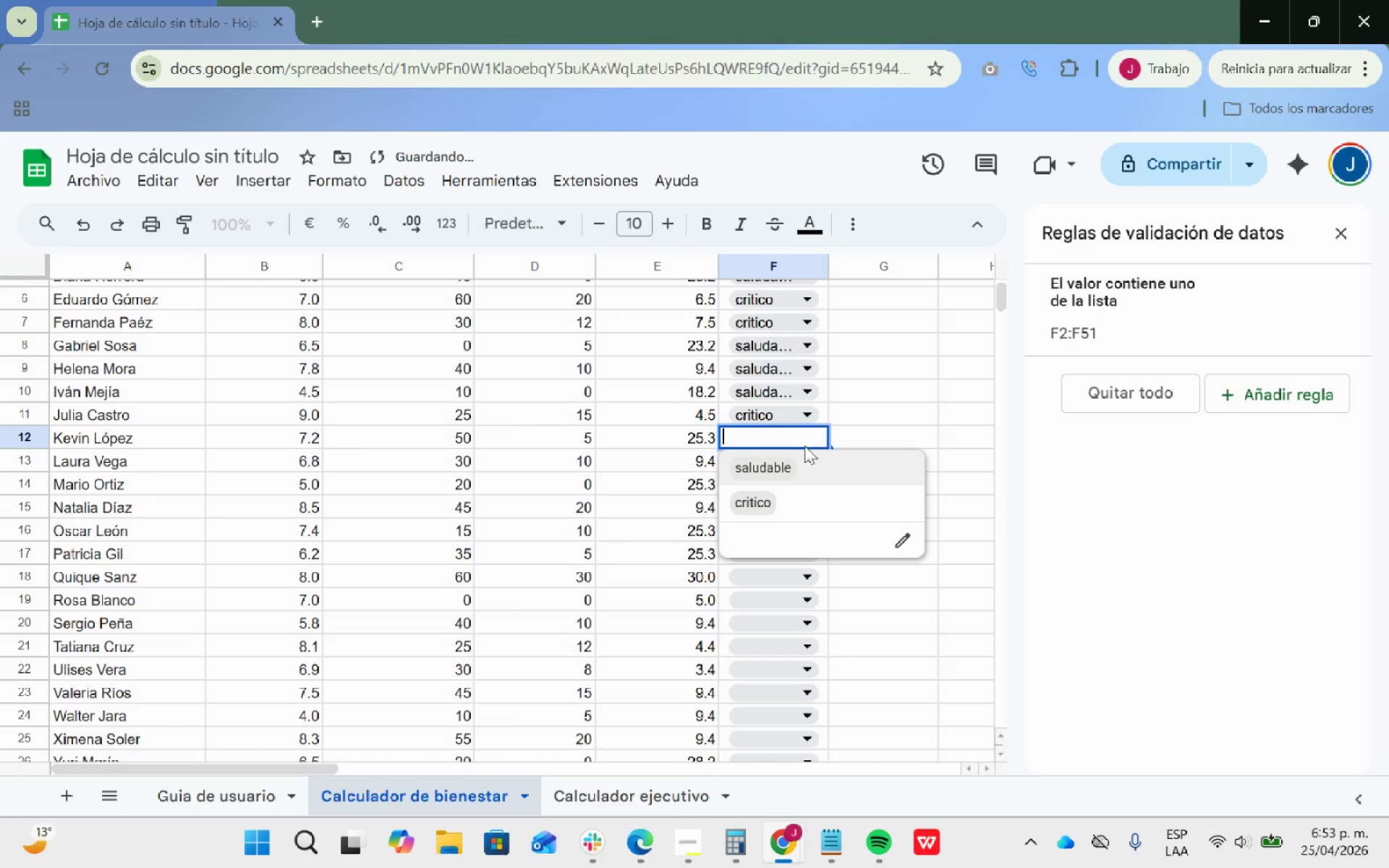 
double_click([779, 465])
 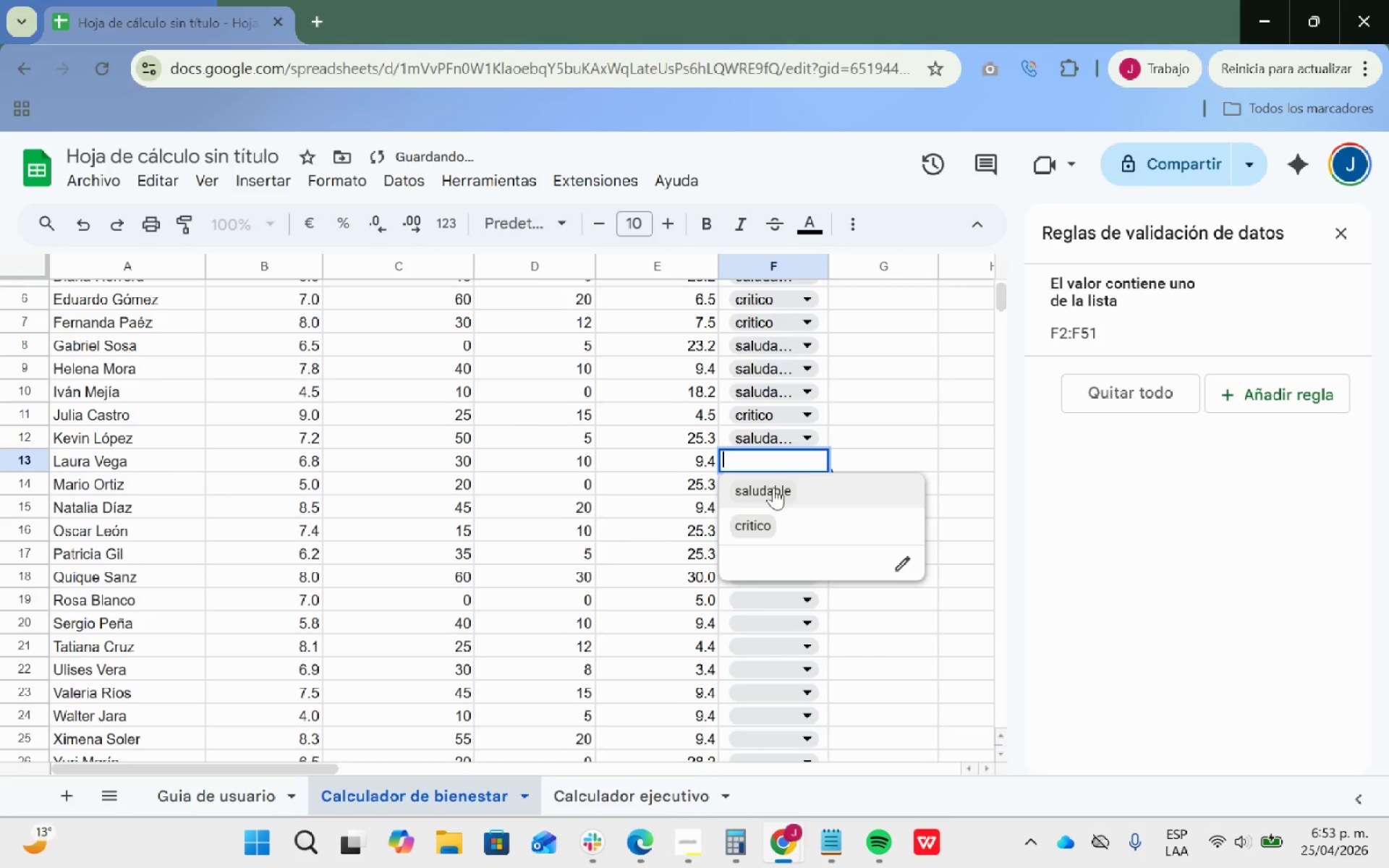 
double_click([769, 492])
 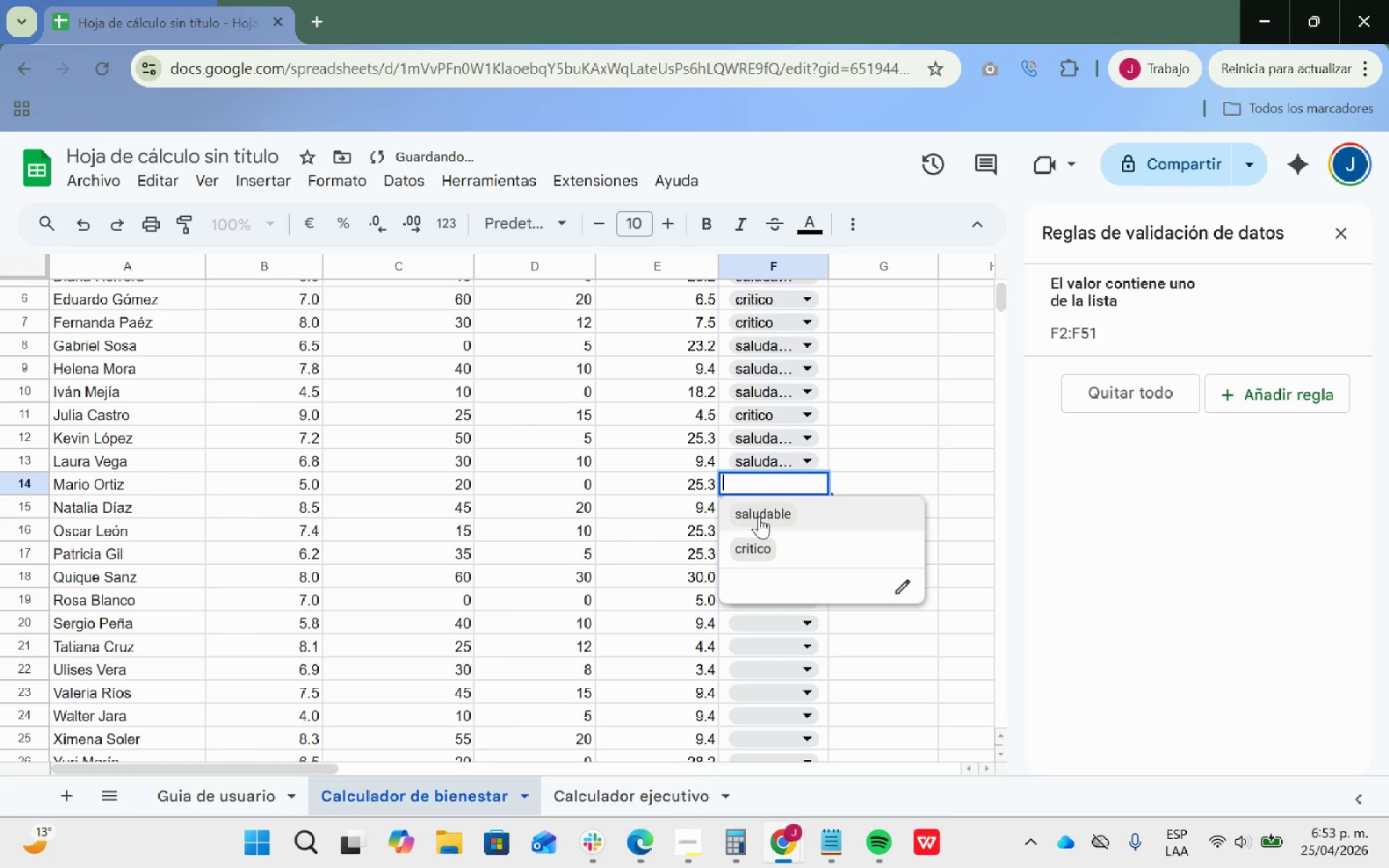 
left_click([759, 516])
 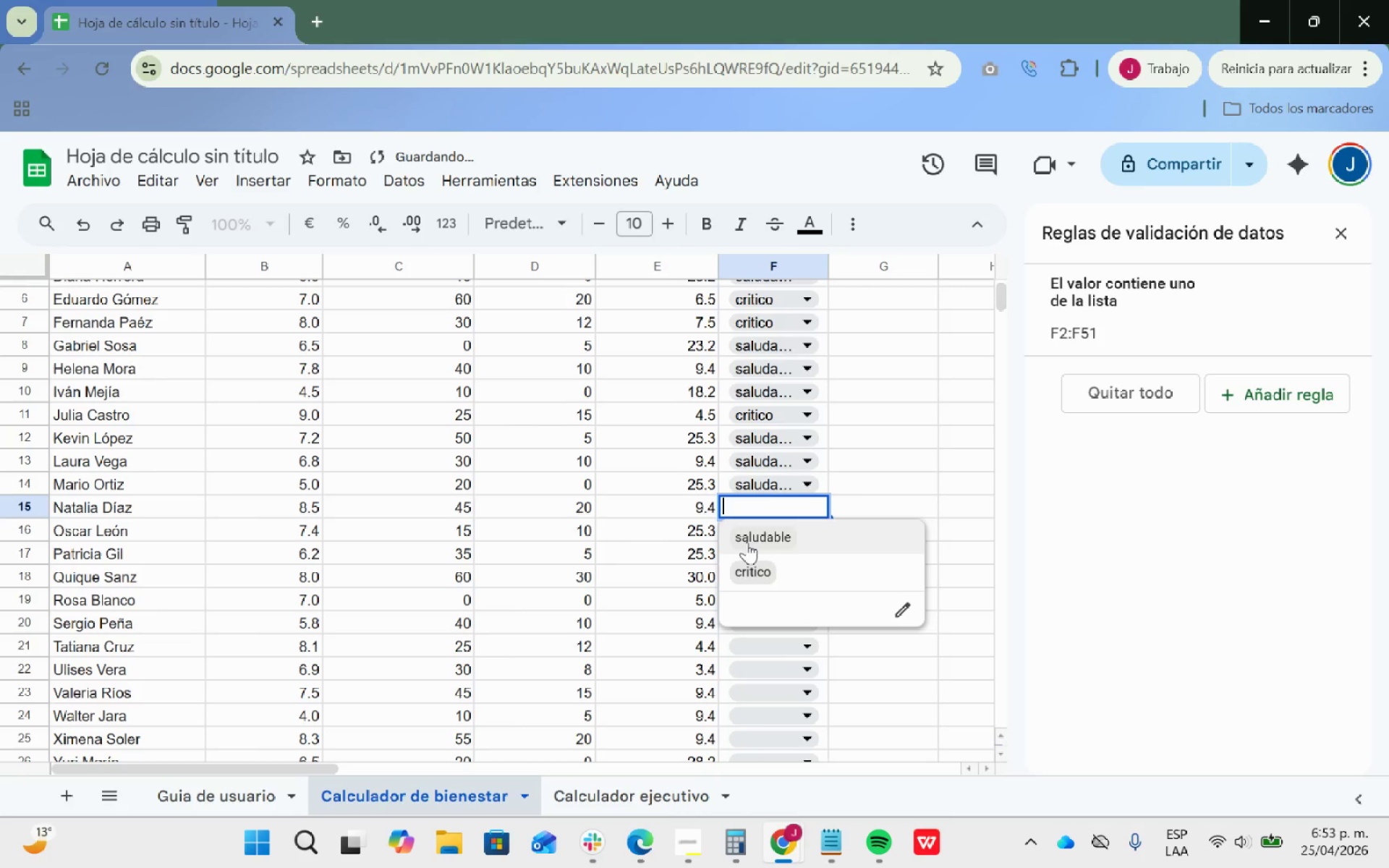 
left_click([746, 542])
 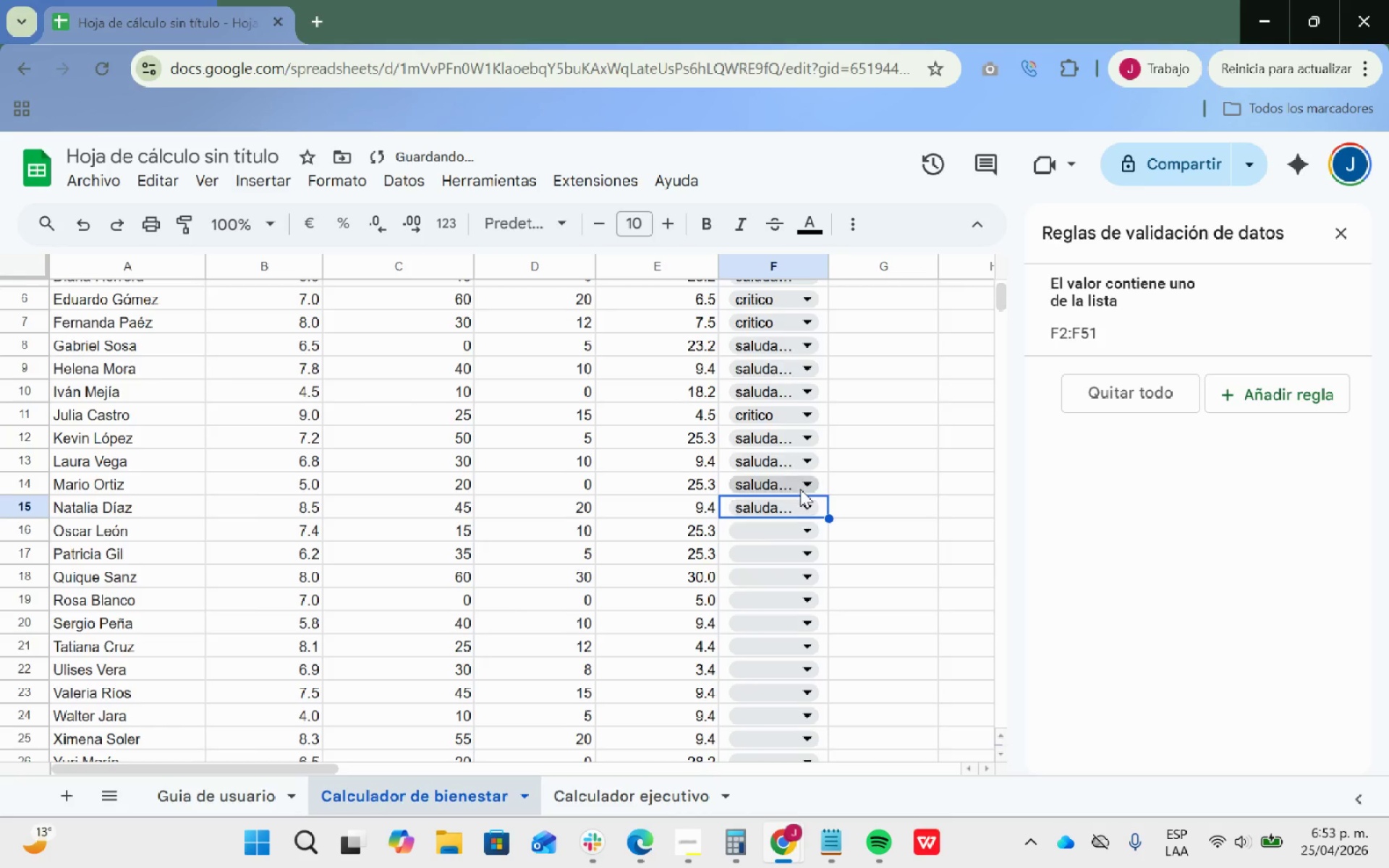 
scroll: coordinate [800, 489], scroll_direction: down, amount: 1.0
 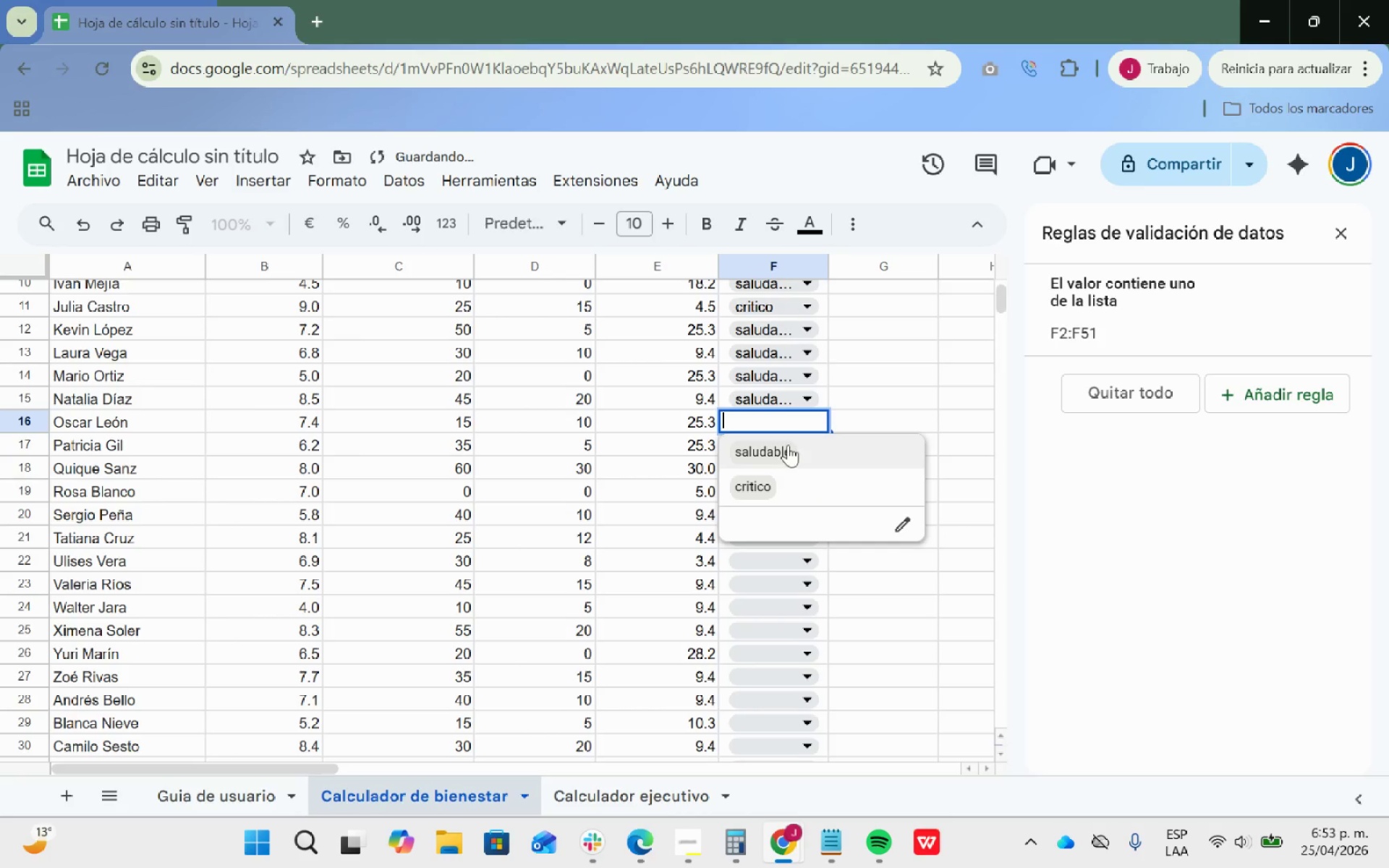 
double_click([769, 458])
 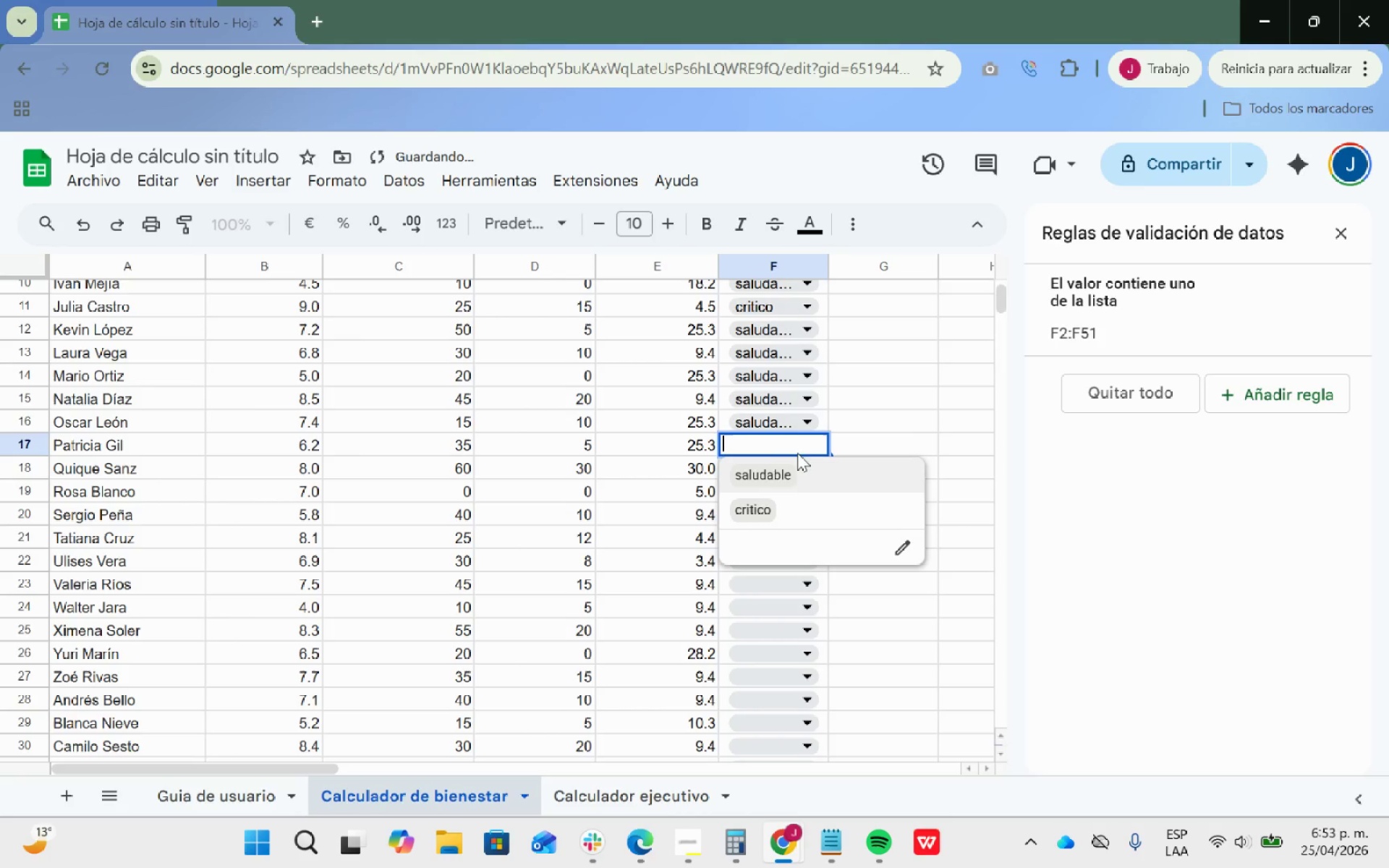 
double_click([778, 472])
 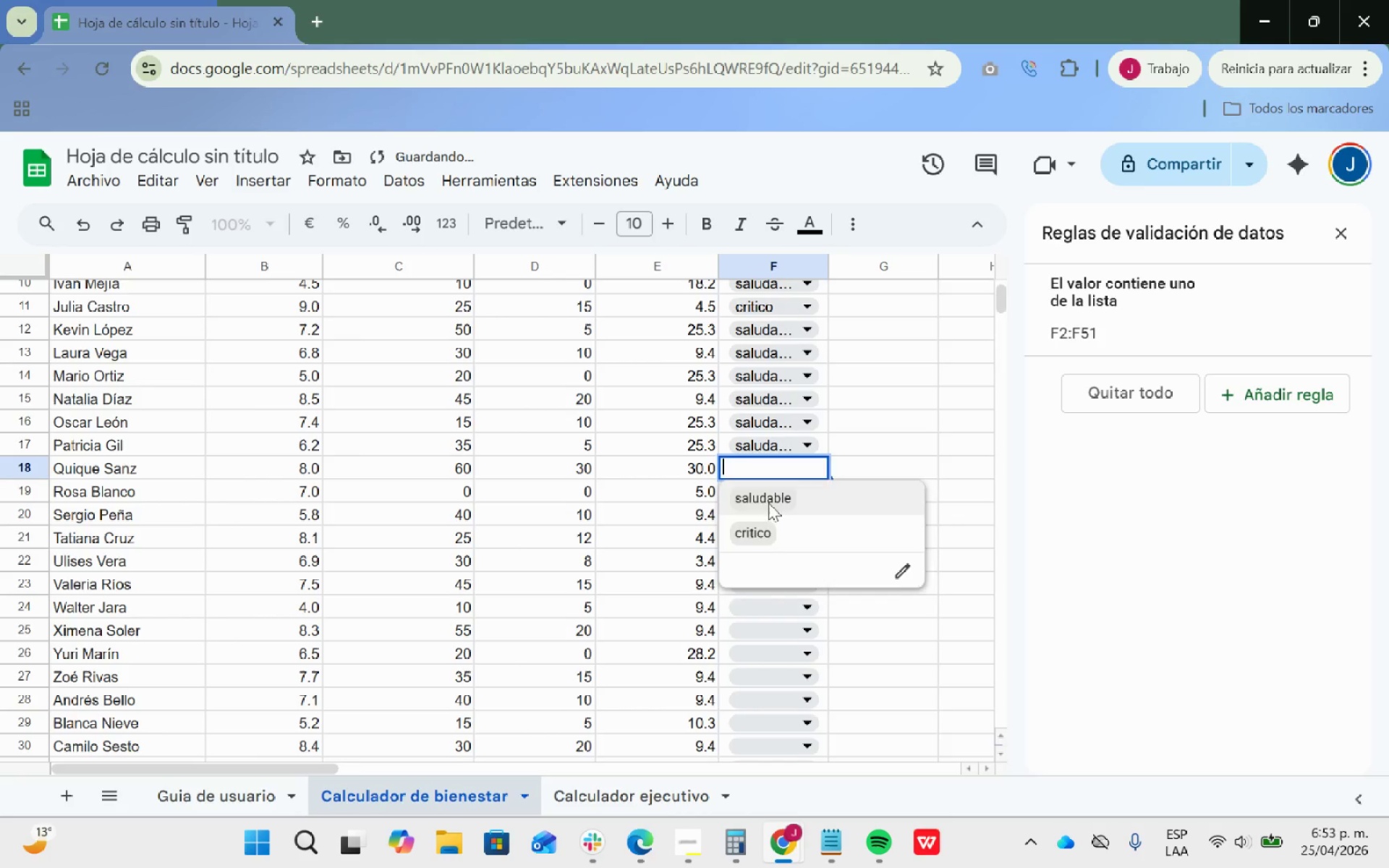 
scroll: coordinate [805, 464], scroll_direction: down, amount: 1.0
 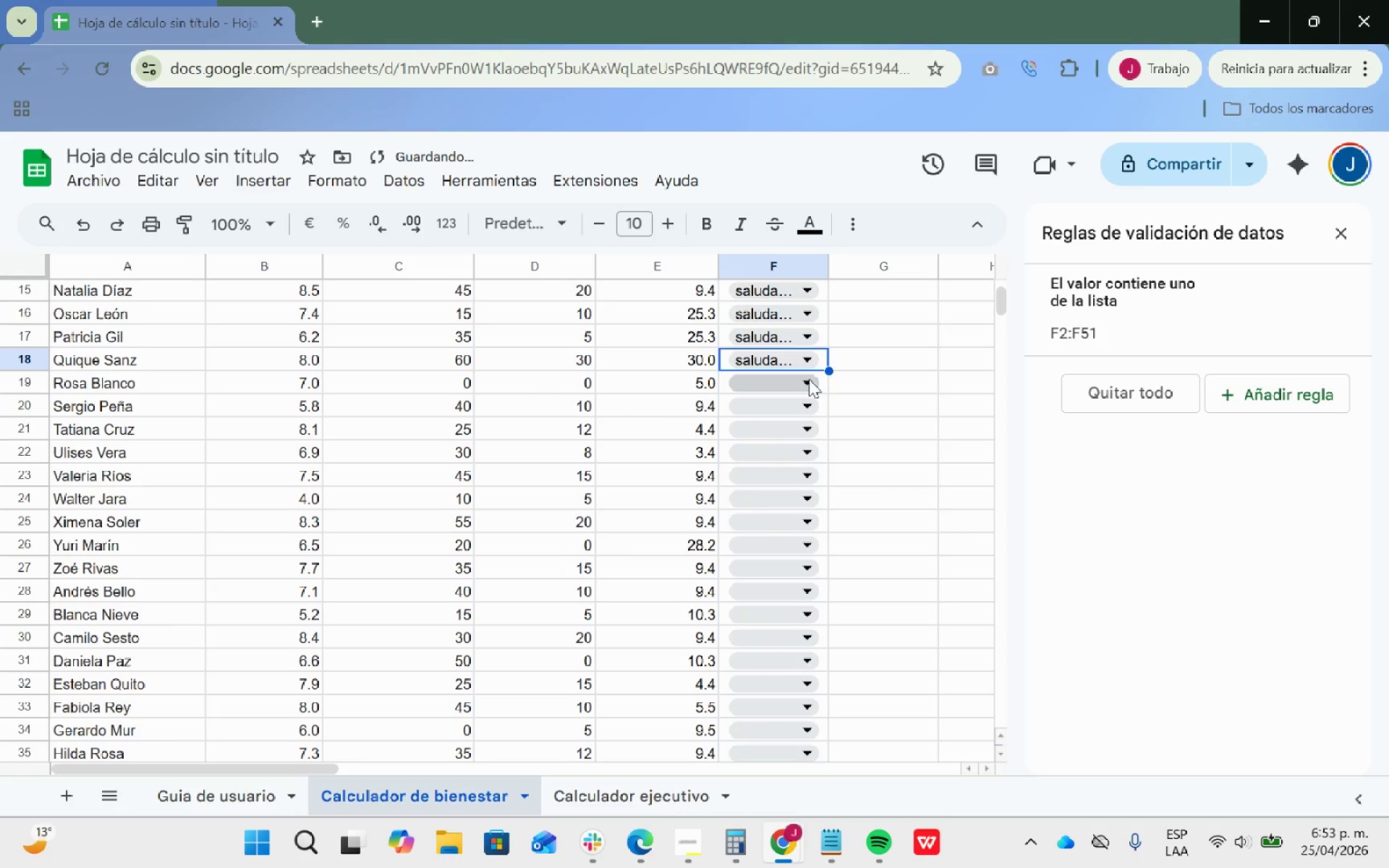 
left_click([809, 379])
 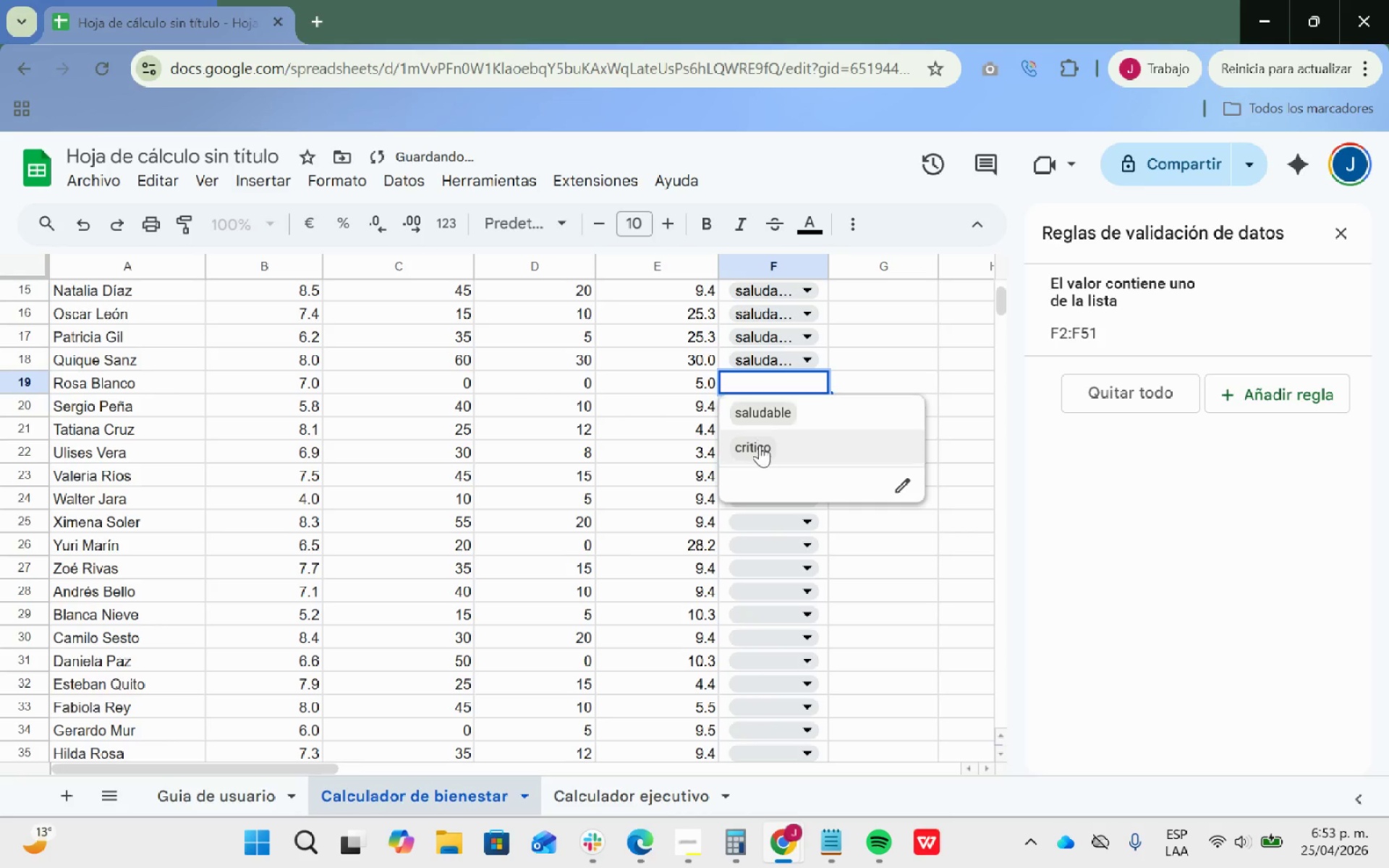 
left_click_drag(start_coordinate=[760, 445], to_coordinate=[763, 445])
 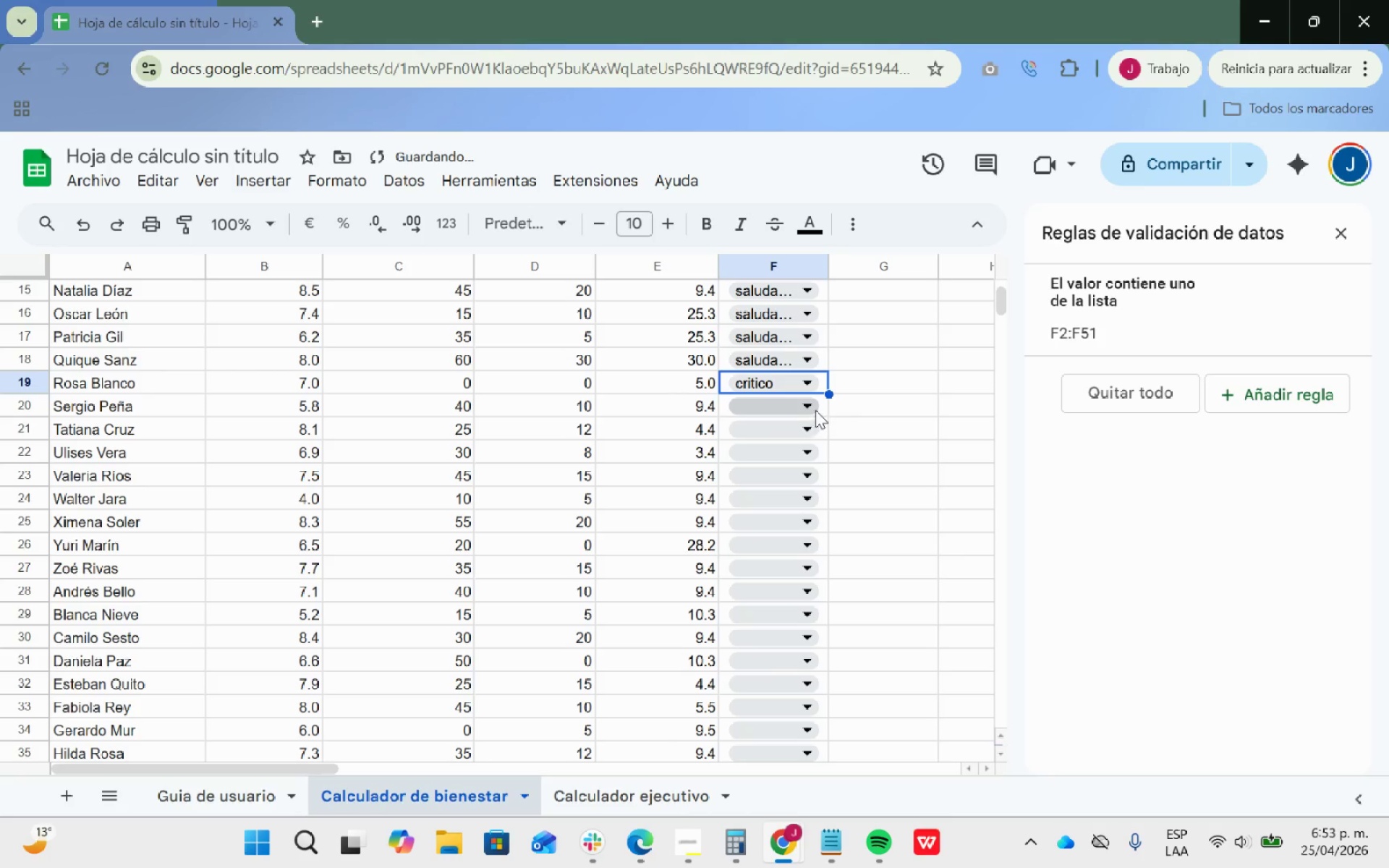 
left_click_drag(start_coordinate=[810, 407], to_coordinate=[781, 430])
 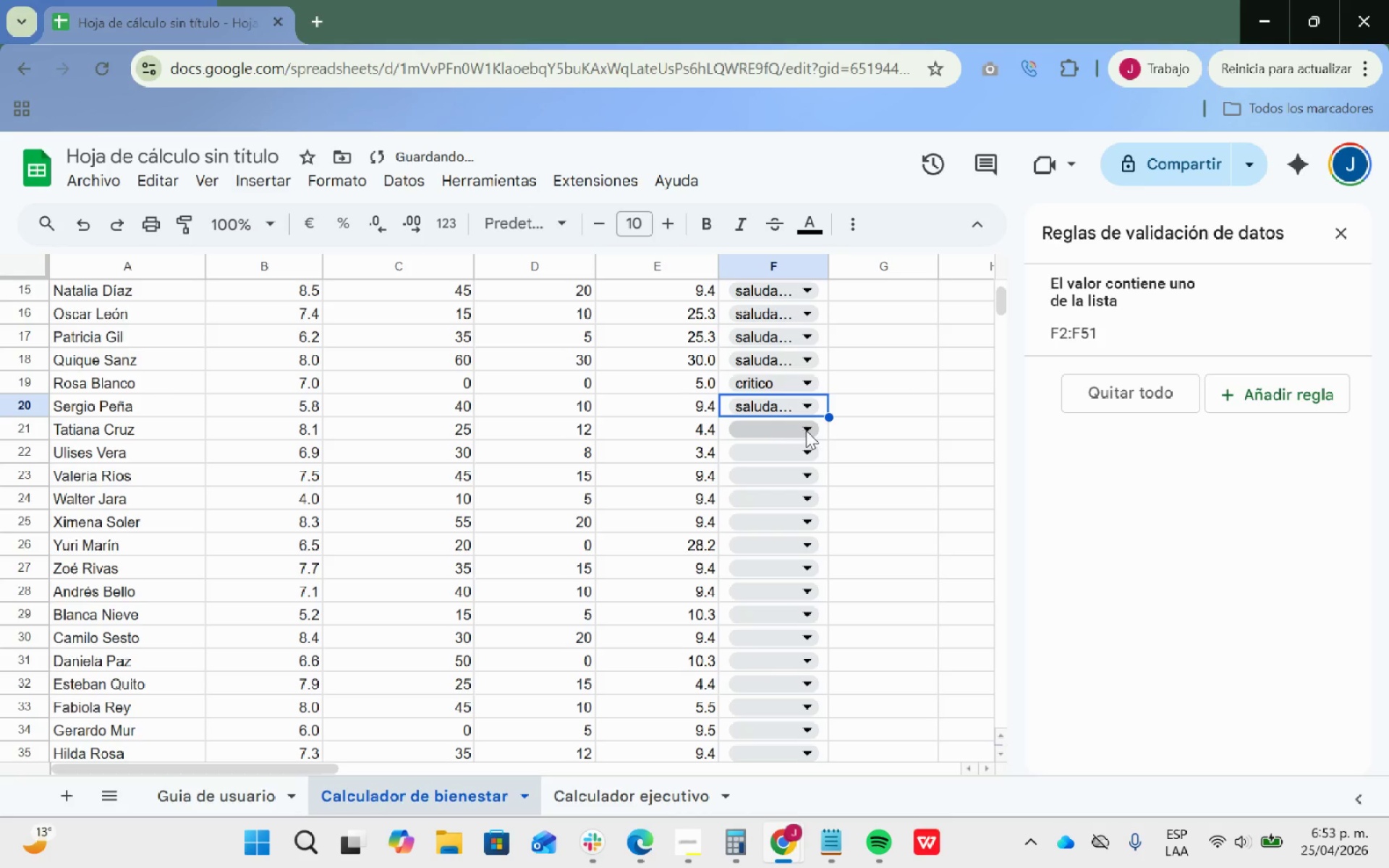 
double_click([781, 430])
 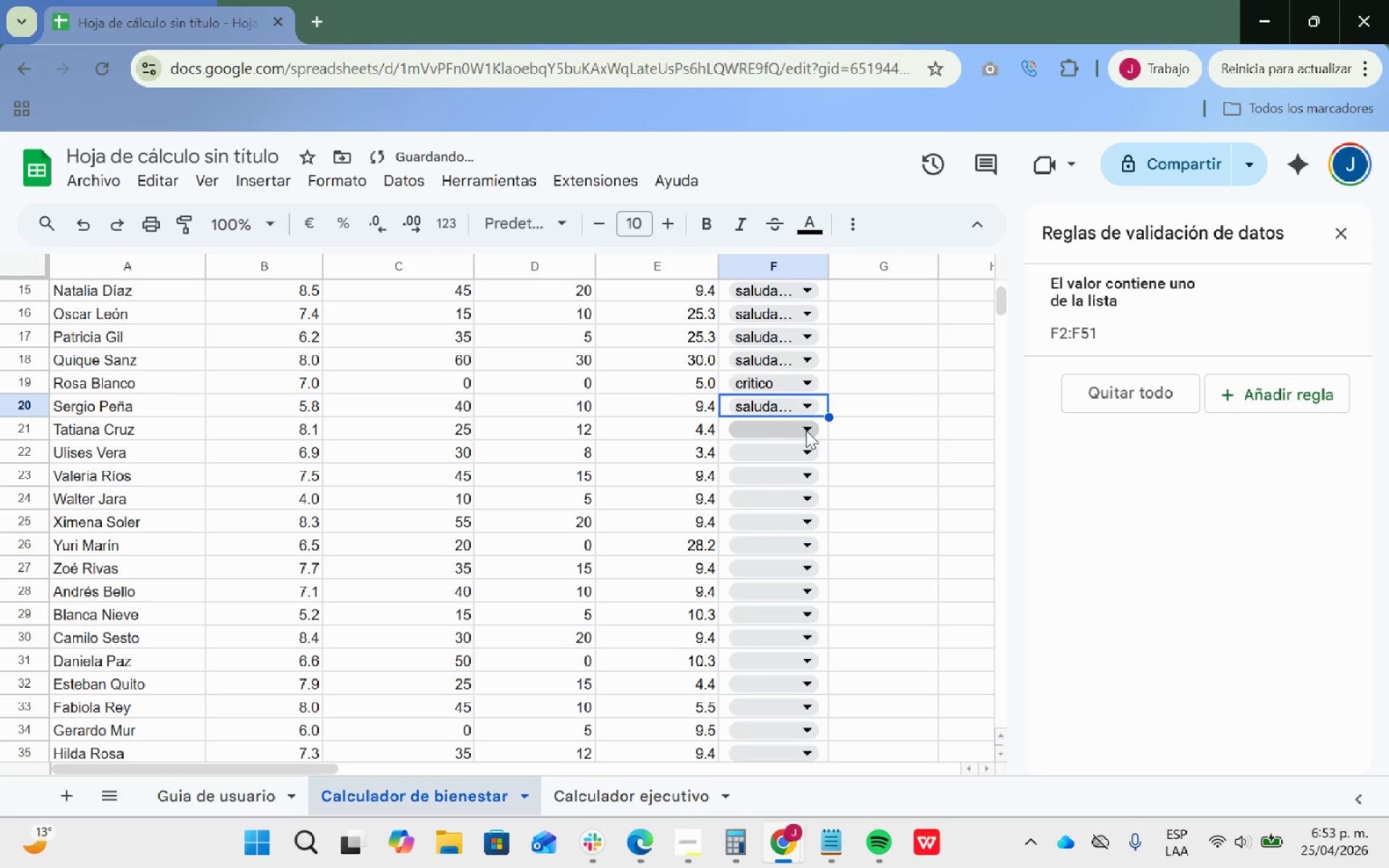 
left_click([807, 430])
 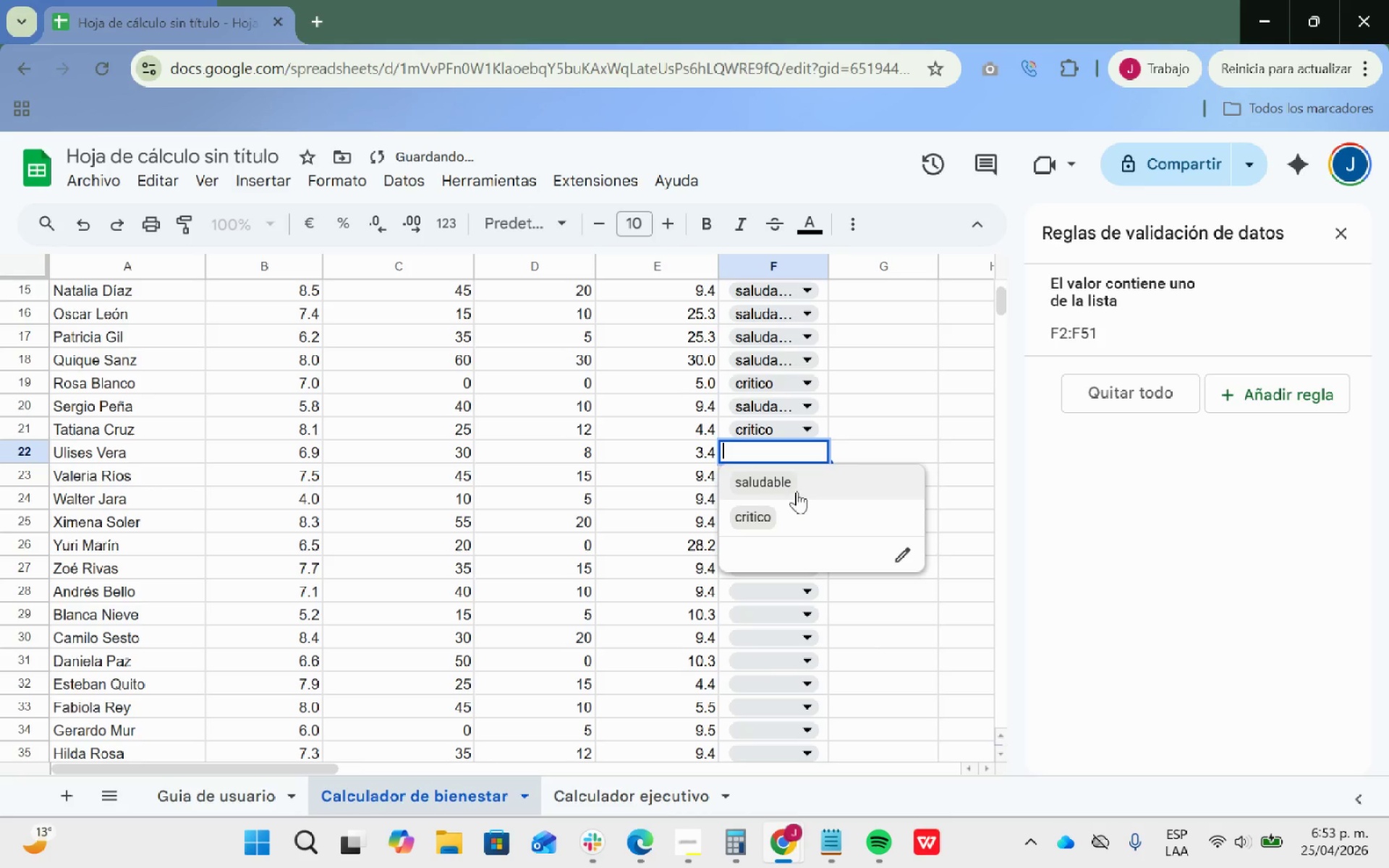 
left_click([786, 514])
 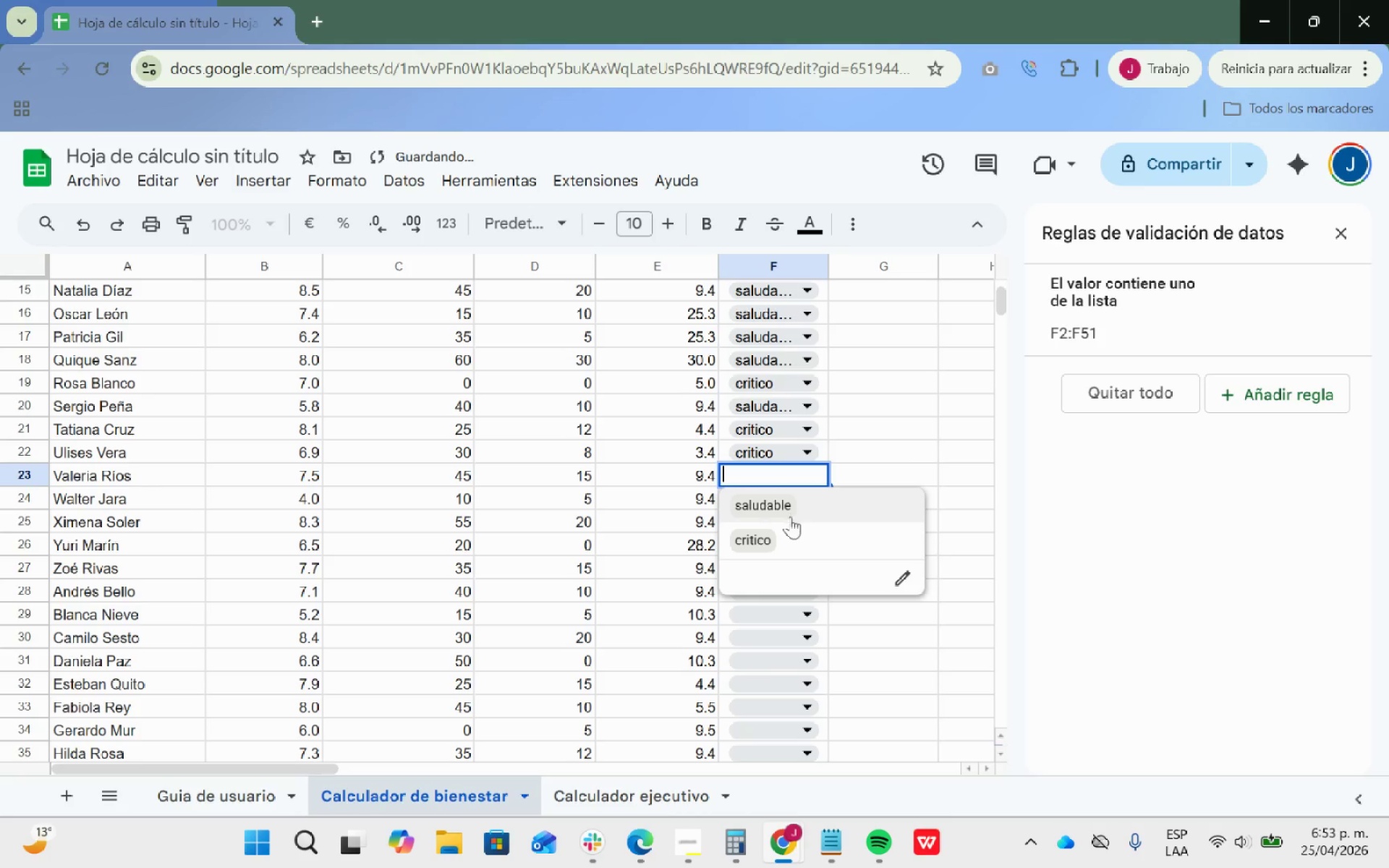 
left_click([784, 514])
 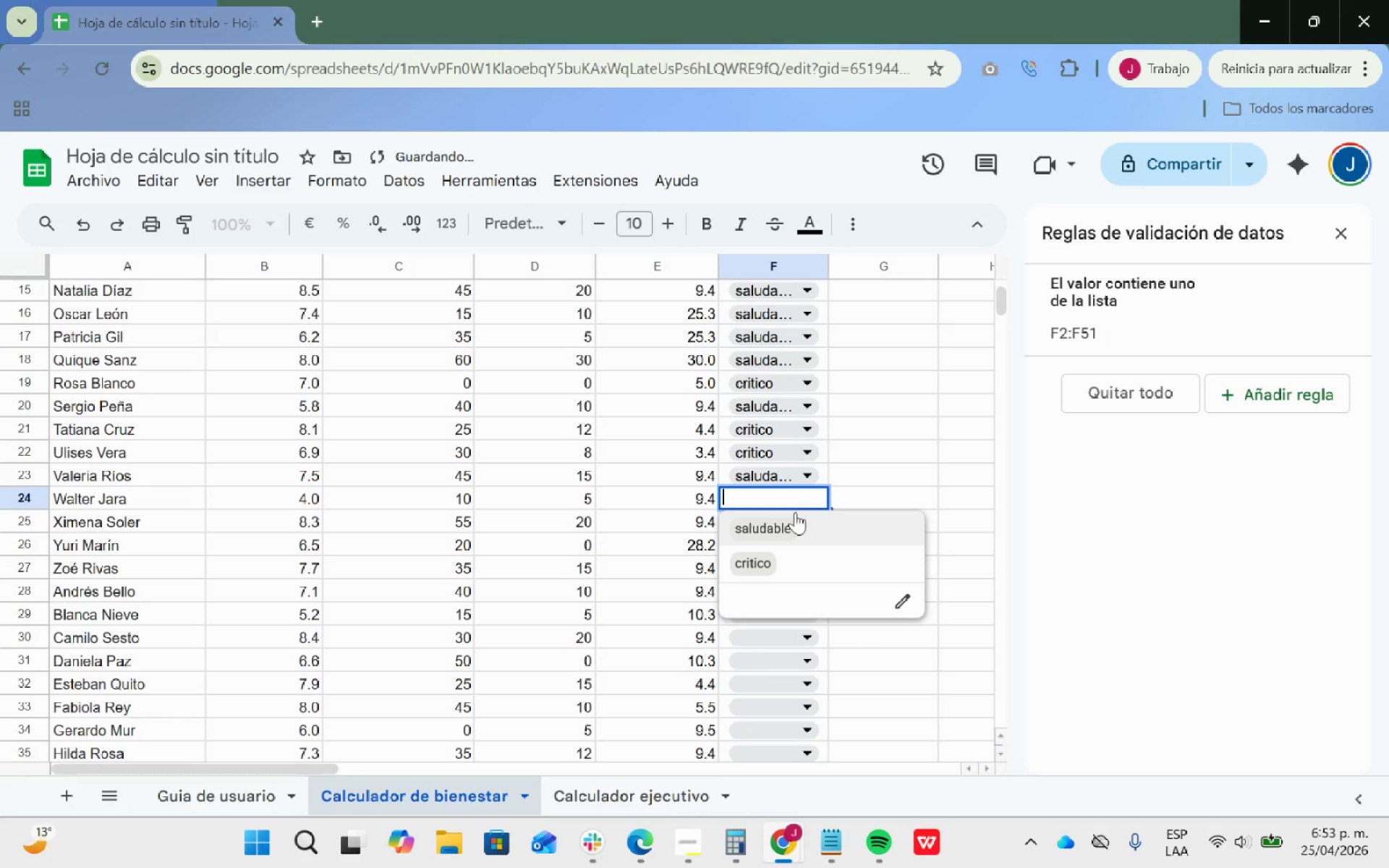 
left_click([771, 529])
 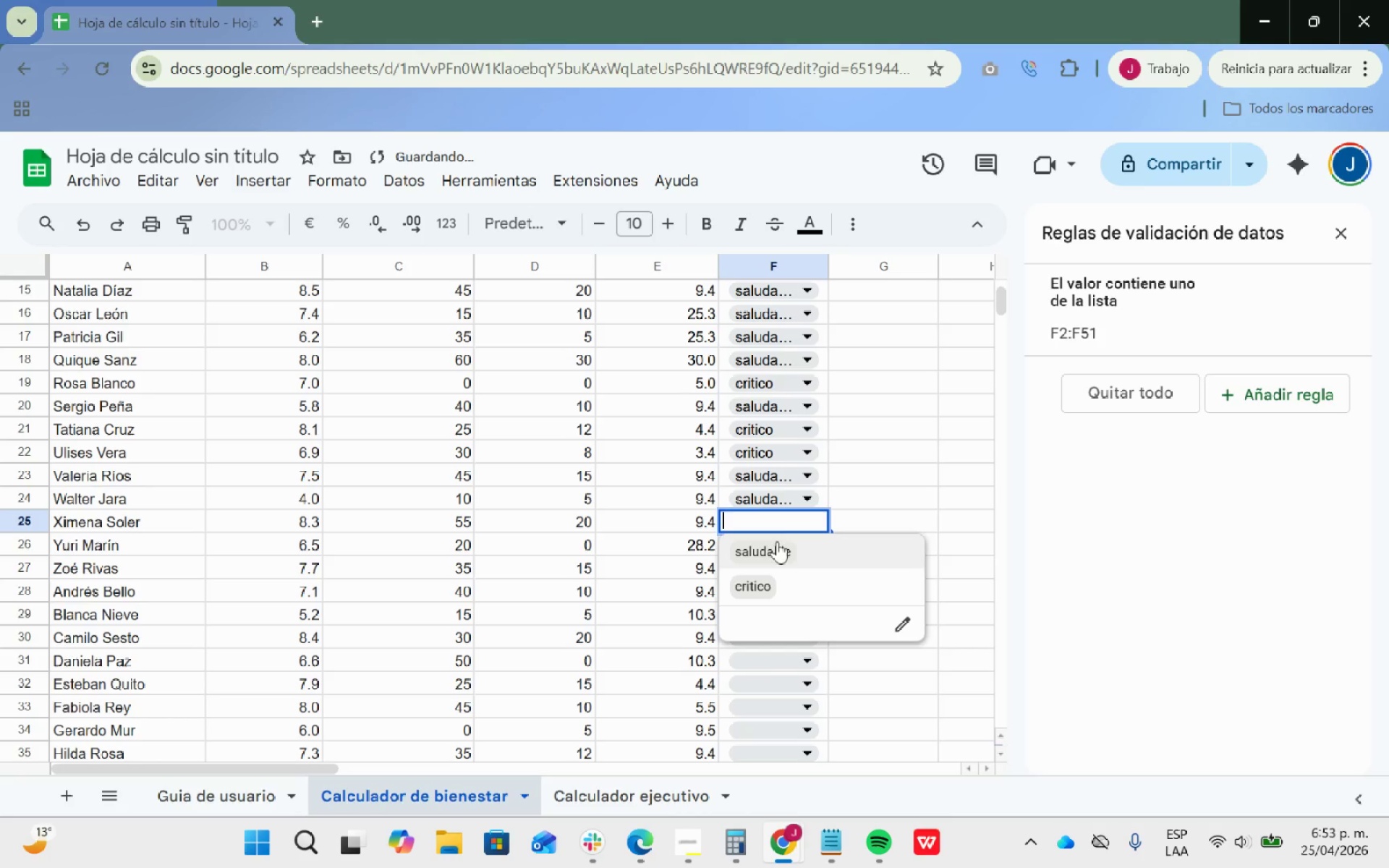 
double_click([776, 545])
 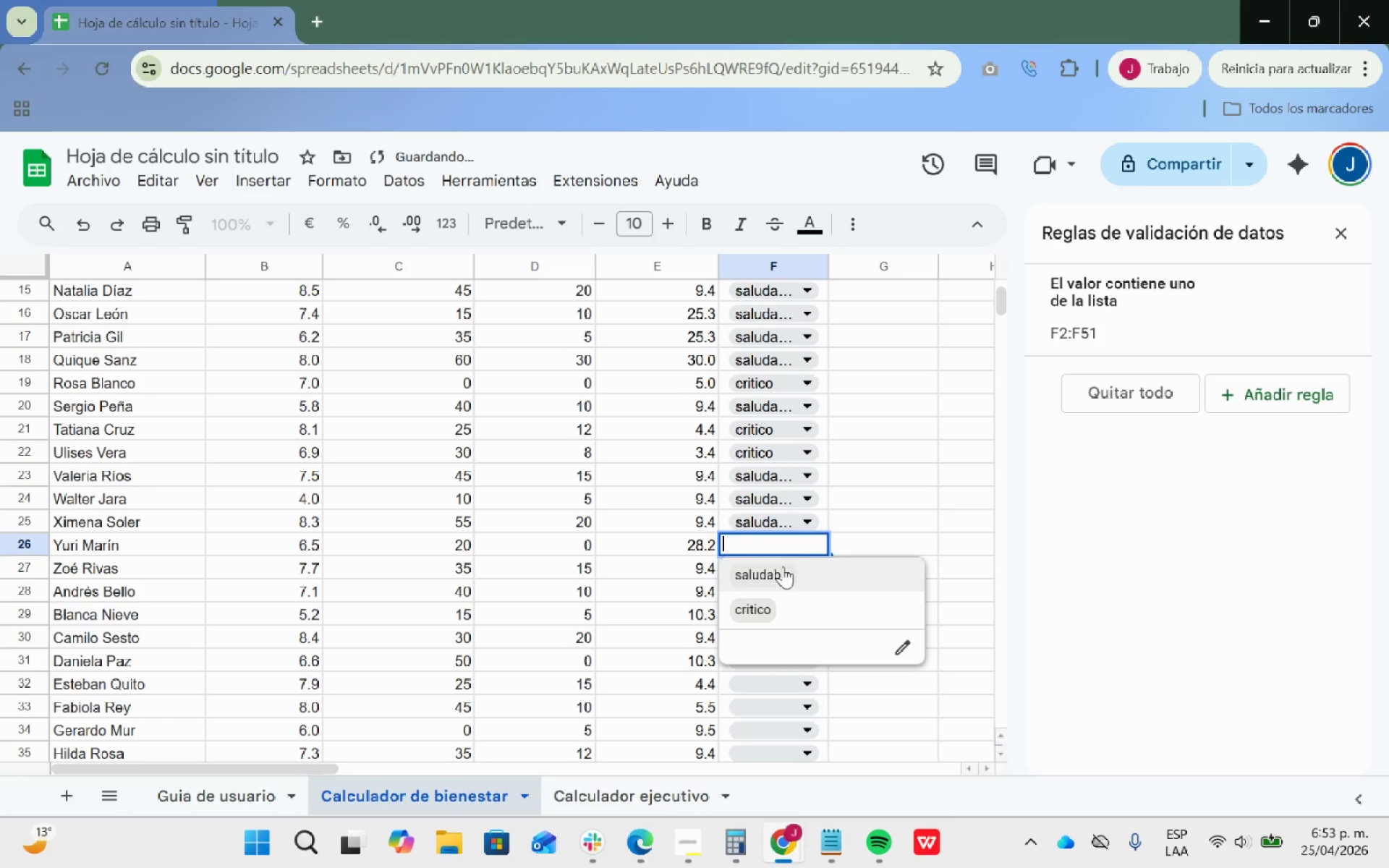 
double_click([783, 567])
 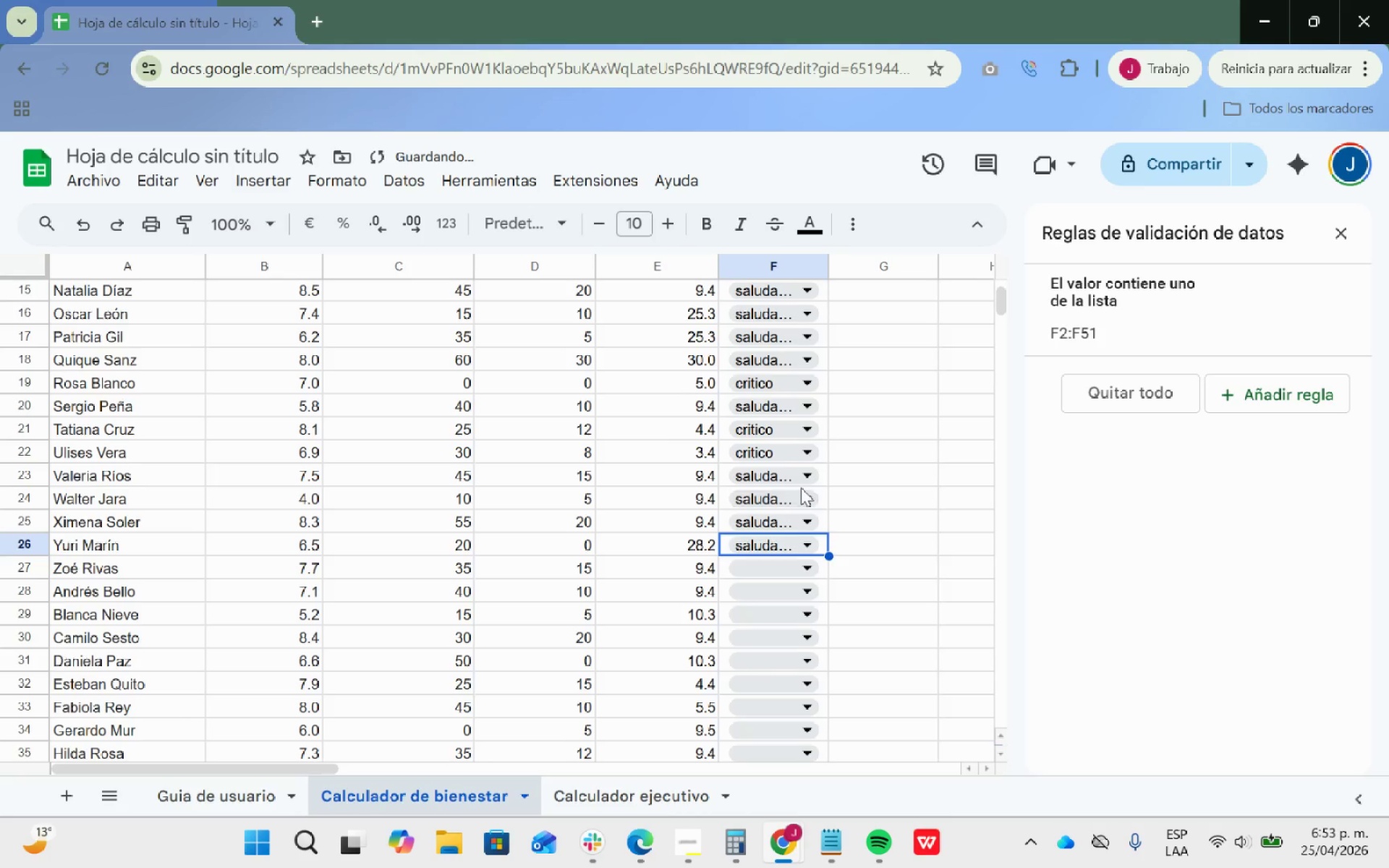 
scroll: coordinate [801, 488], scroll_direction: down, amount: 1.0
 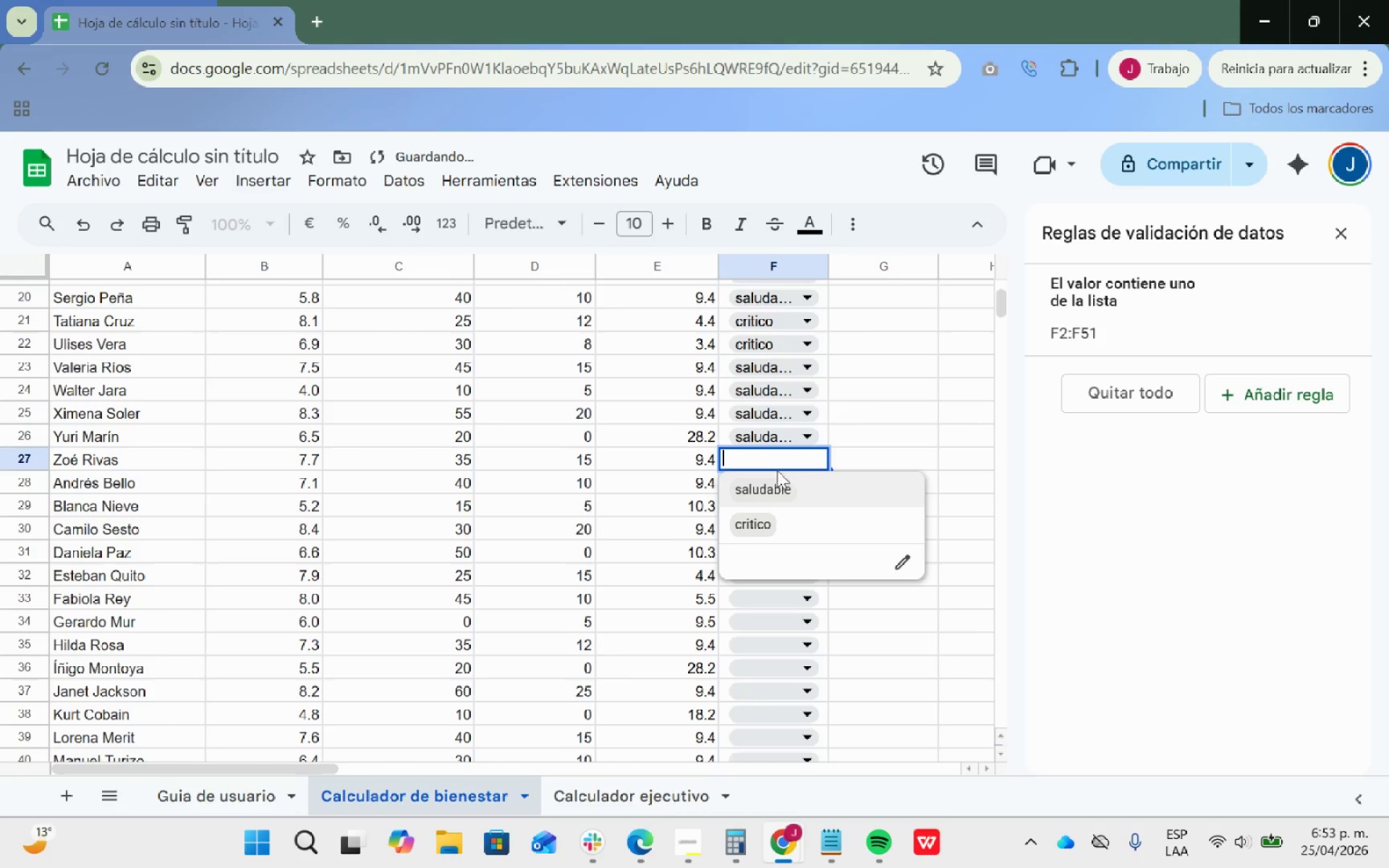 
left_click([768, 482])
 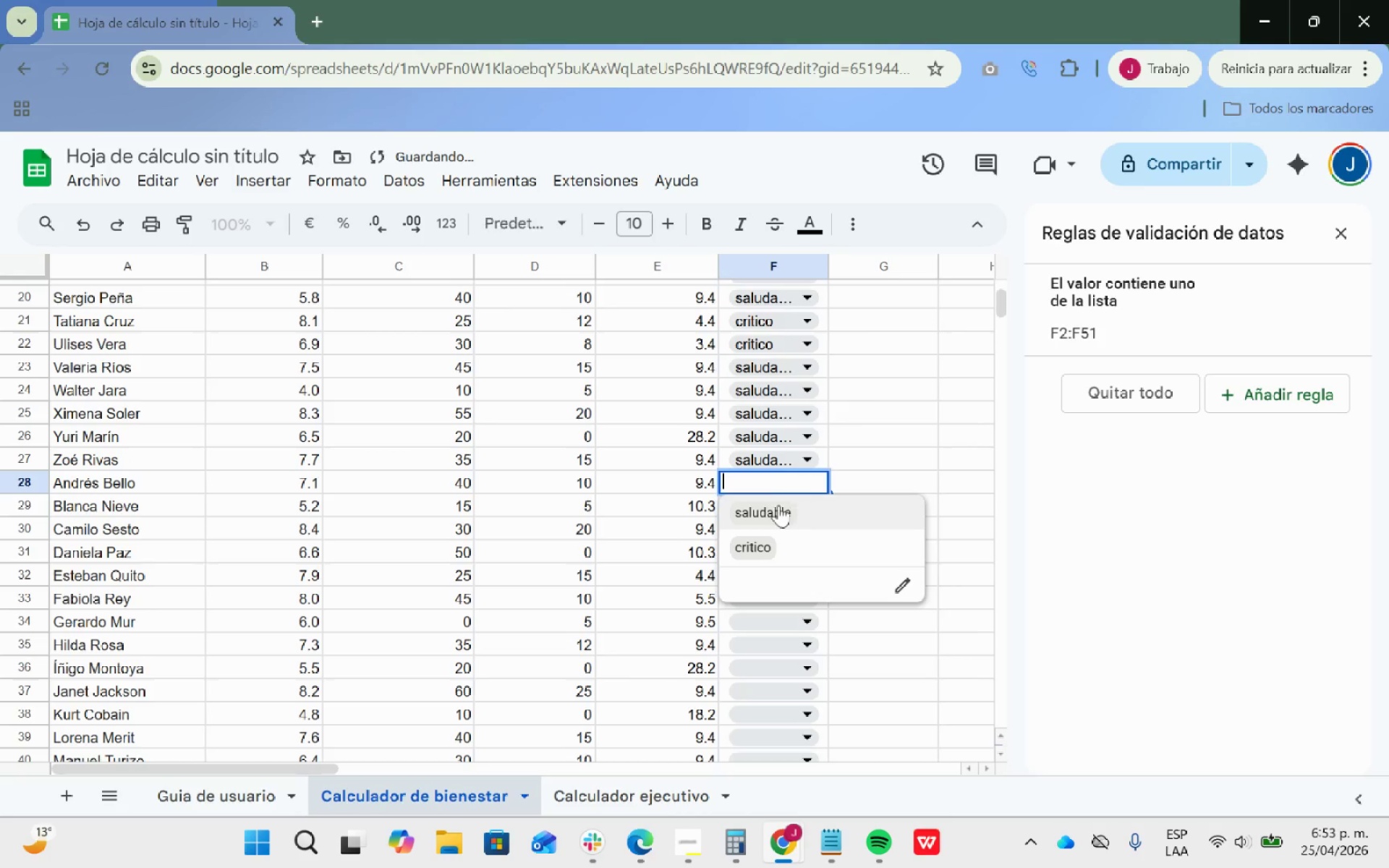 
triple_click([772, 509])
 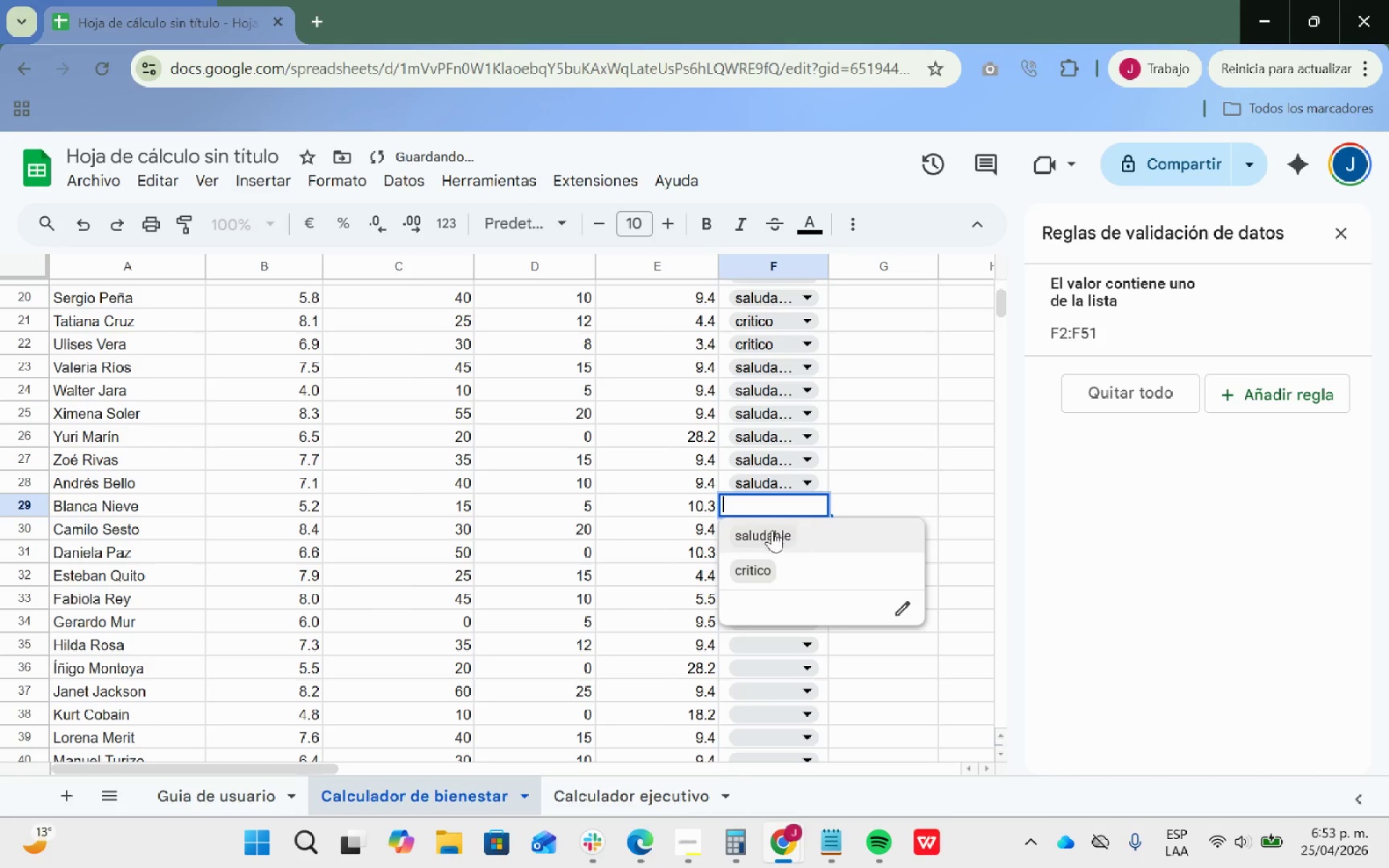 
double_click([769, 535])
 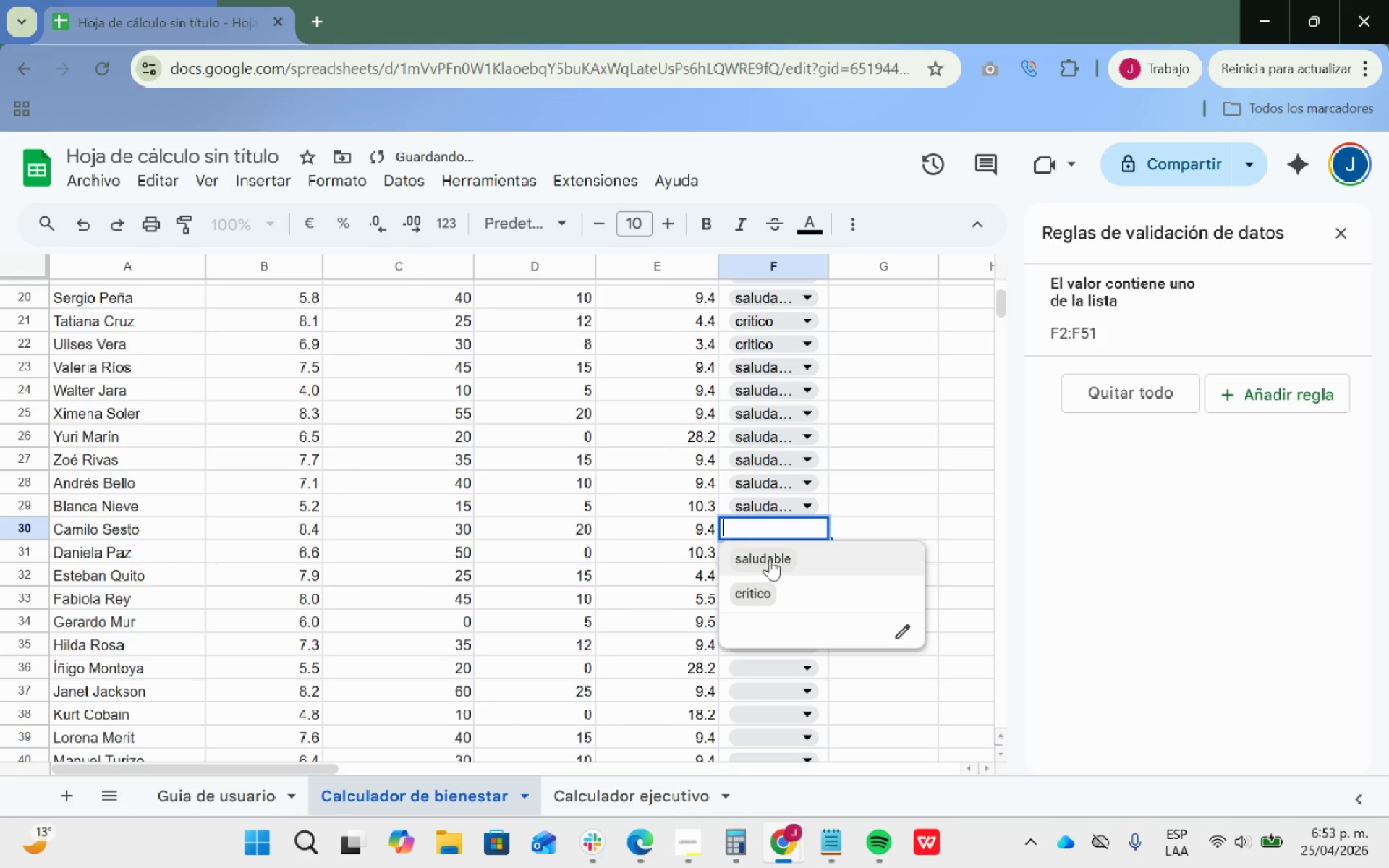 
double_click([768, 559])
 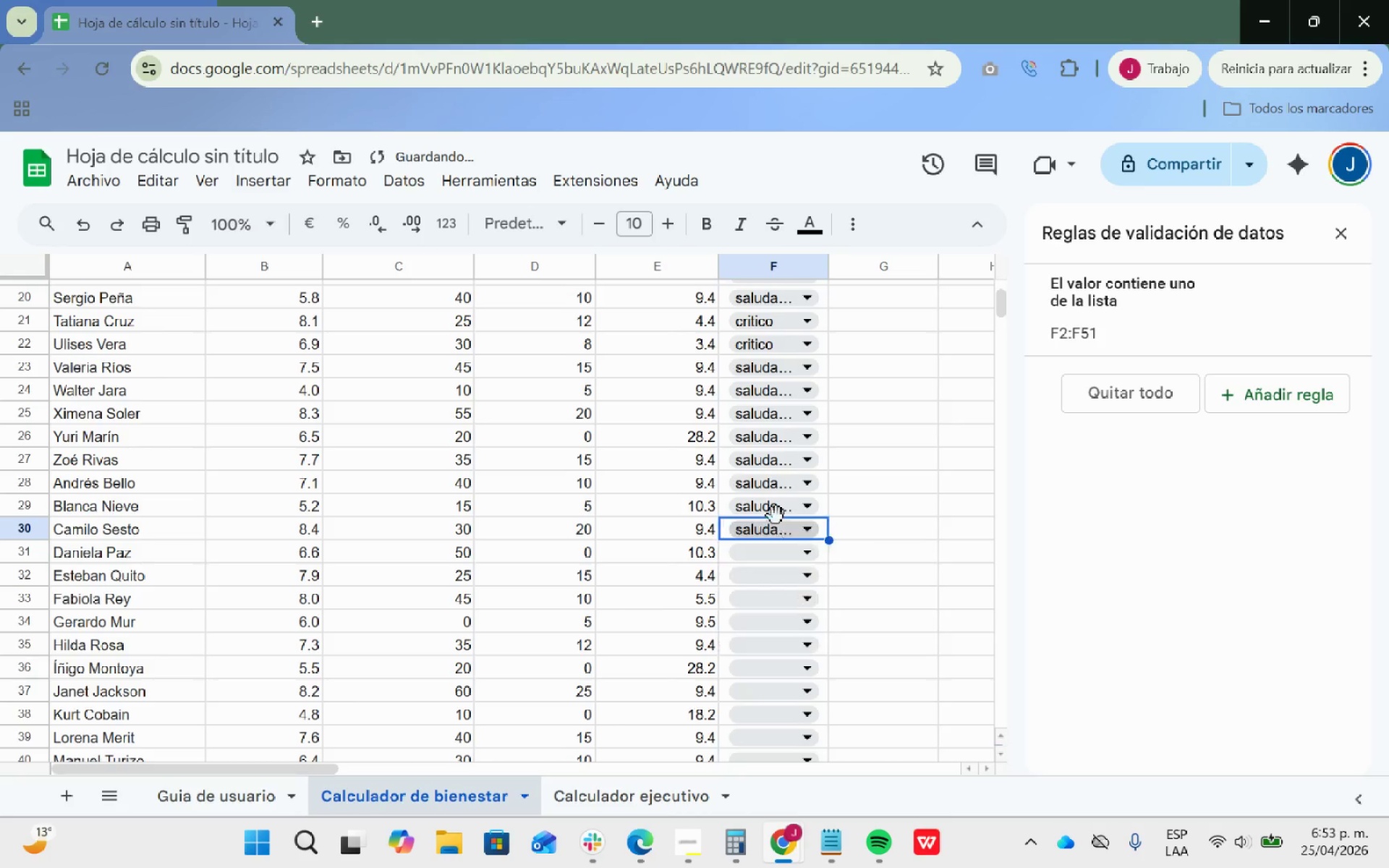 
scroll: coordinate [776, 515], scroll_direction: down, amount: 2.0
 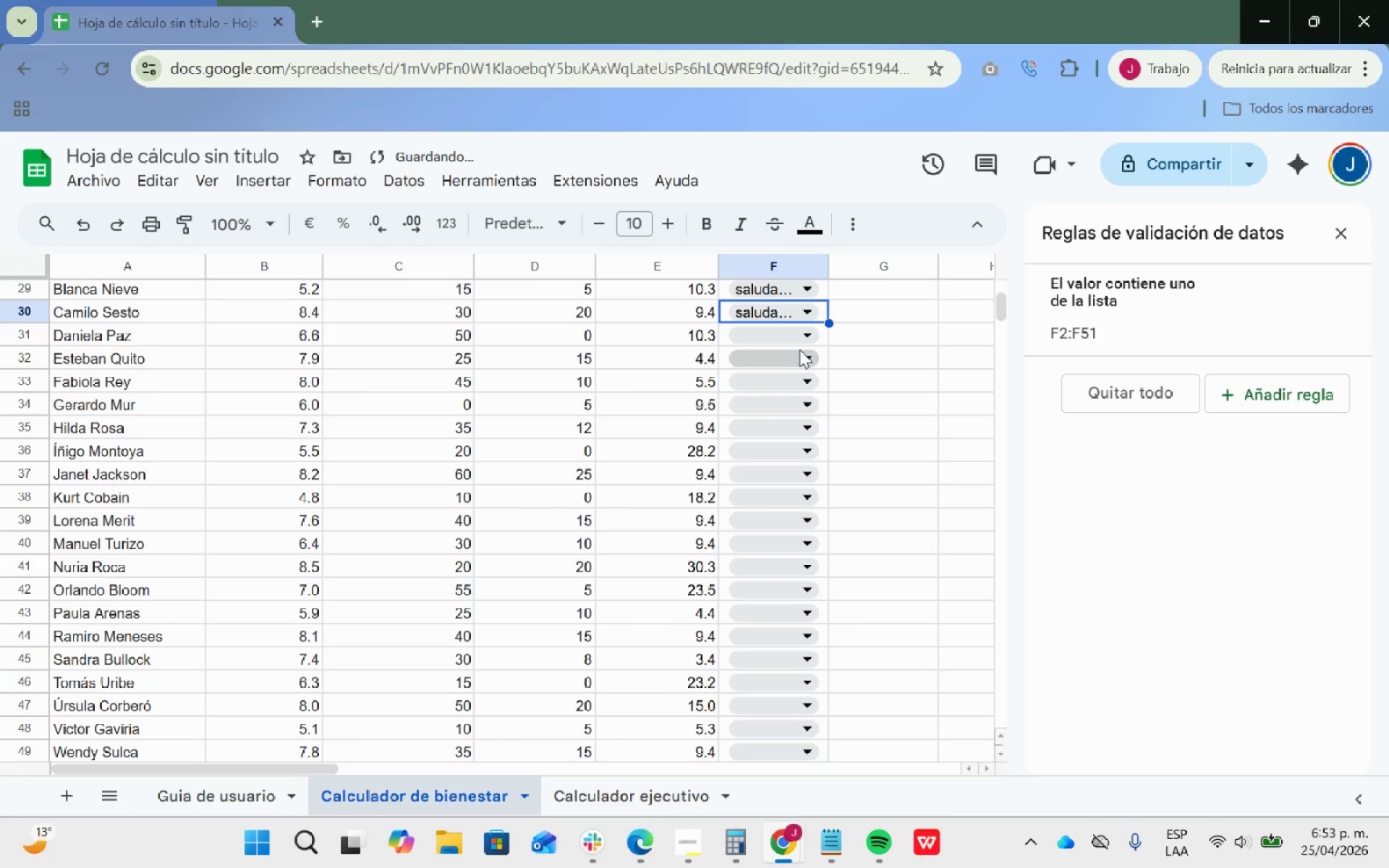 
left_click([806, 340])
 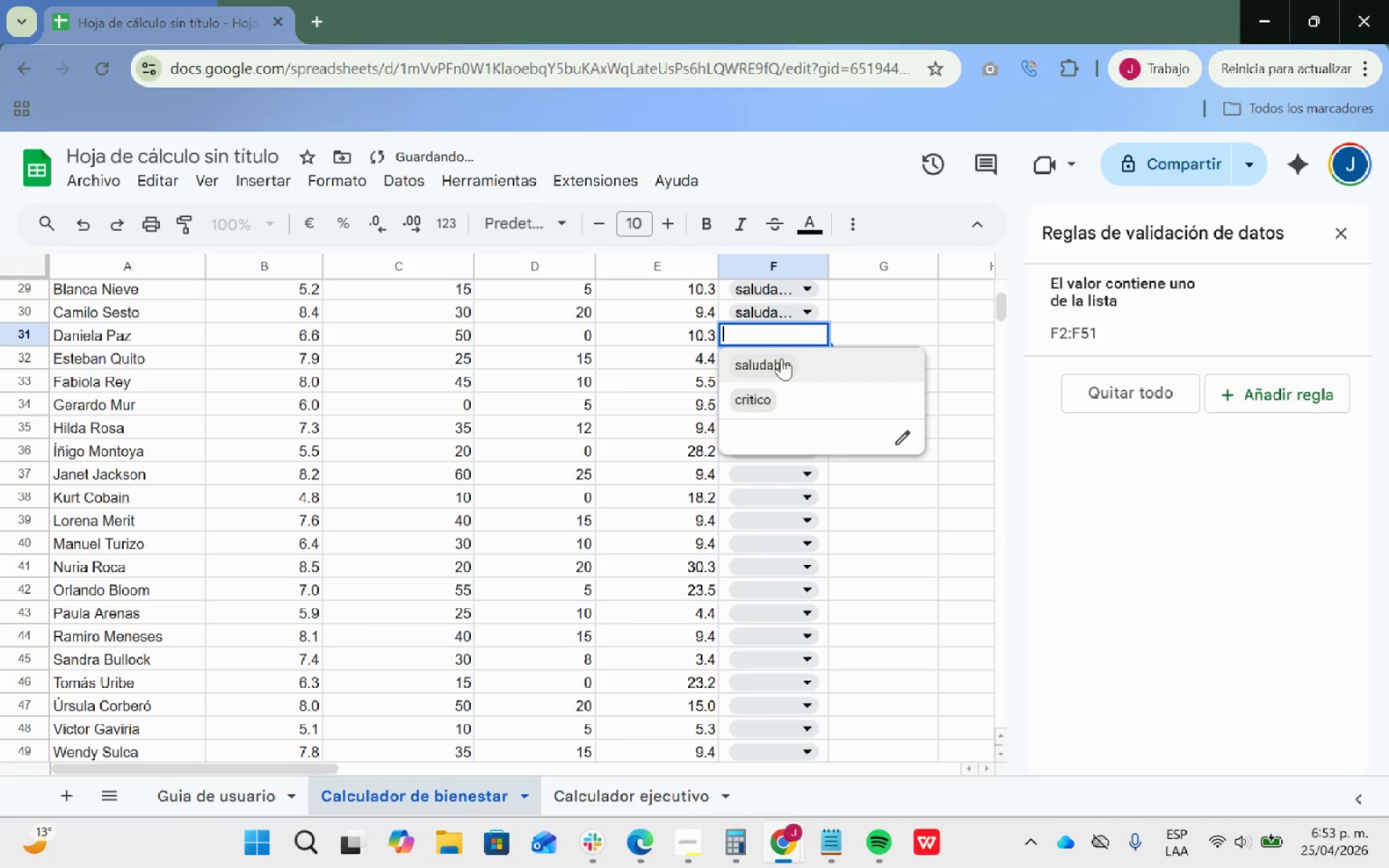 
left_click([779, 361])
 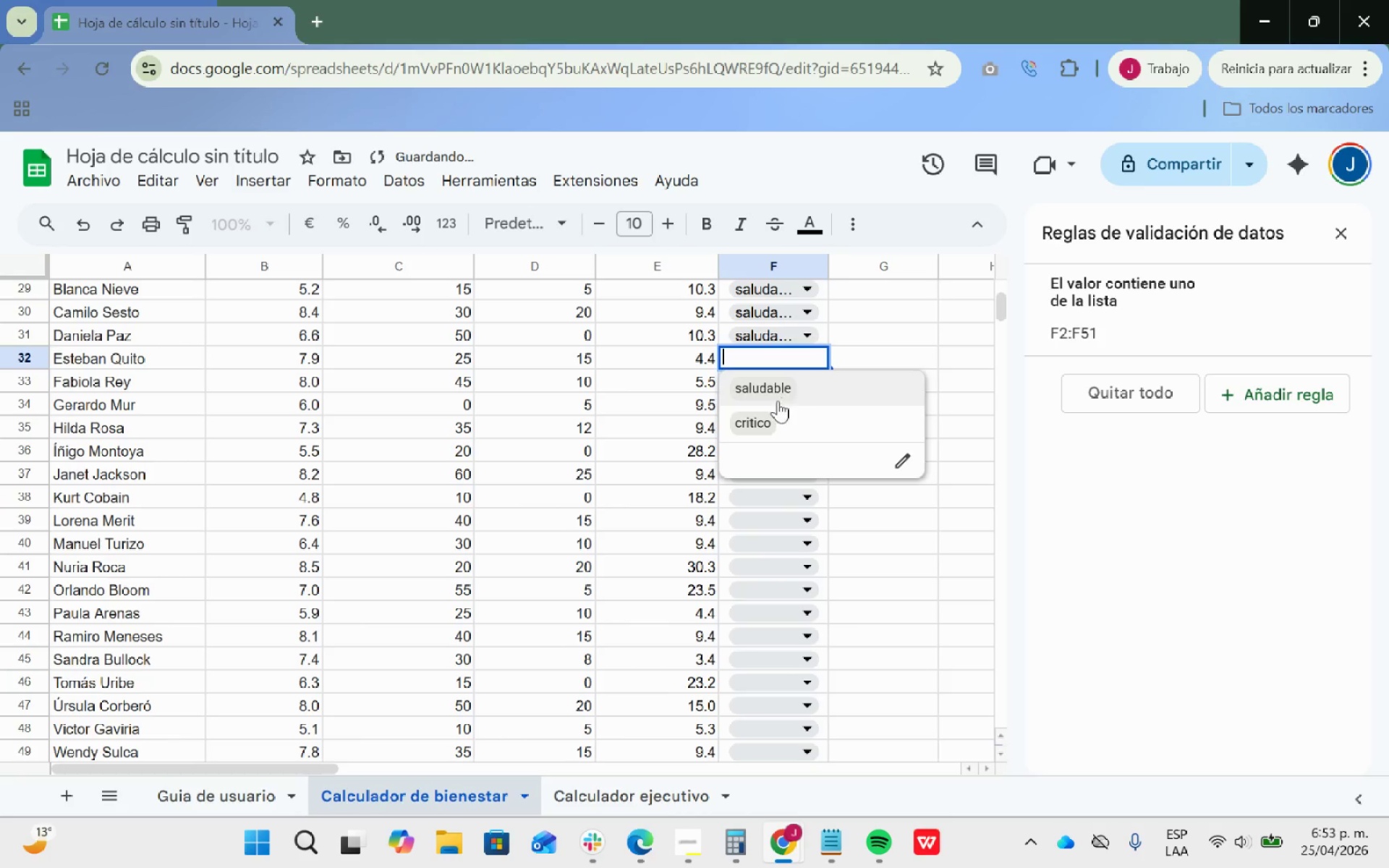 
double_click([770, 424])
 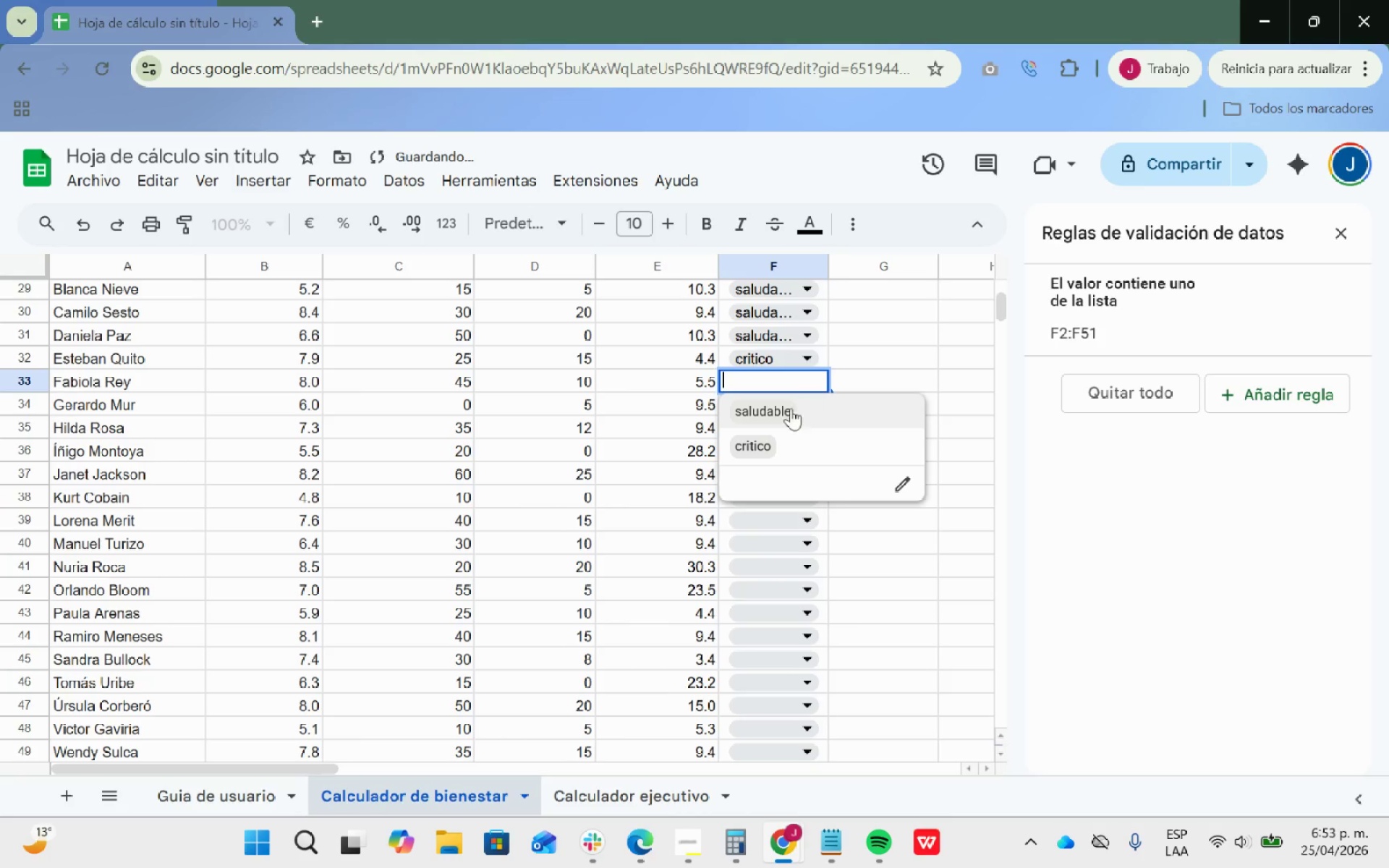 
left_click([768, 442])
 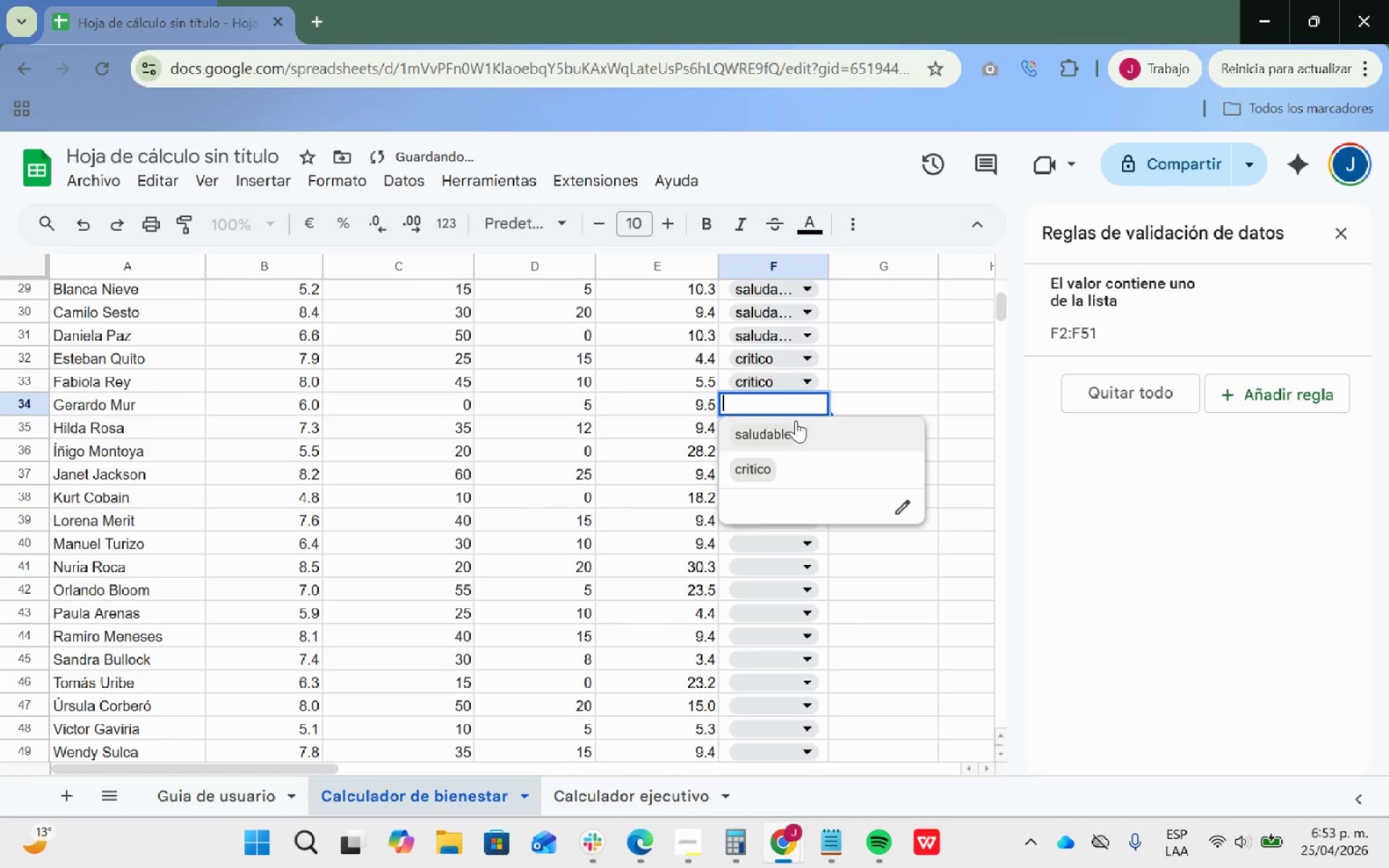 
double_click([771, 430])
 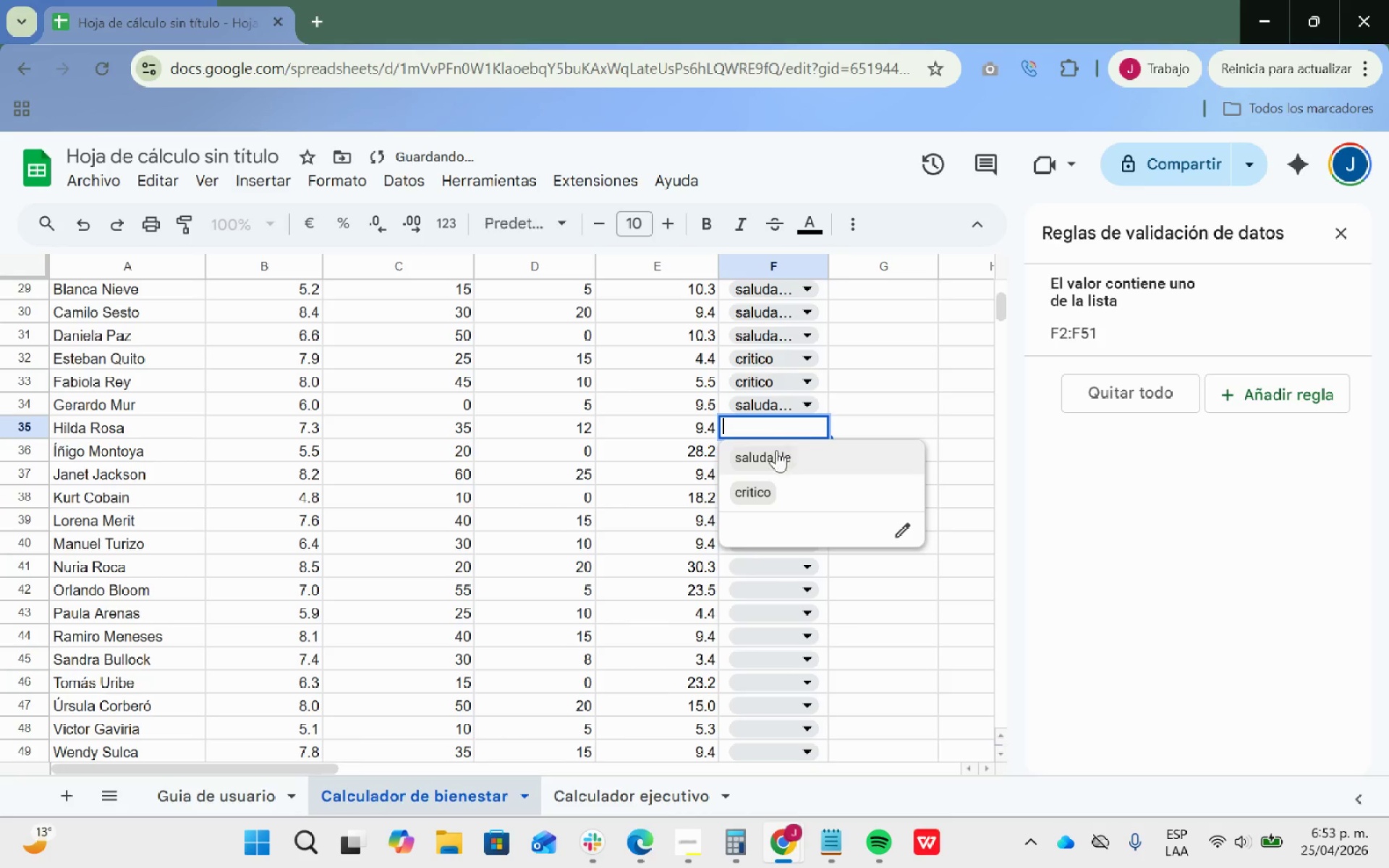 
double_click([770, 460])
 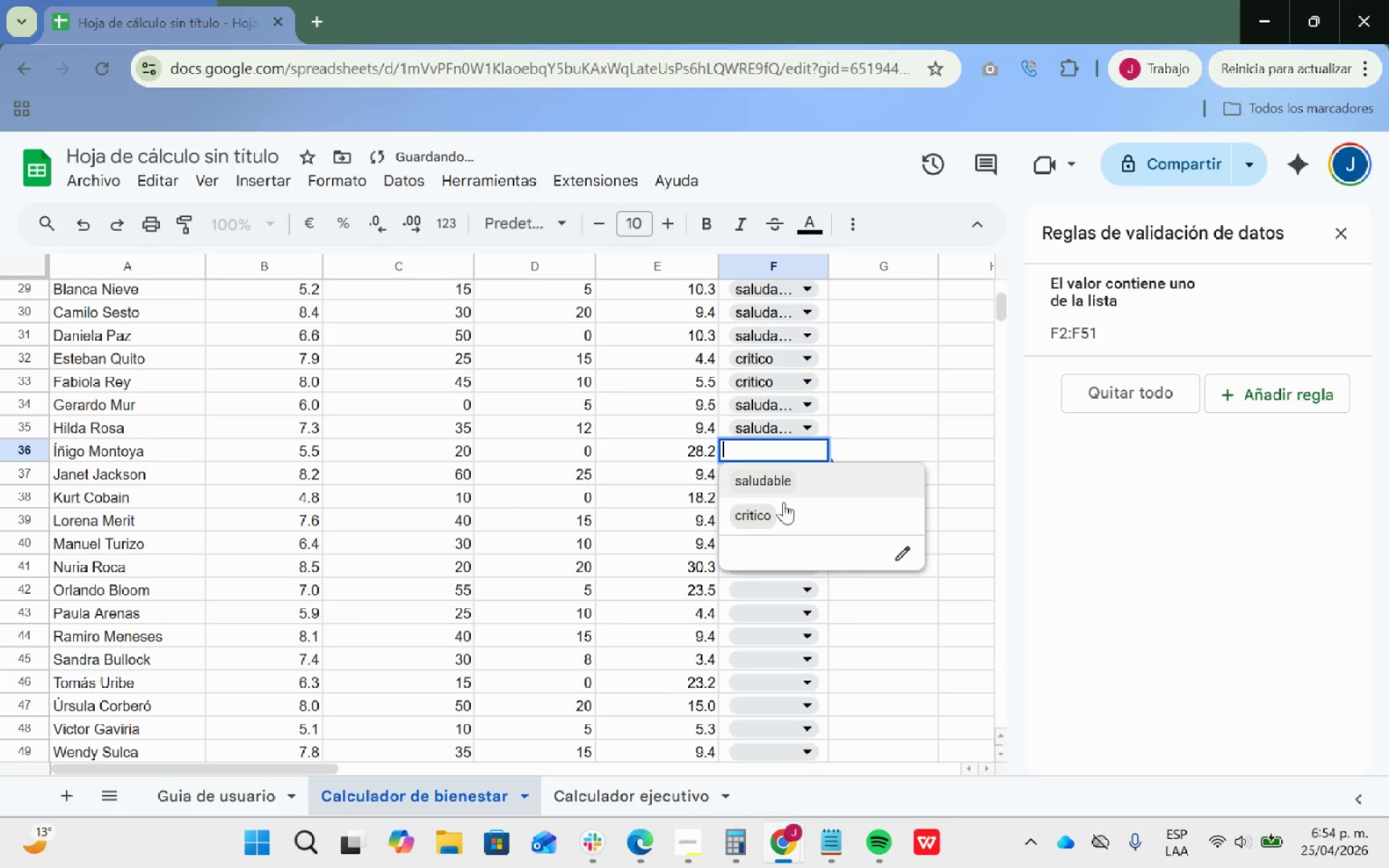 
double_click([776, 517])
 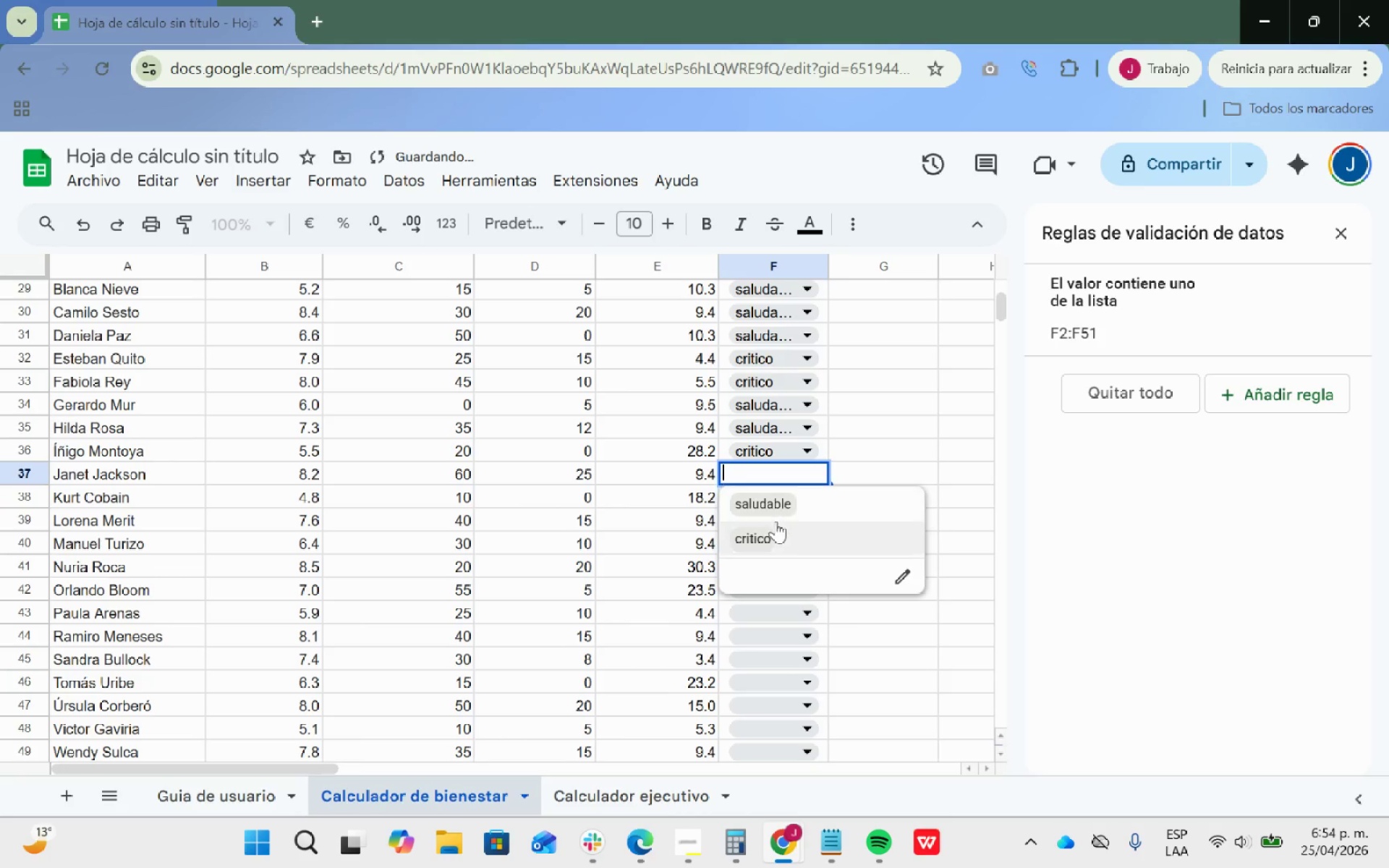 
left_click([773, 508])
 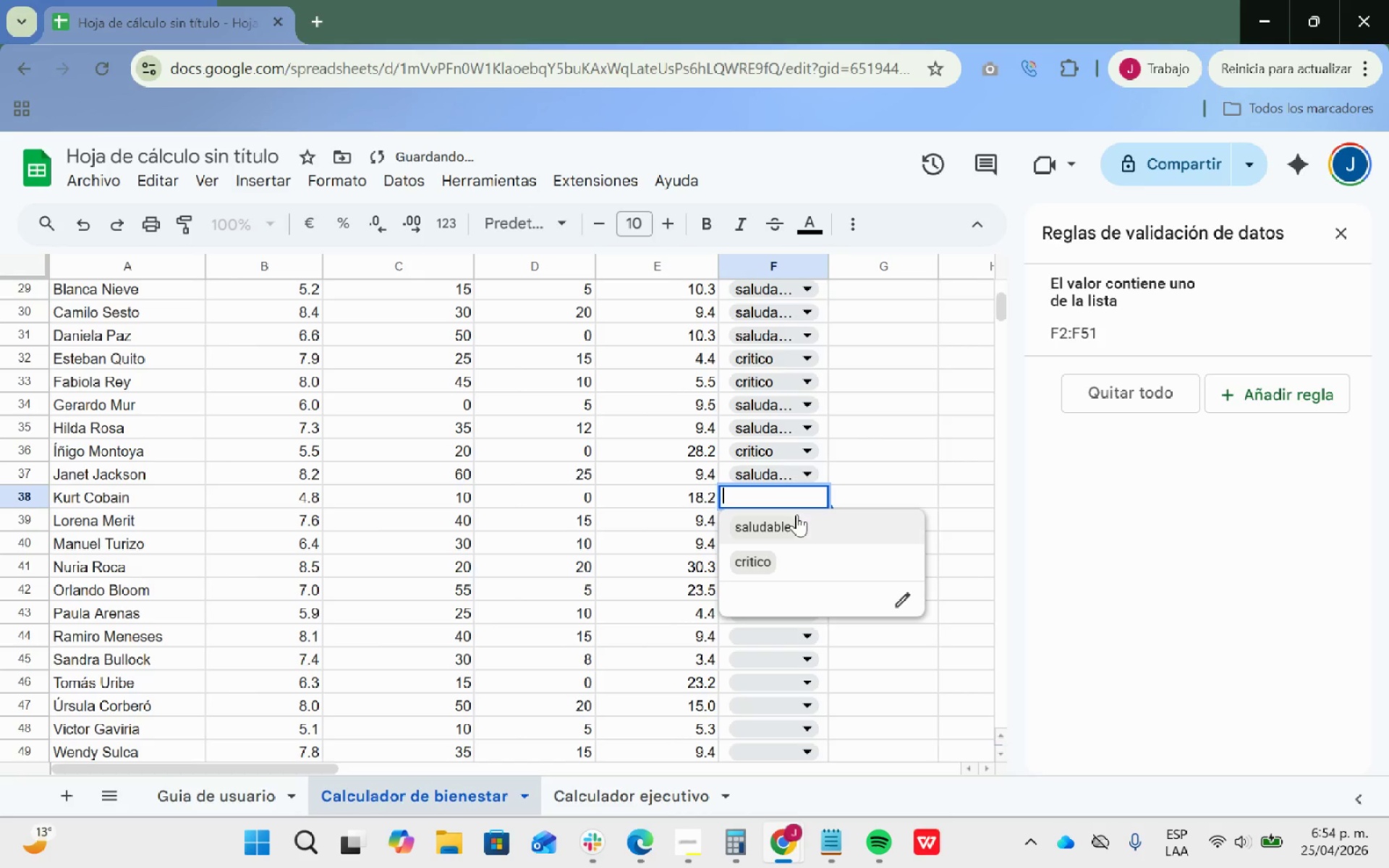 
double_click([792, 522])
 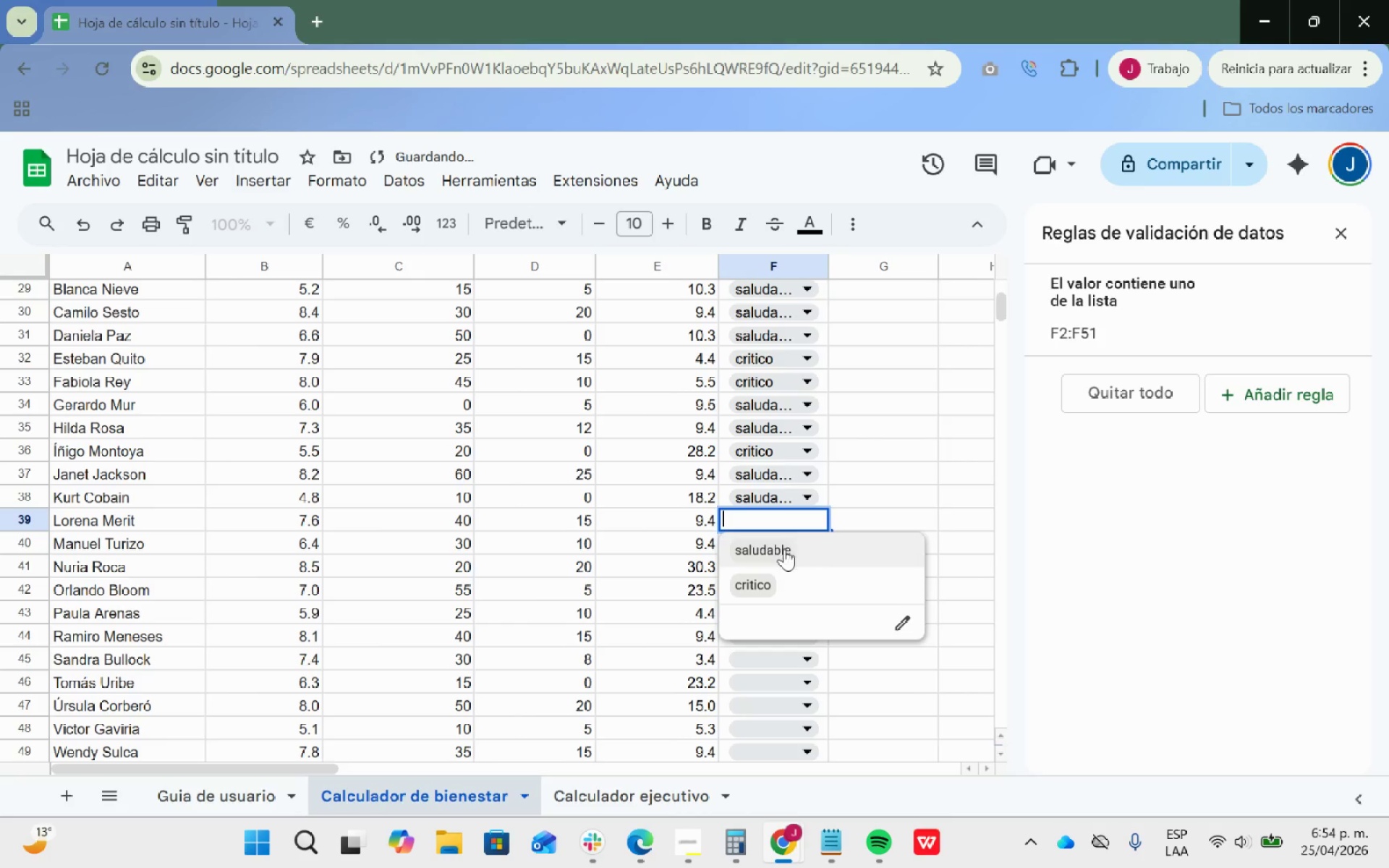 
triple_click([781, 553])
 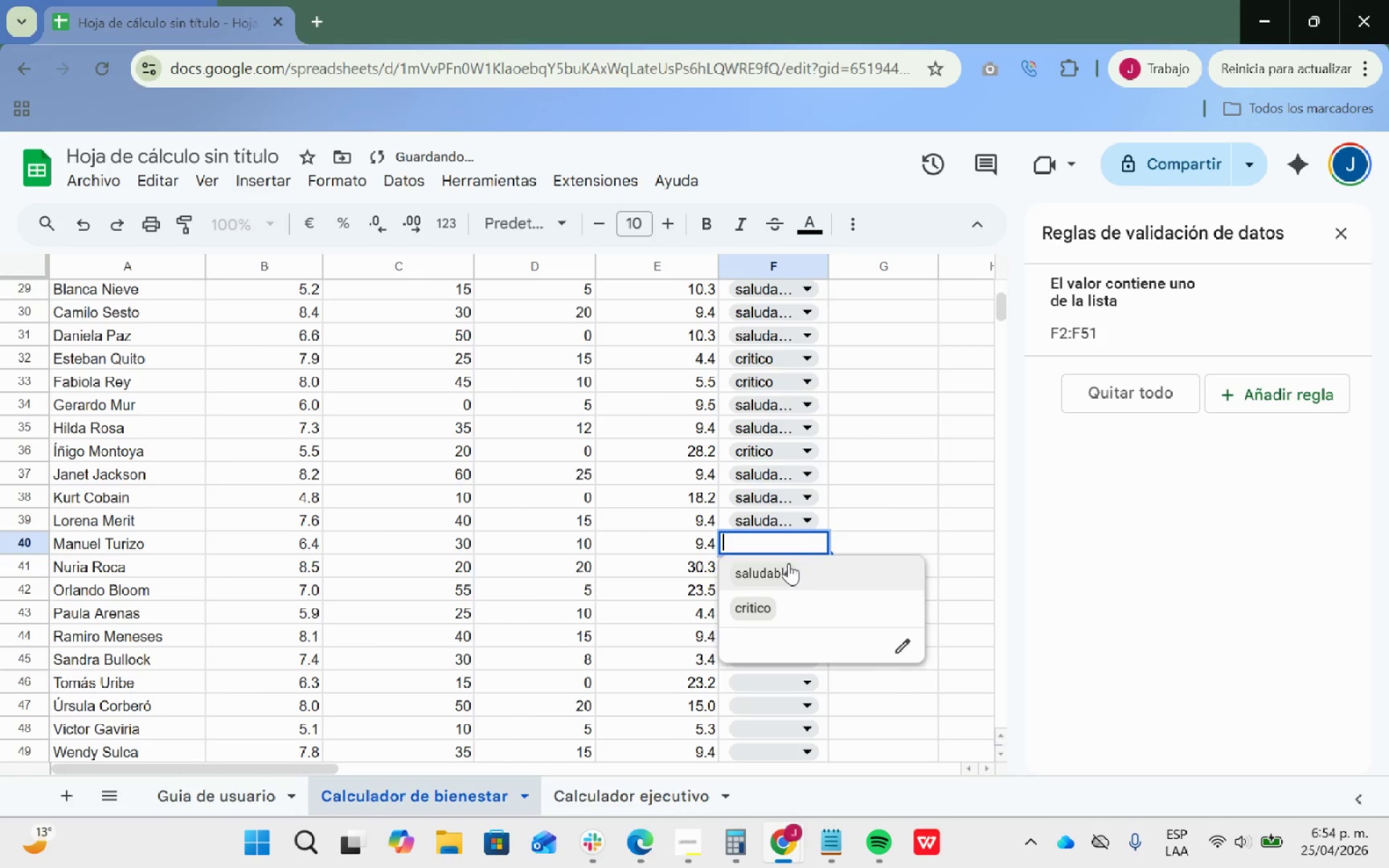 
double_click([786, 569])
 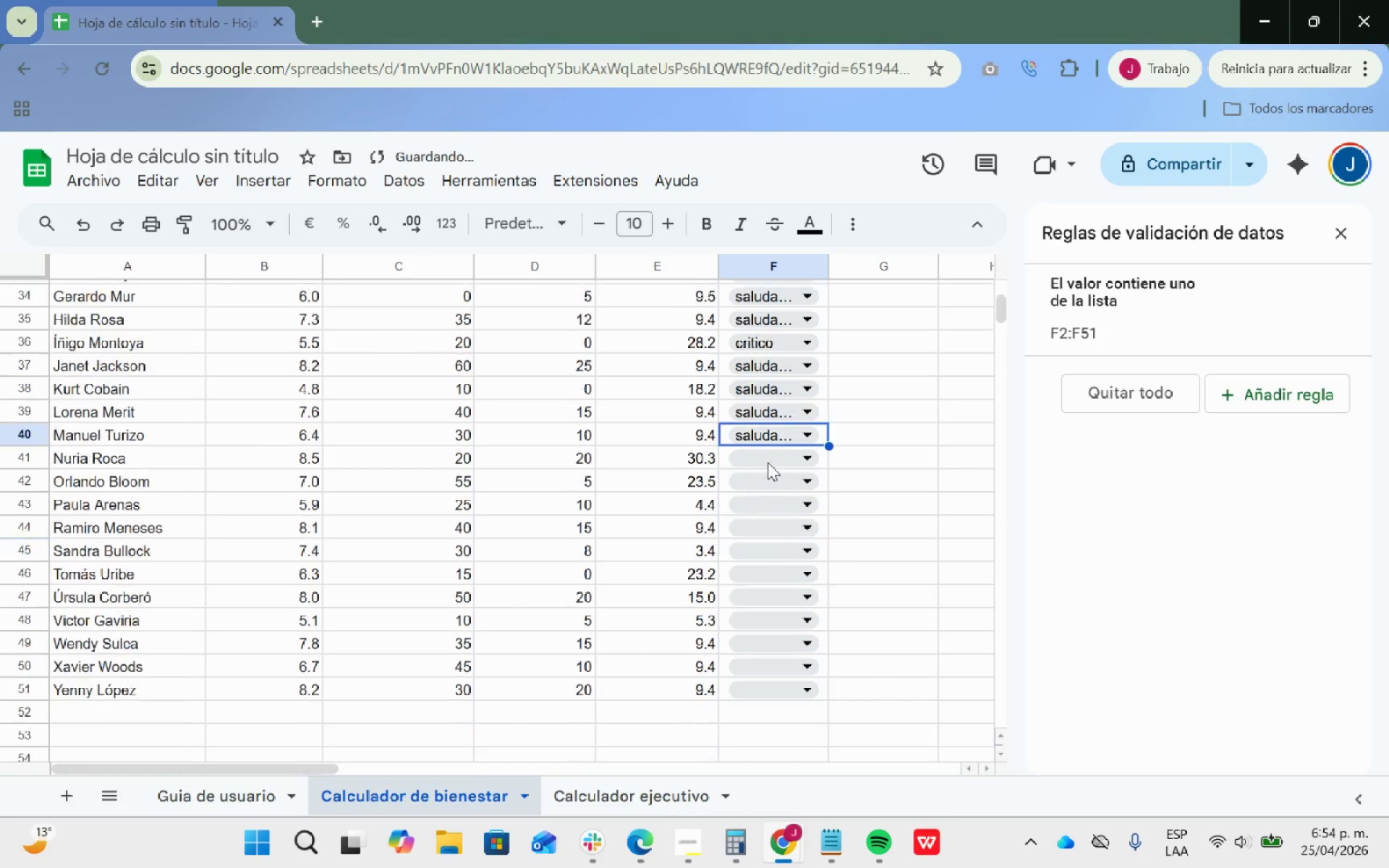 
scroll: coordinate [768, 461], scroll_direction: down, amount: 2.0
 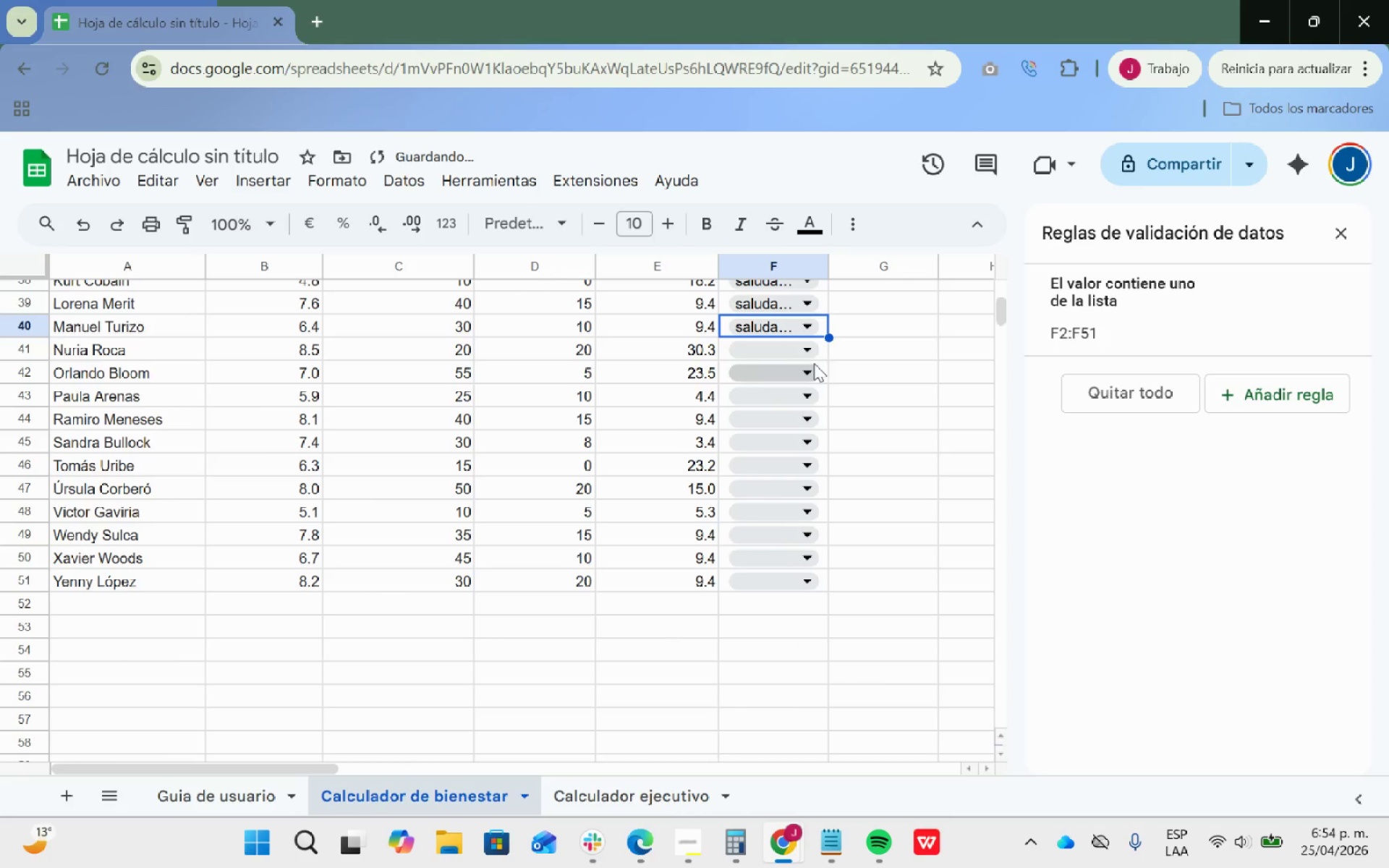 
left_click([809, 354])
 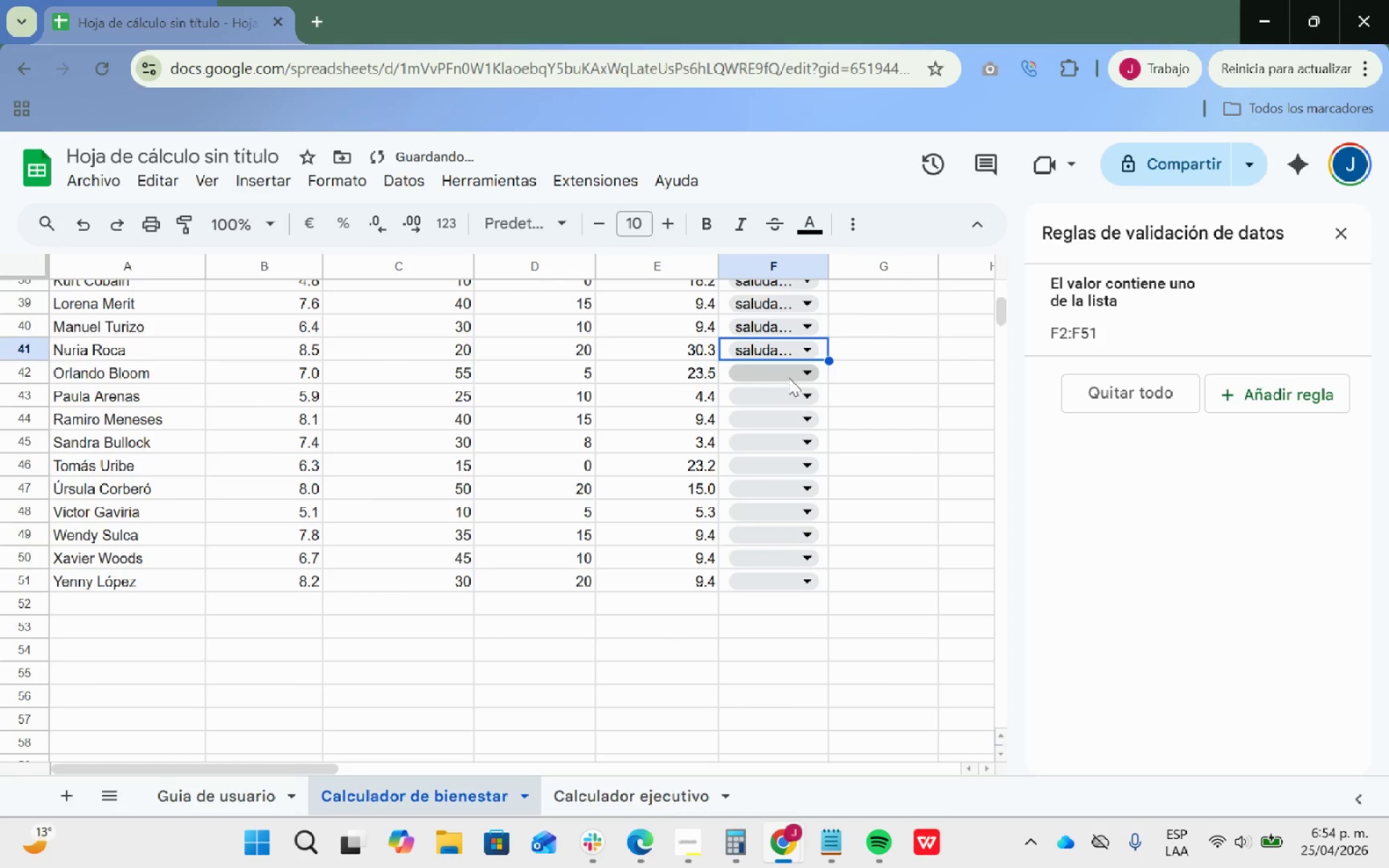 
double_click([799, 371])
 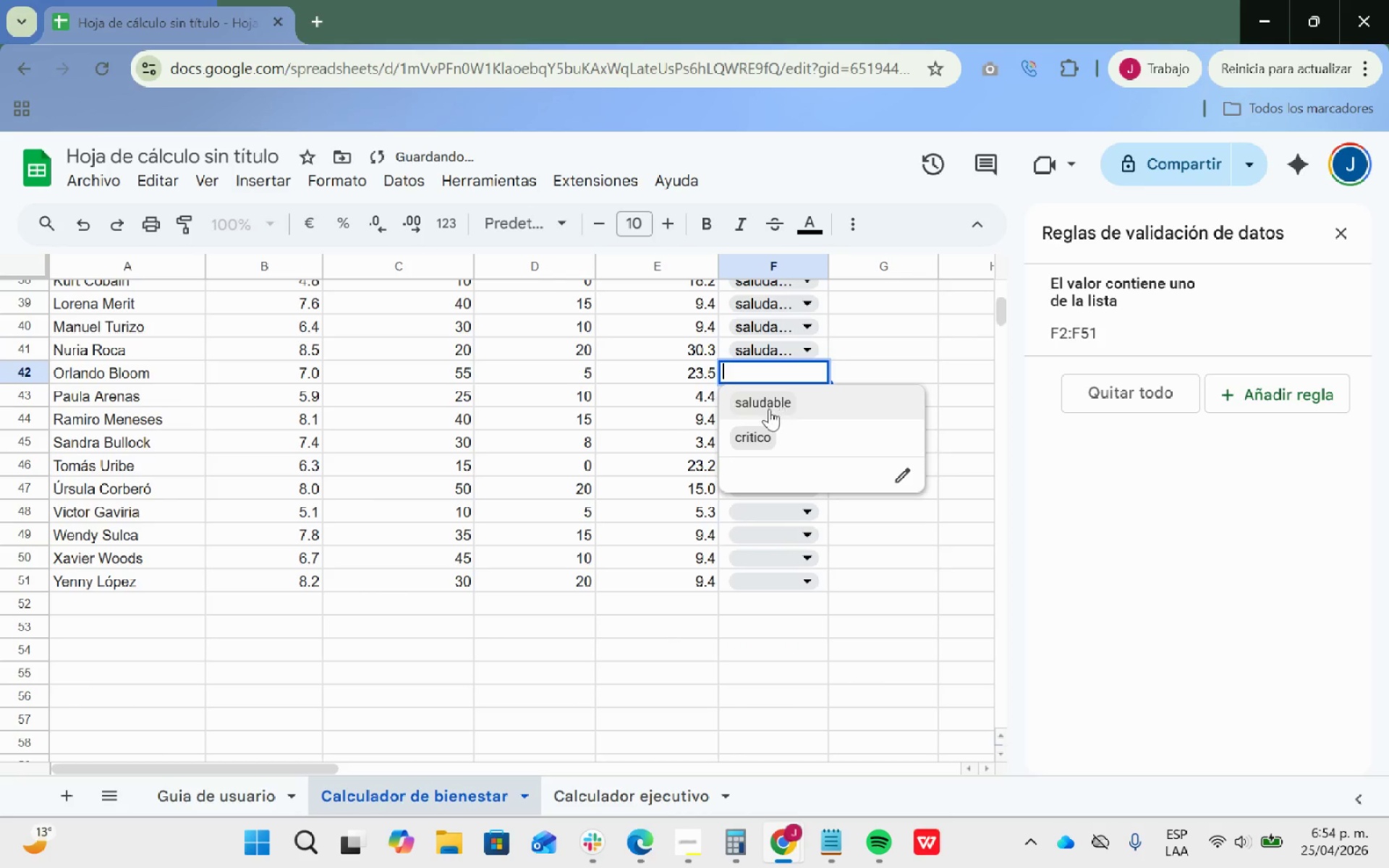 
triple_click([769, 409])
 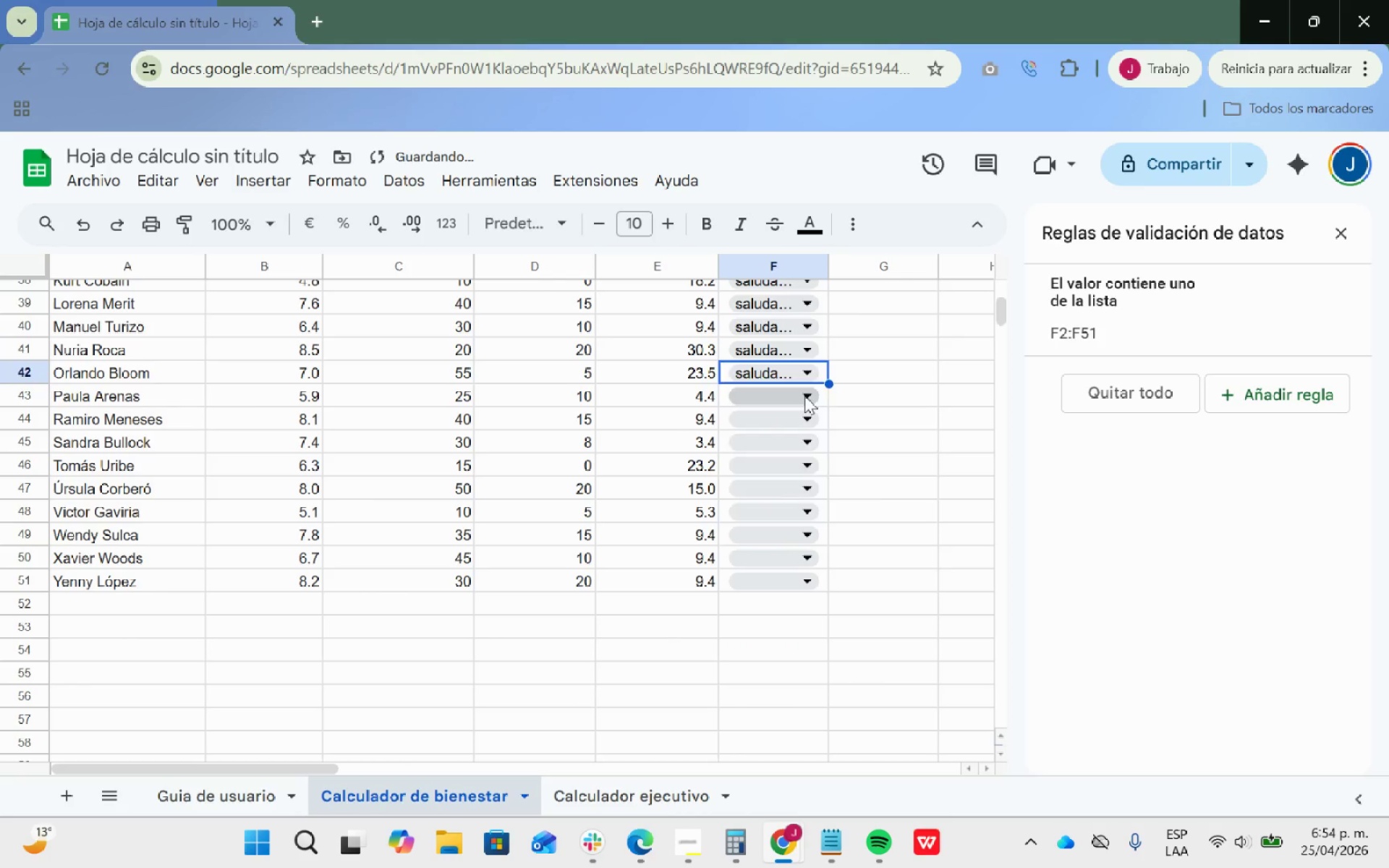 
left_click([804, 396])
 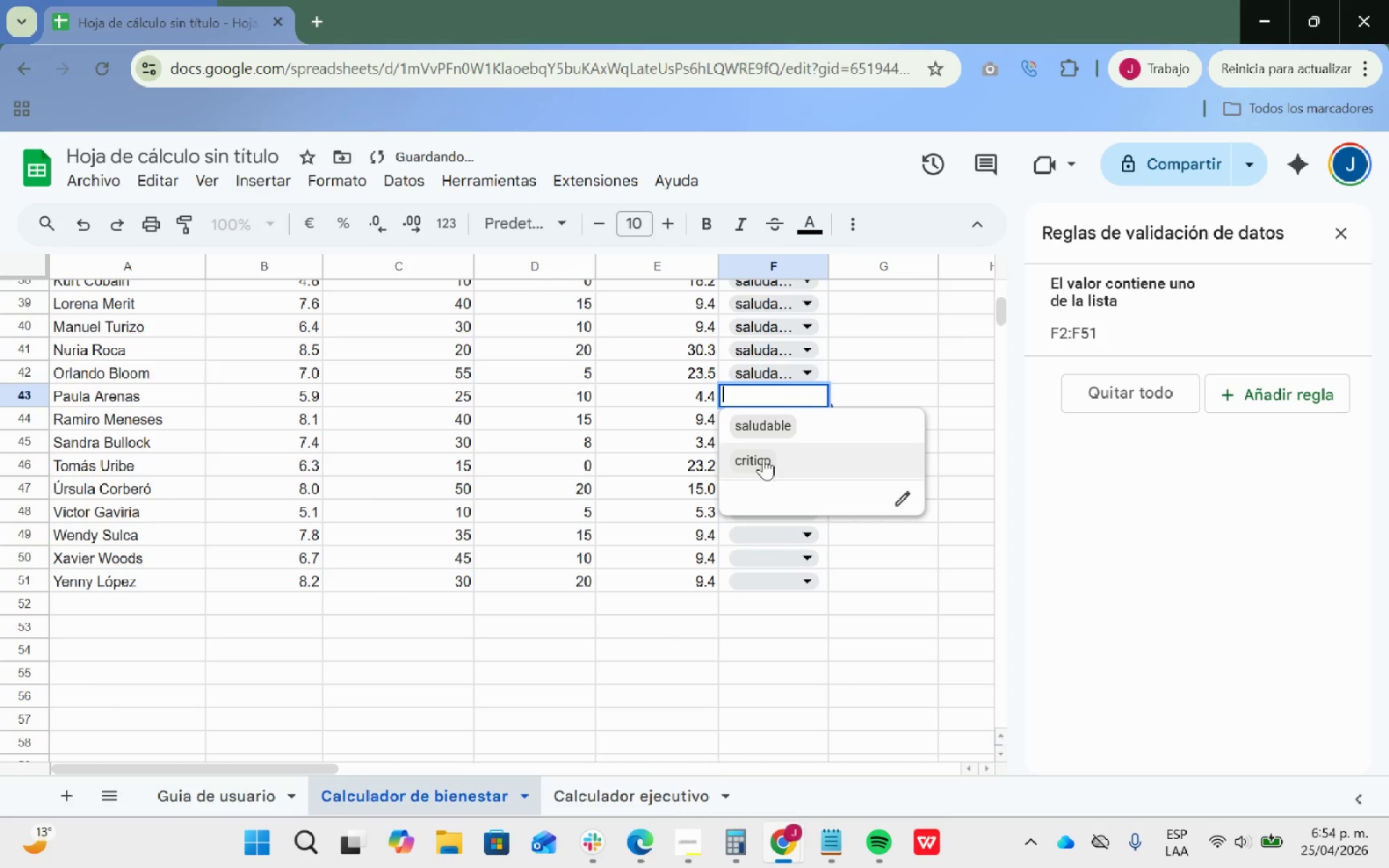 
left_click([763, 460])
 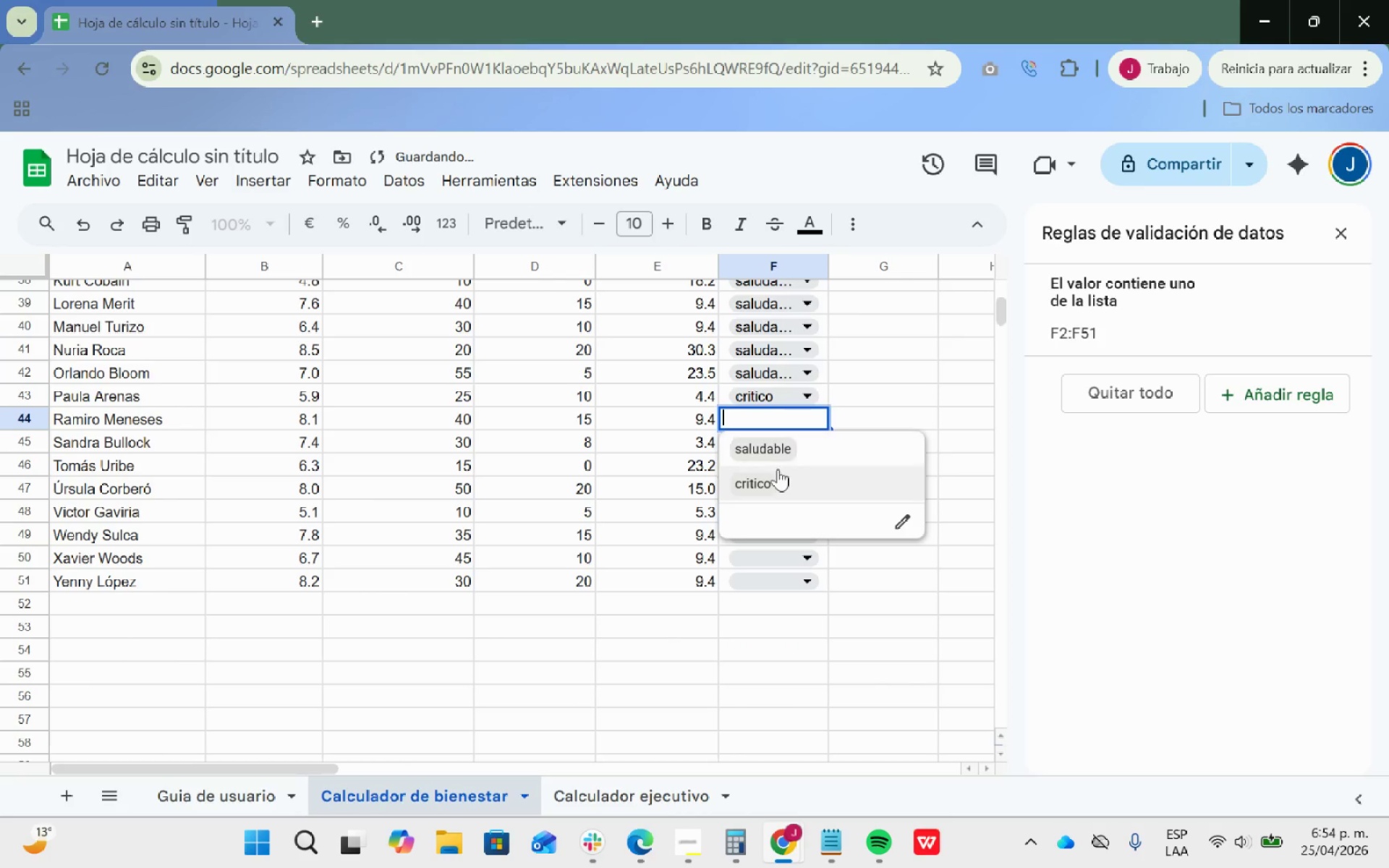 
left_click([778, 454])
 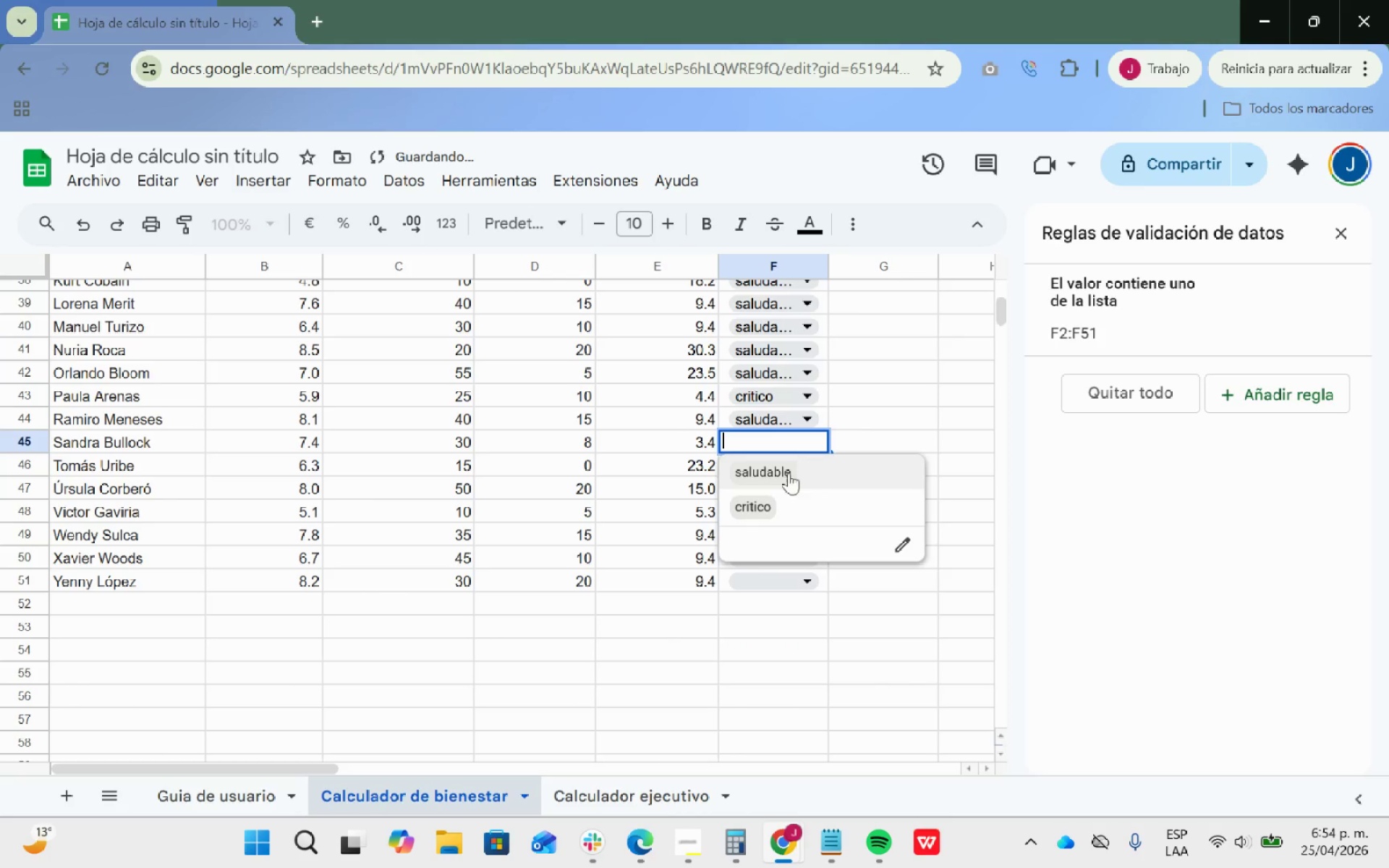 
left_click([771, 506])
 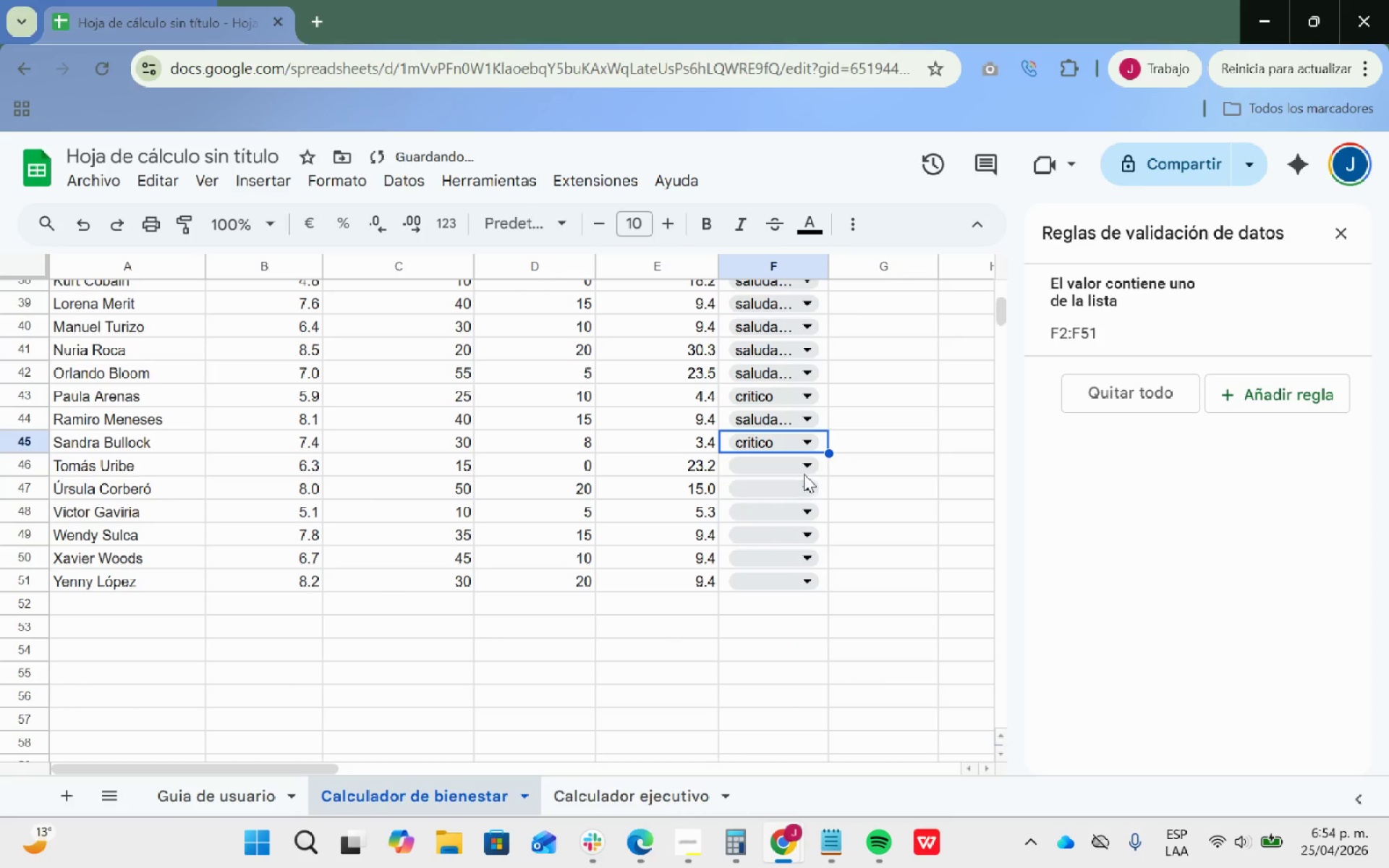 
left_click([804, 471])
 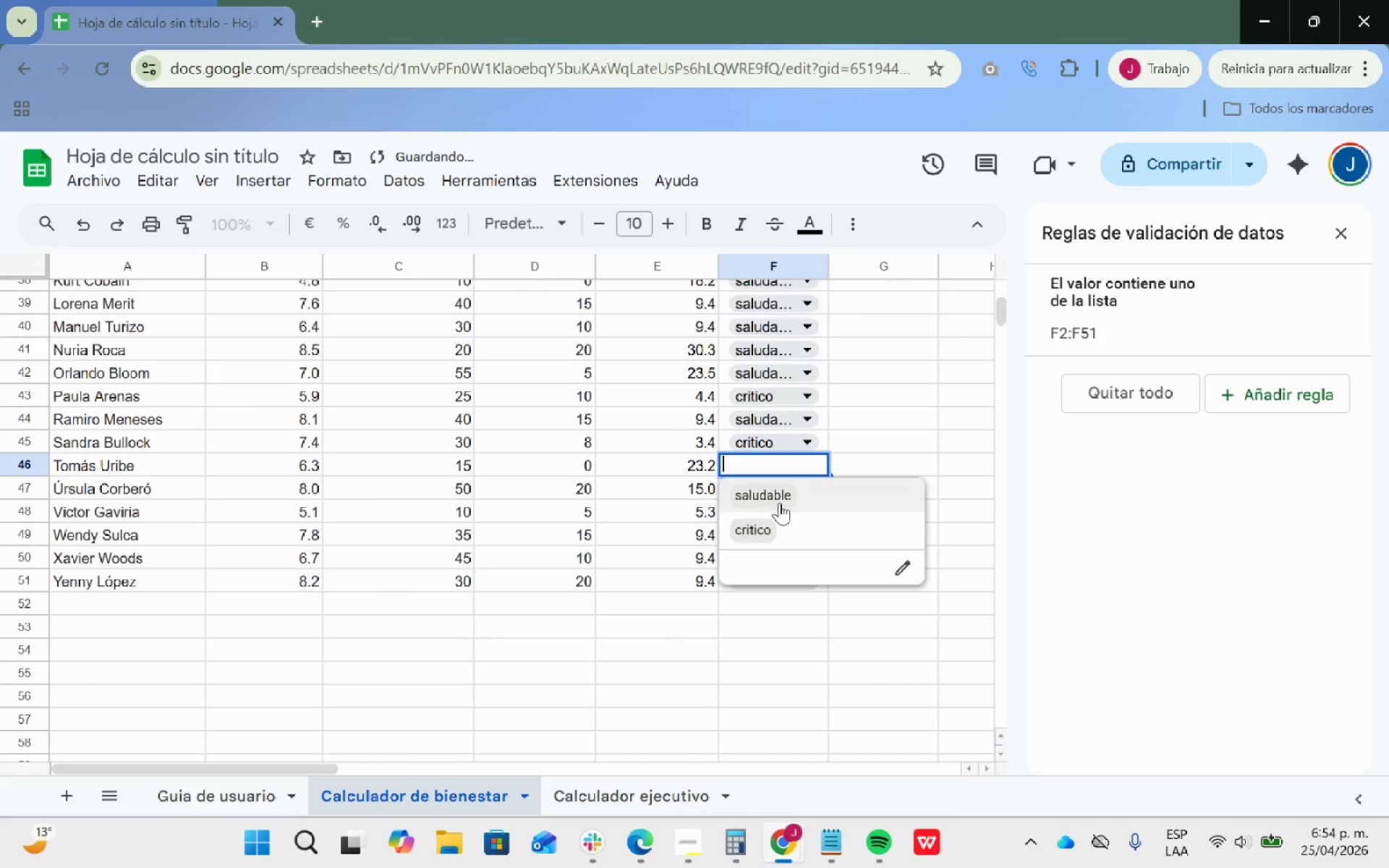 
left_click([776, 494])
 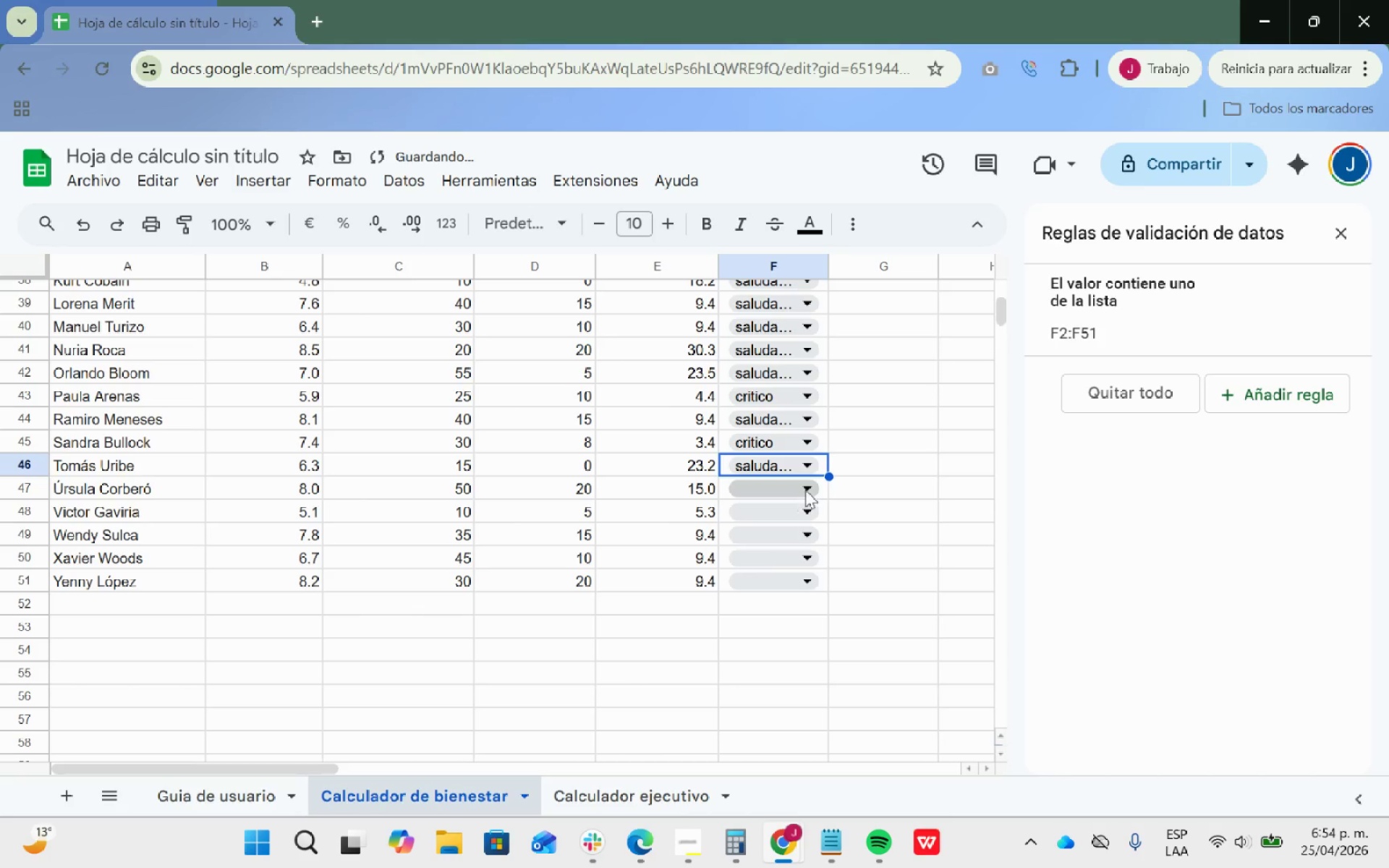 
left_click([807, 490])
 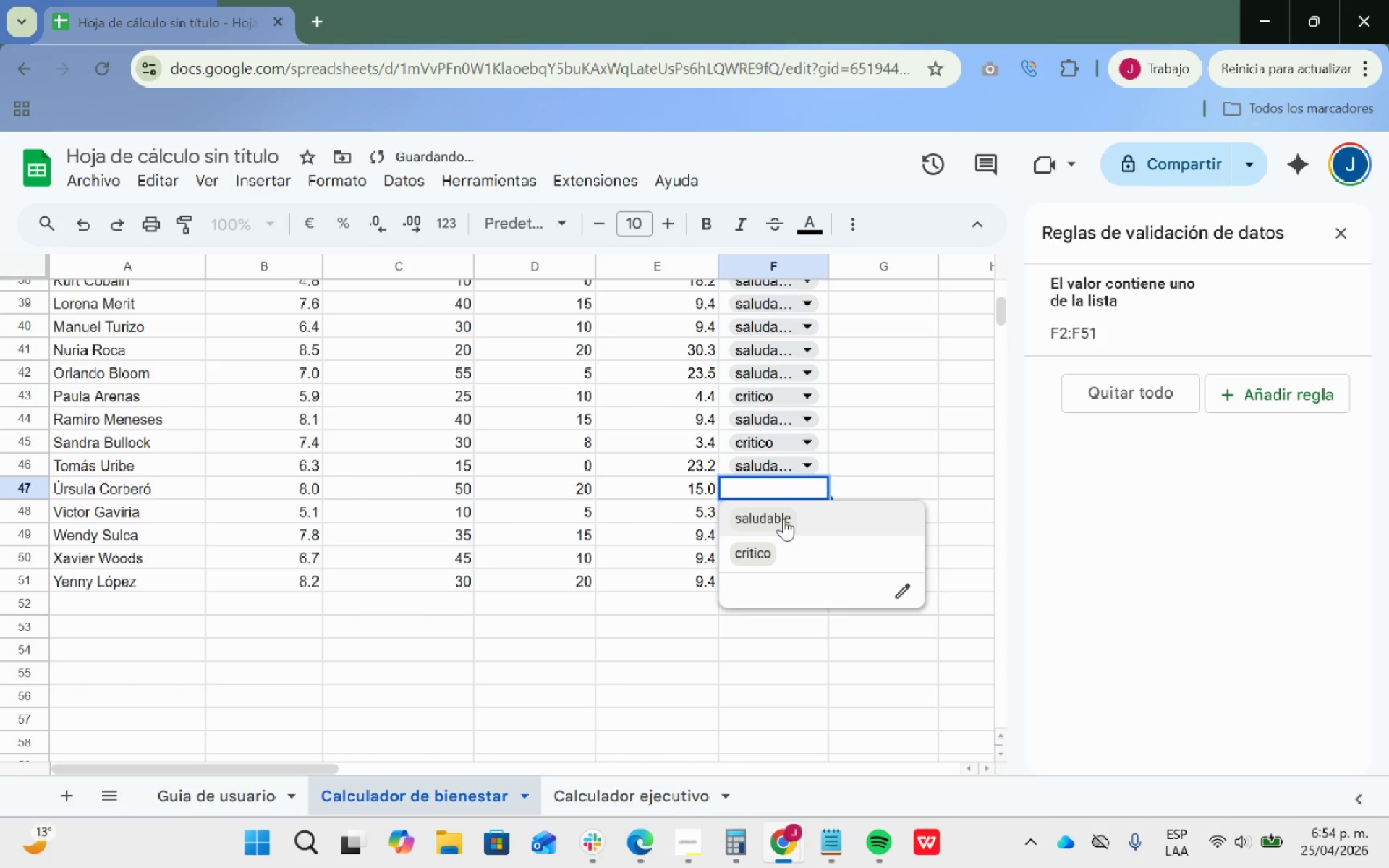 
left_click([783, 519])
 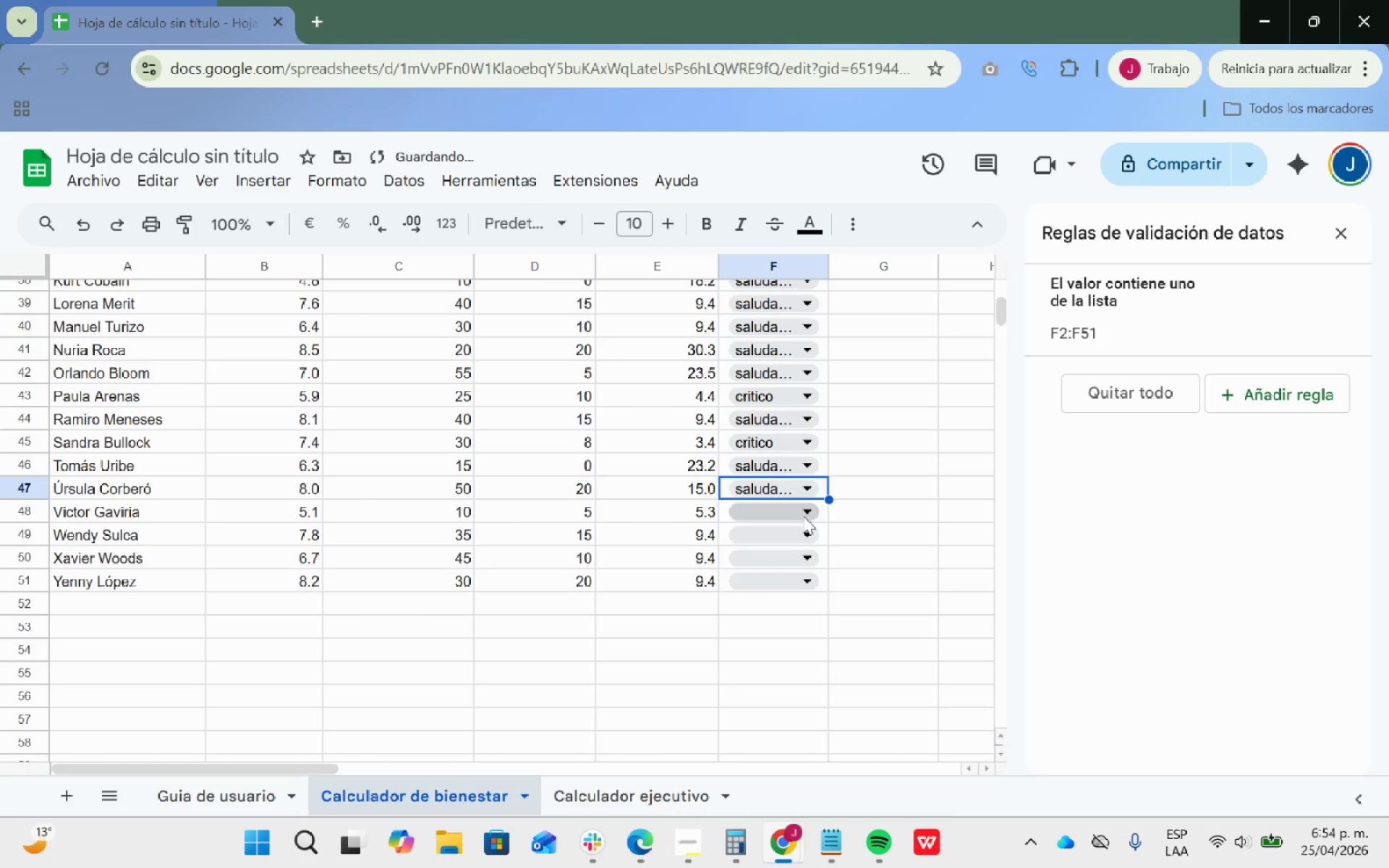 
left_click([803, 516])
 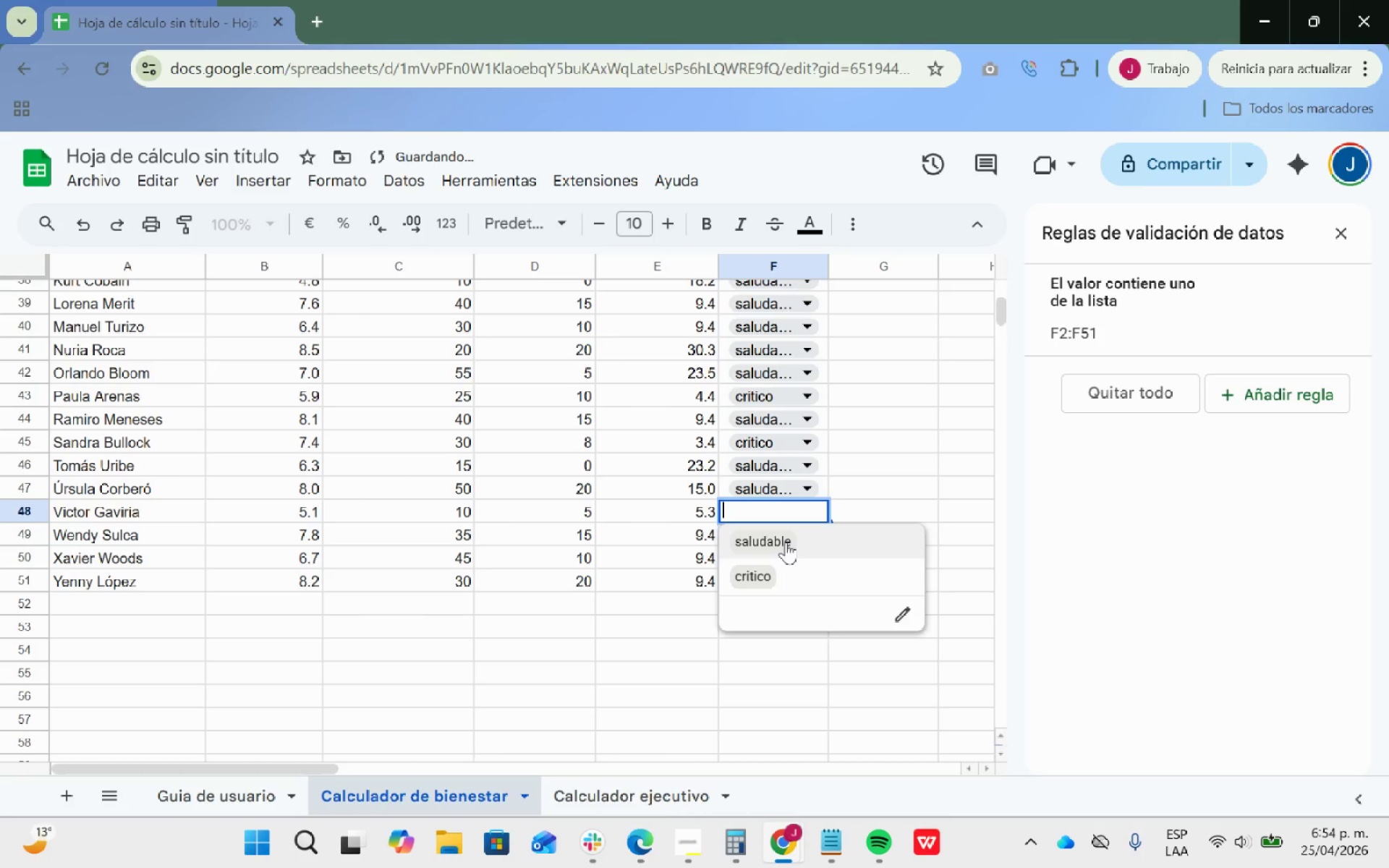 
double_click([786, 542])
 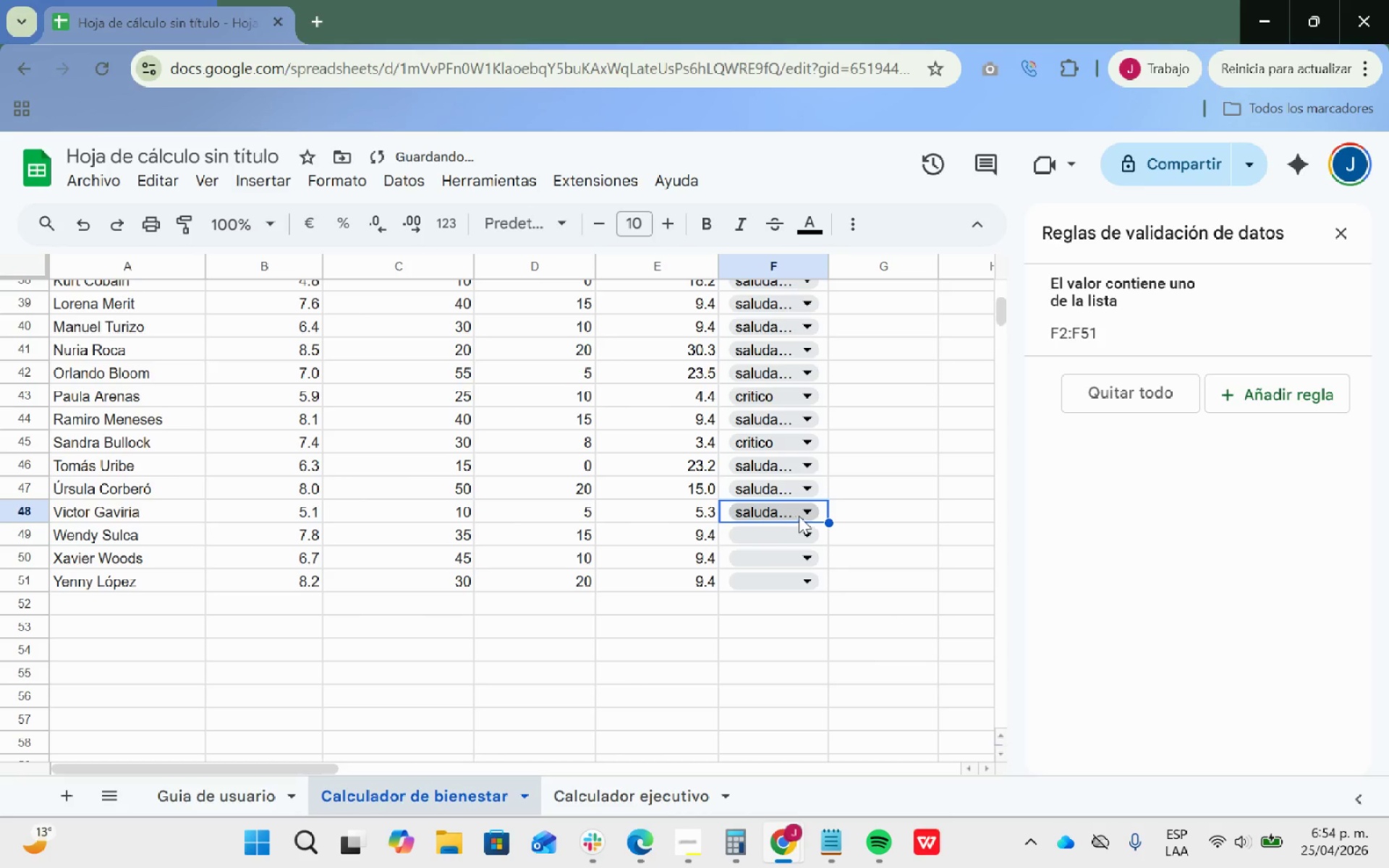 
left_click([809, 514])
 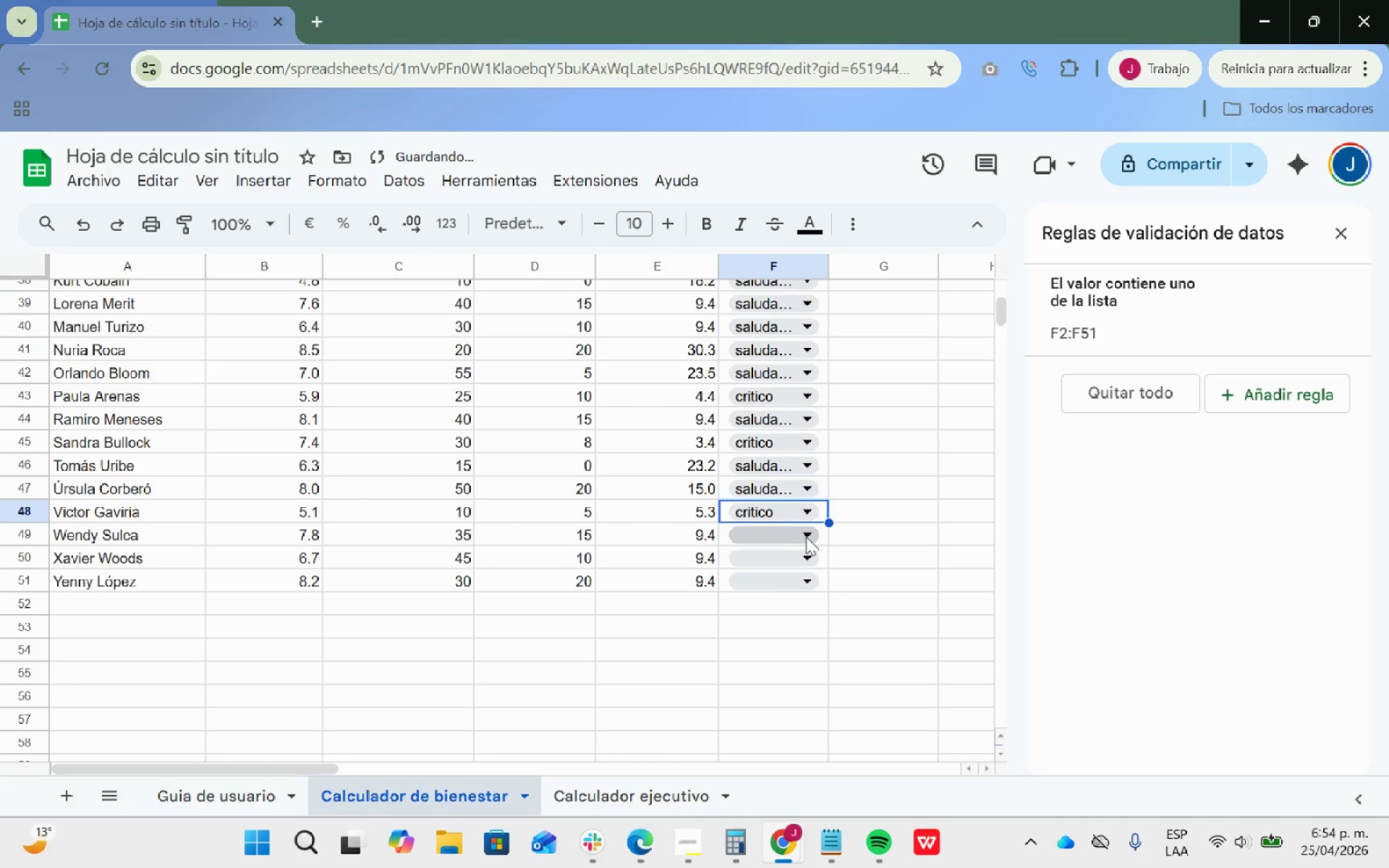 
double_click([786, 564])
 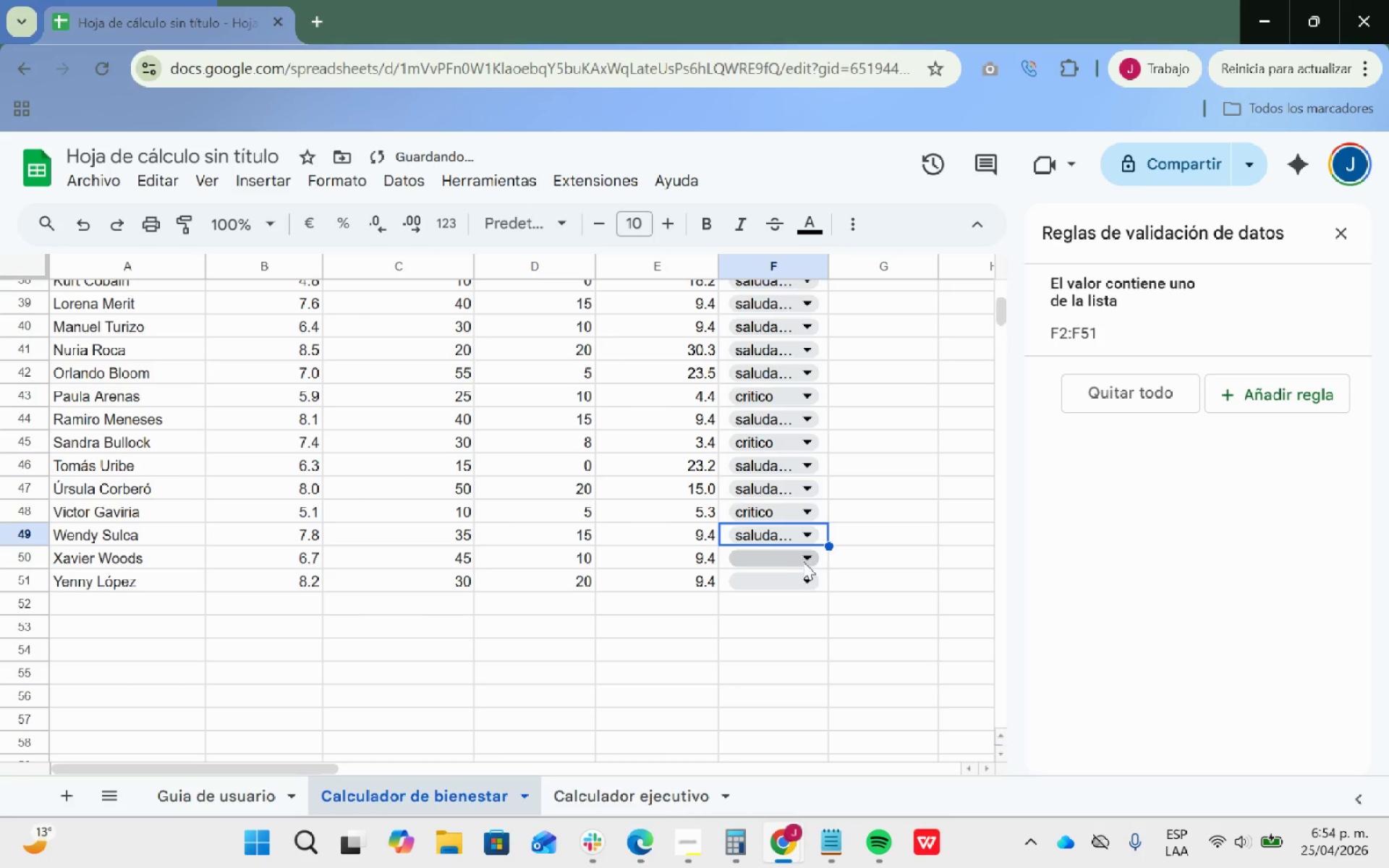 
triple_click([804, 561])
 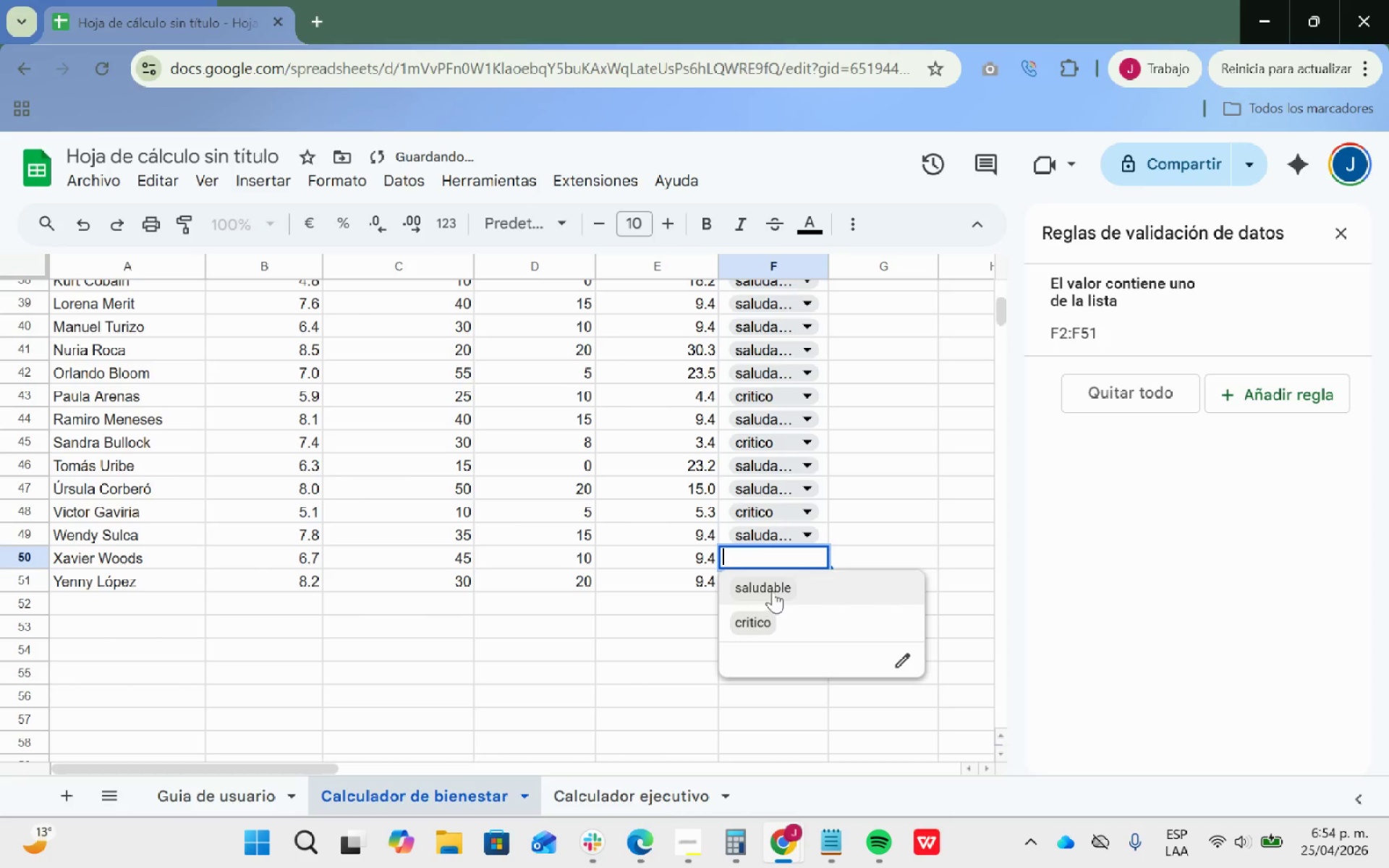 
left_click([773, 591])
 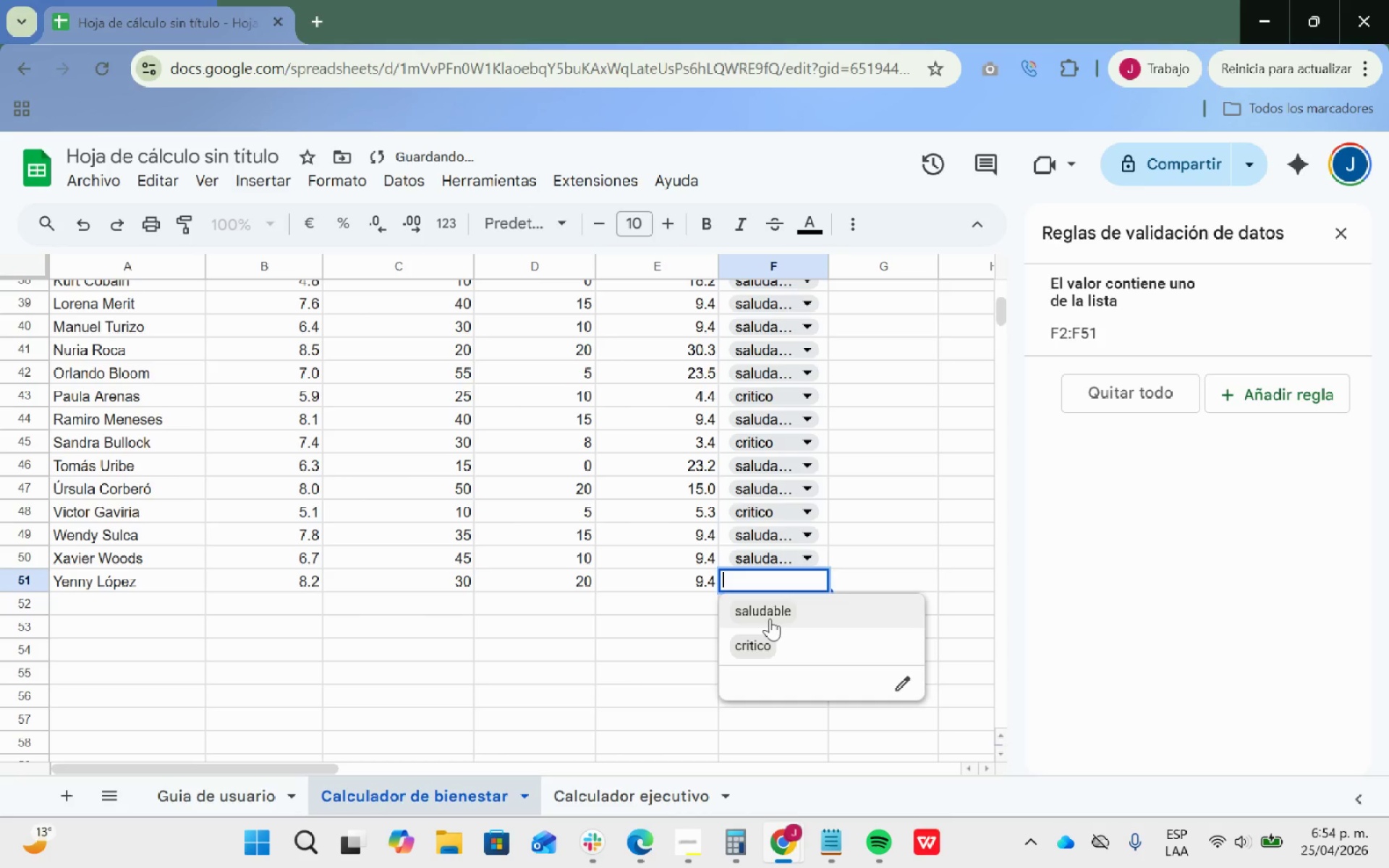 
double_click([770, 618])
 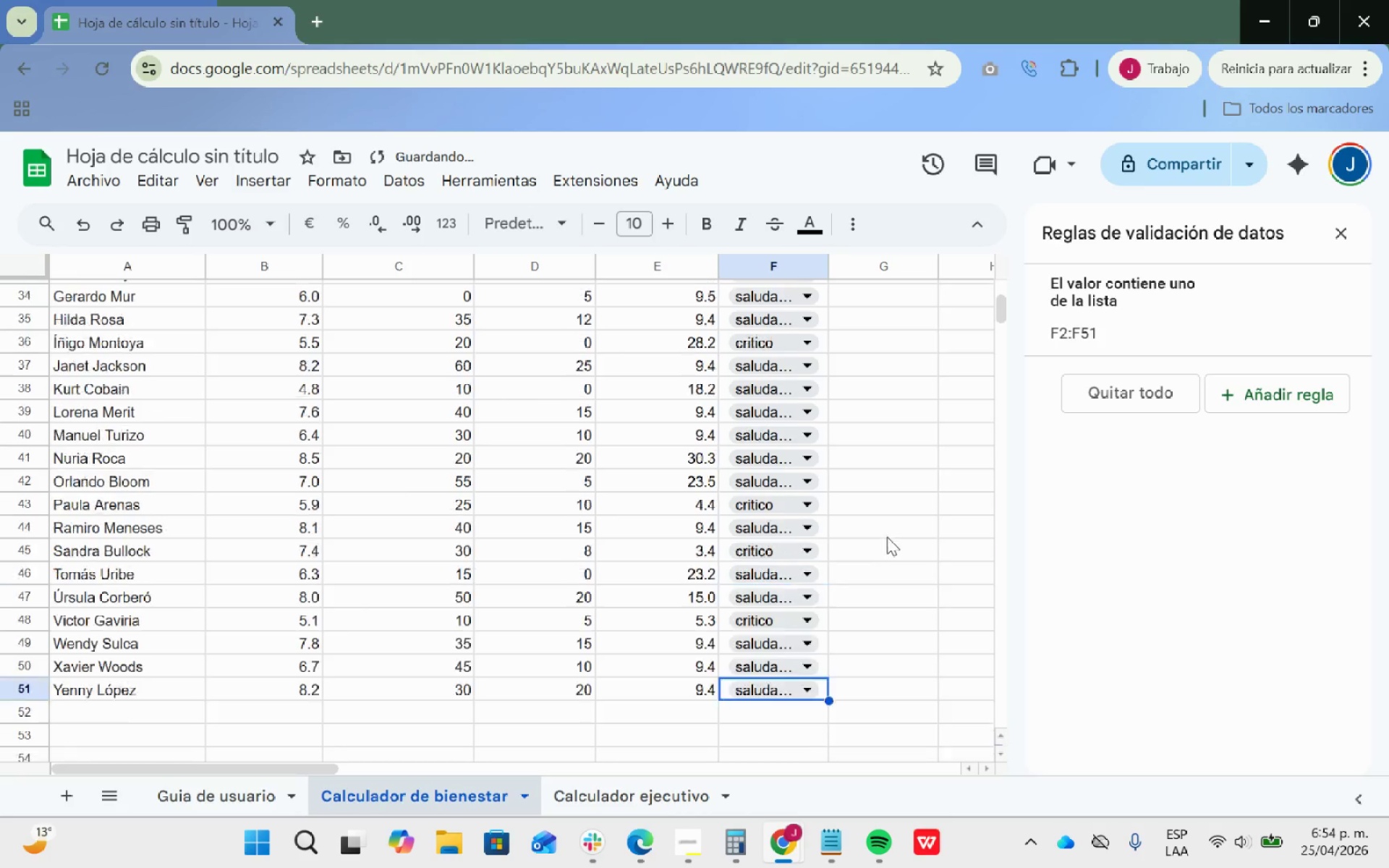 
left_click([903, 373])
 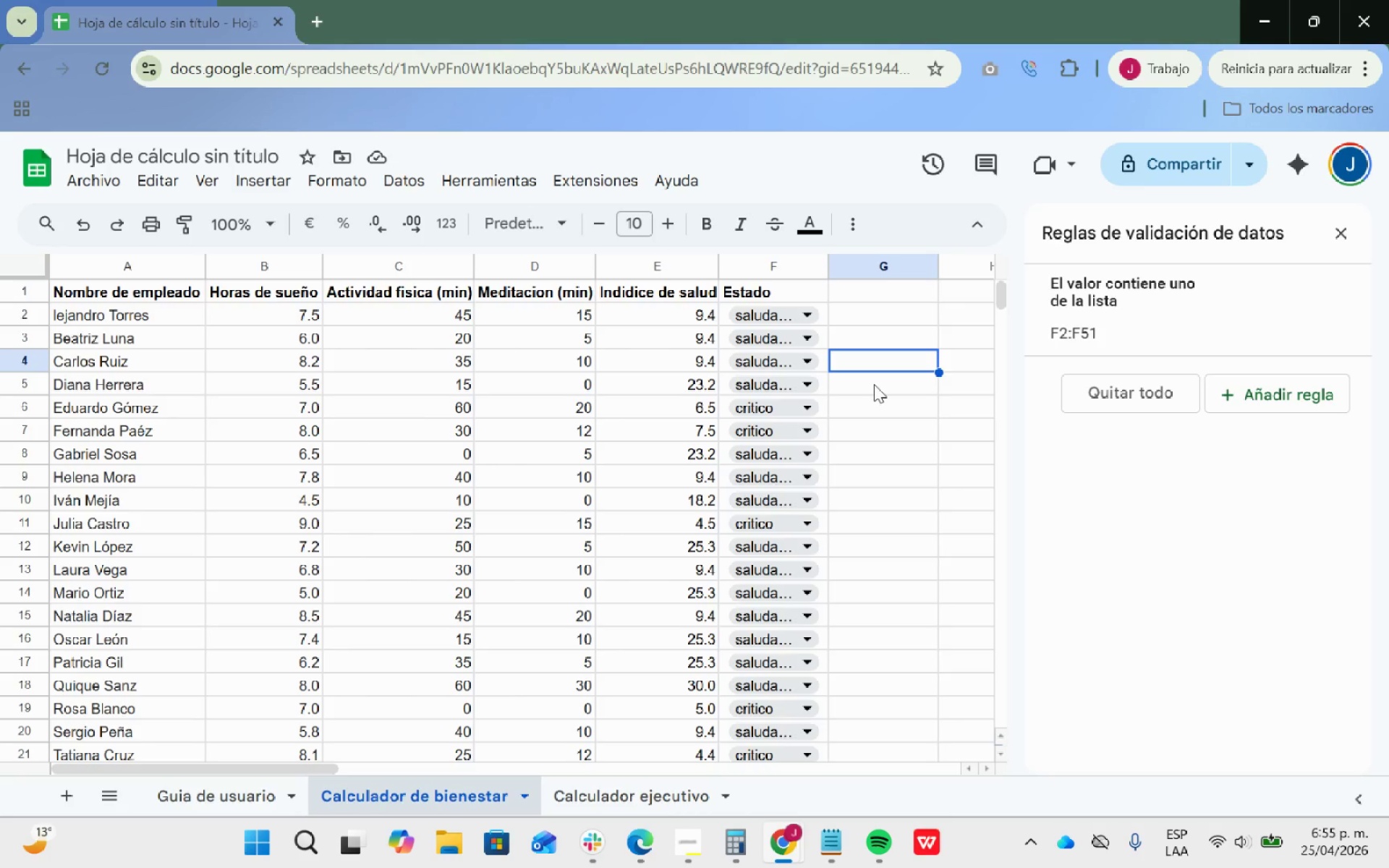 
scroll: coordinate [876, 513], scroll_direction: up, amount: 20.0
 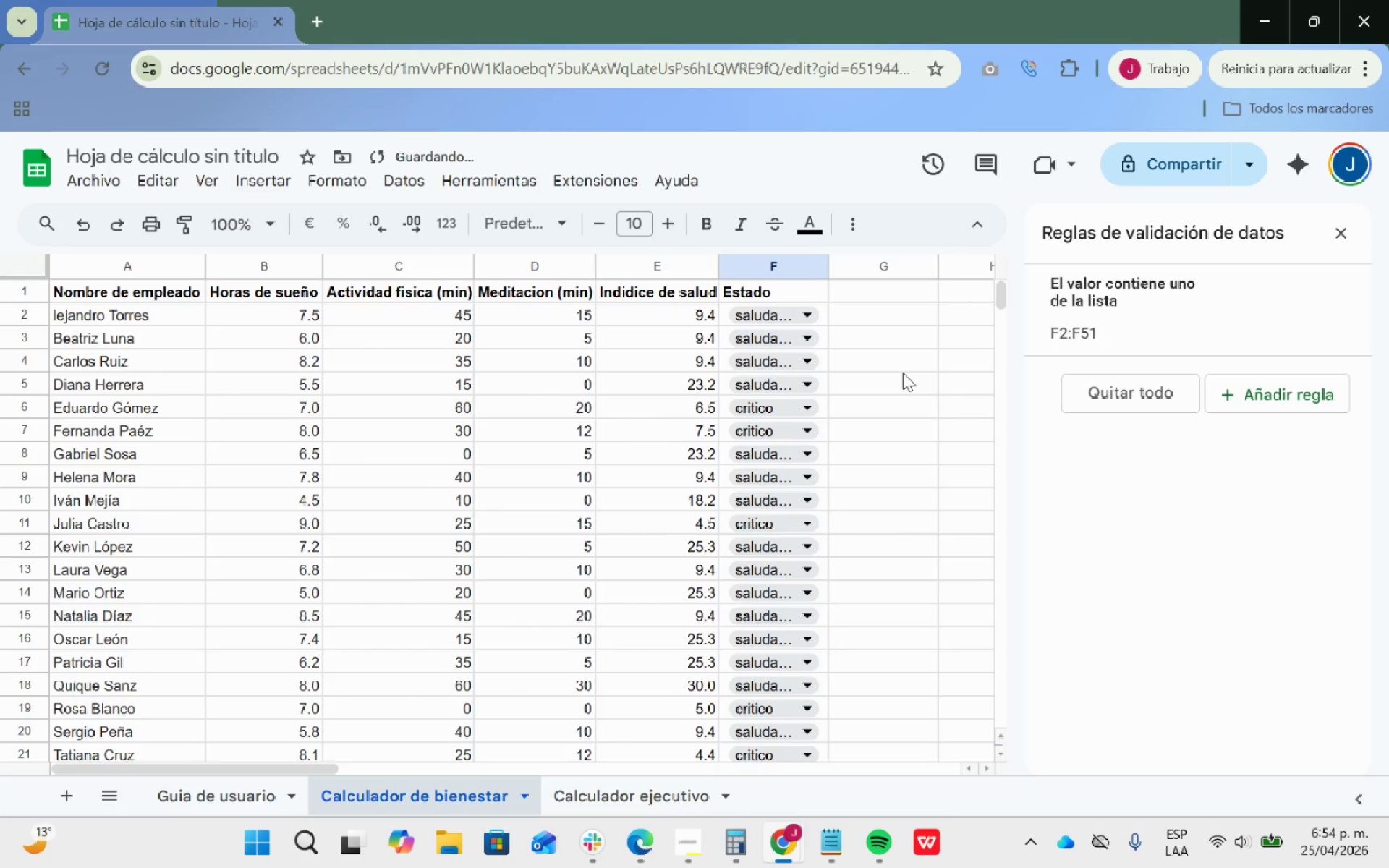 
wait(86.3)
 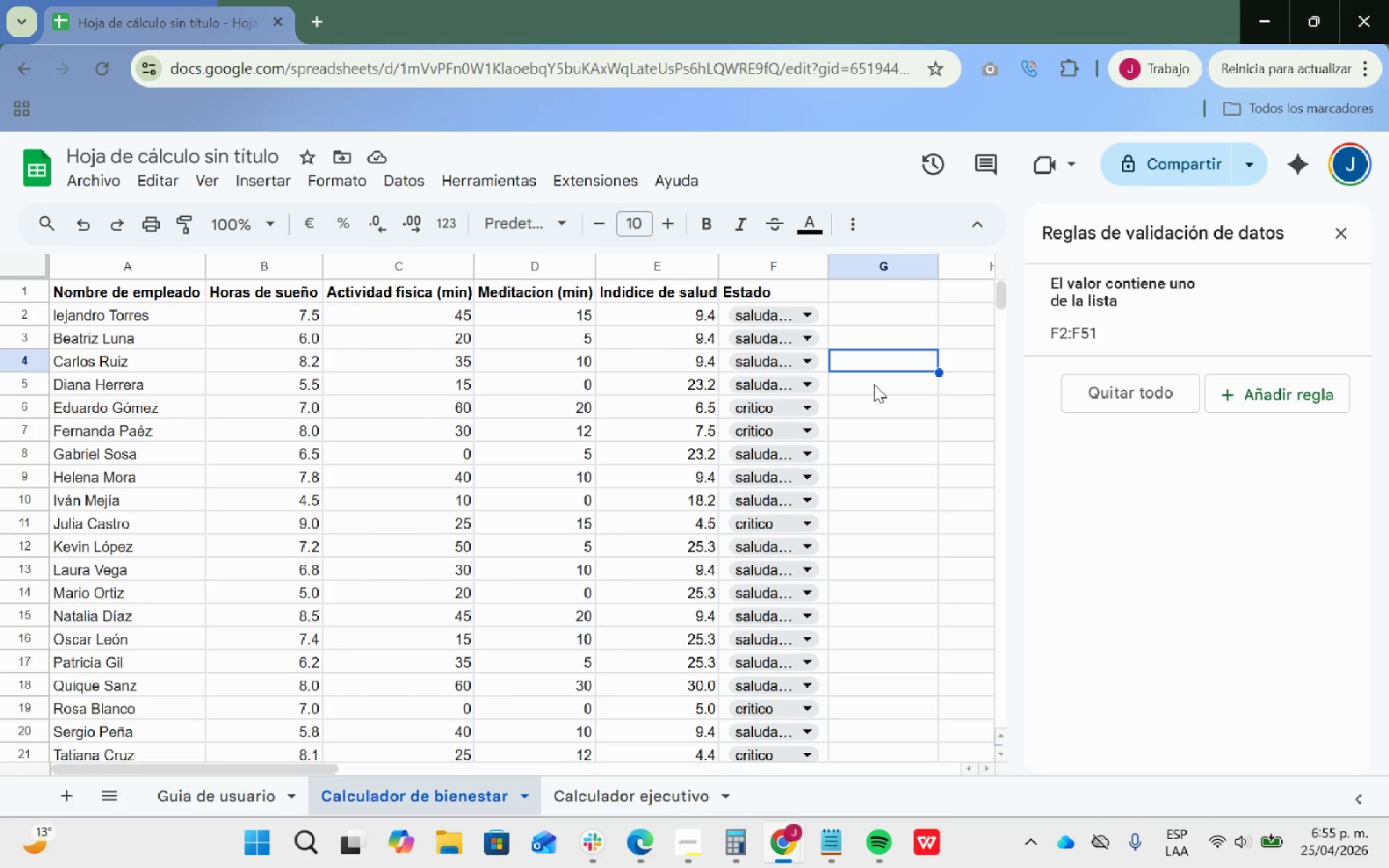 
key(Alt+Tab)
 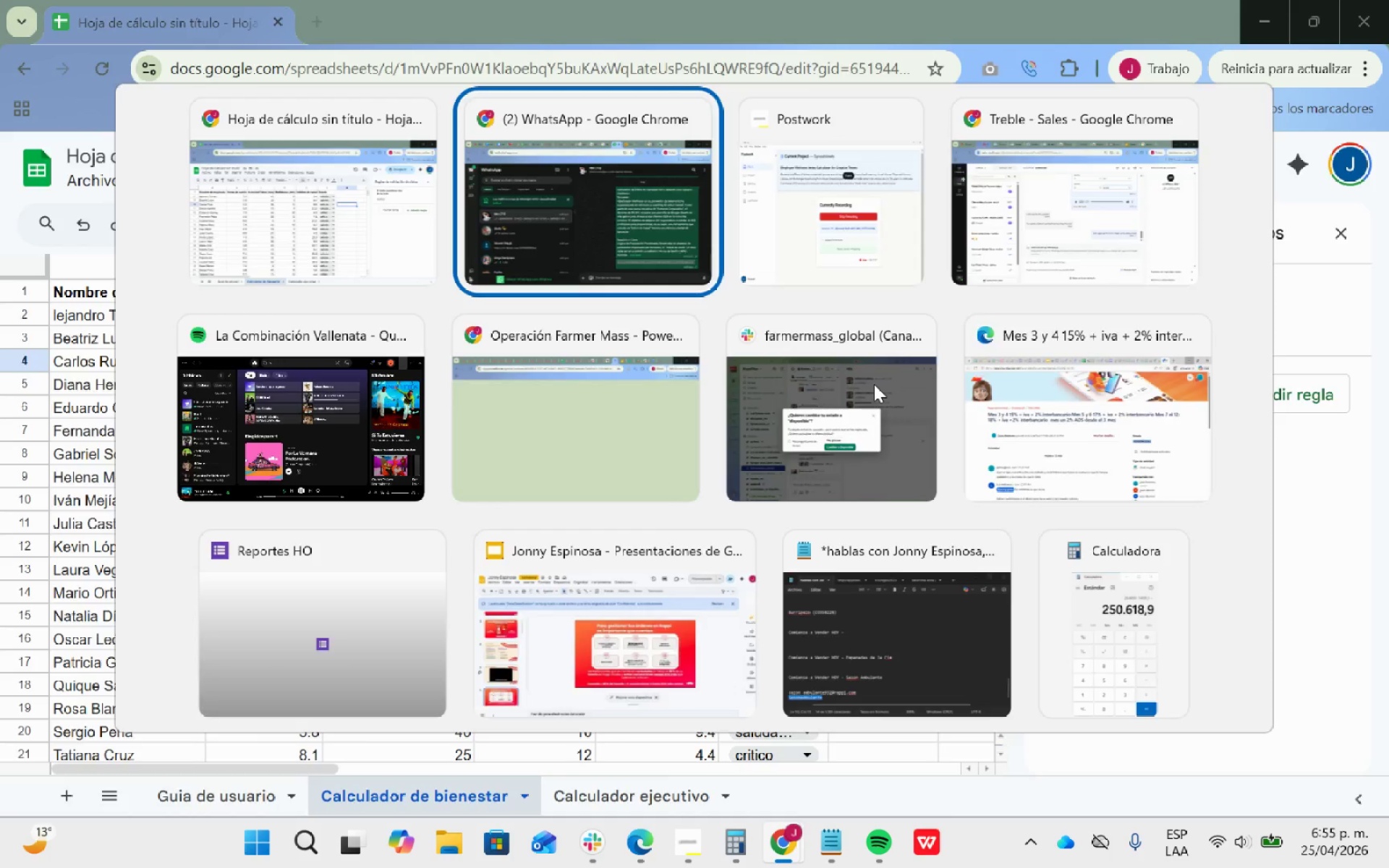 
key(Alt+AltLeft)
 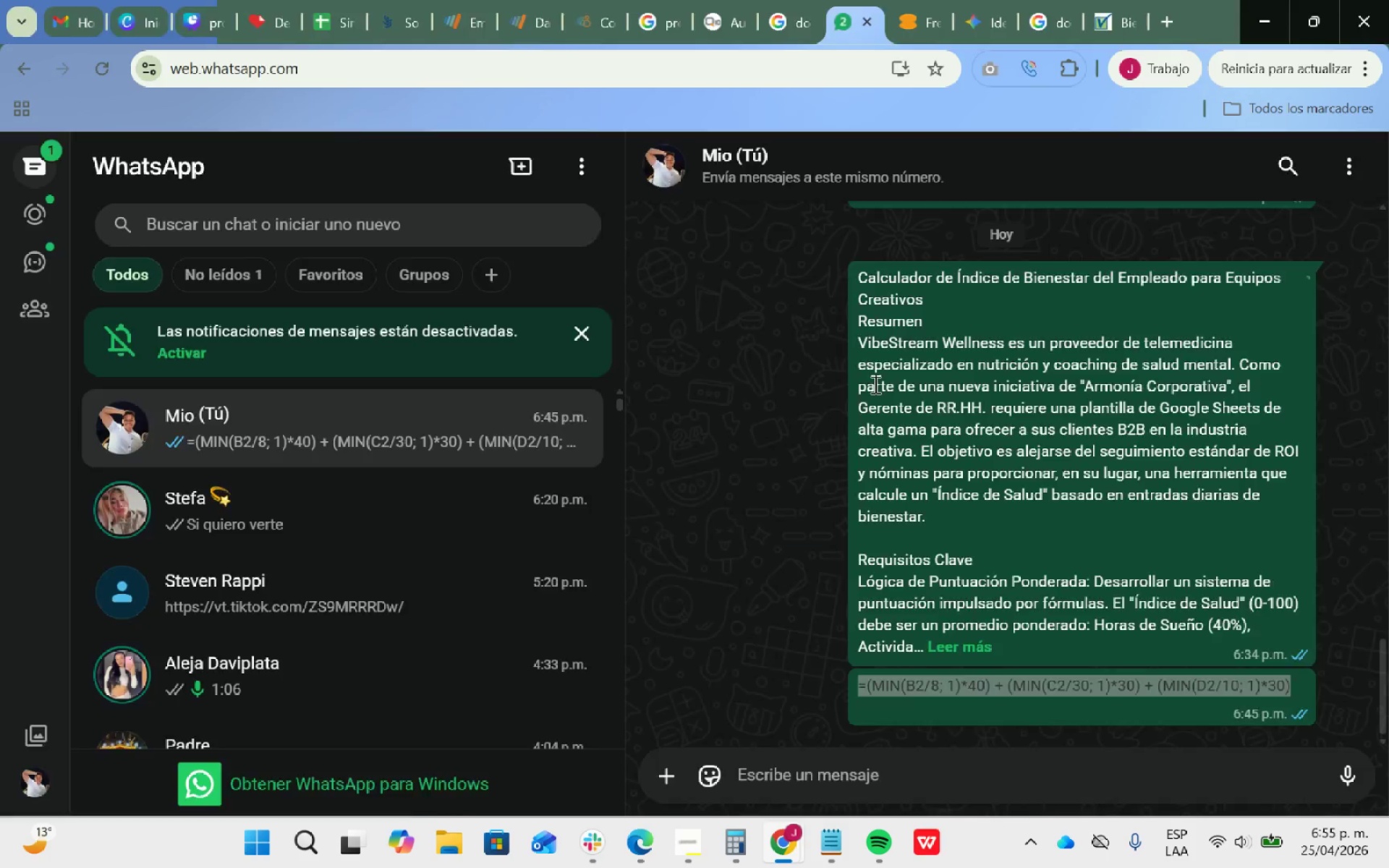 
key(Alt+Tab)
 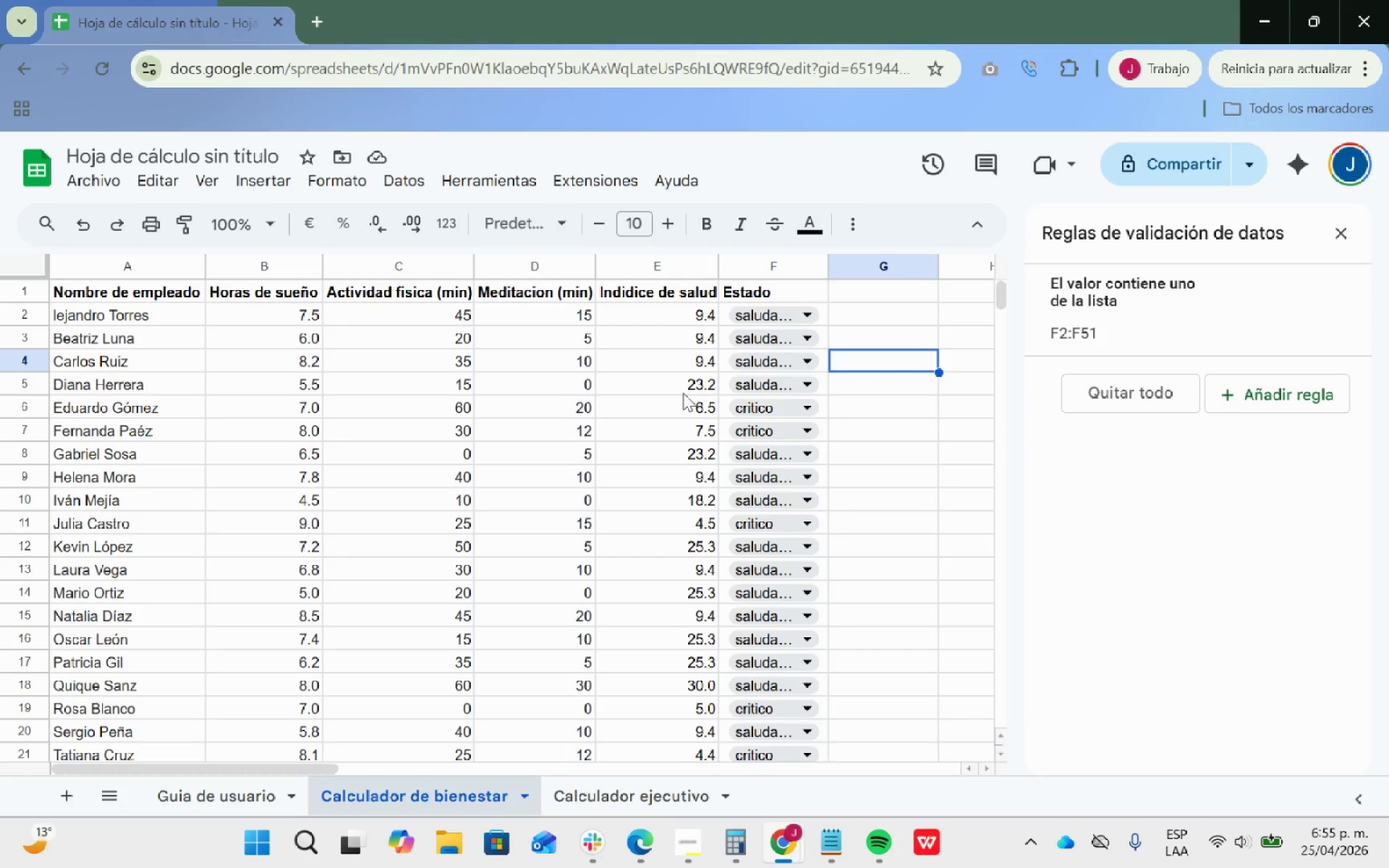 
wait(7.7)
 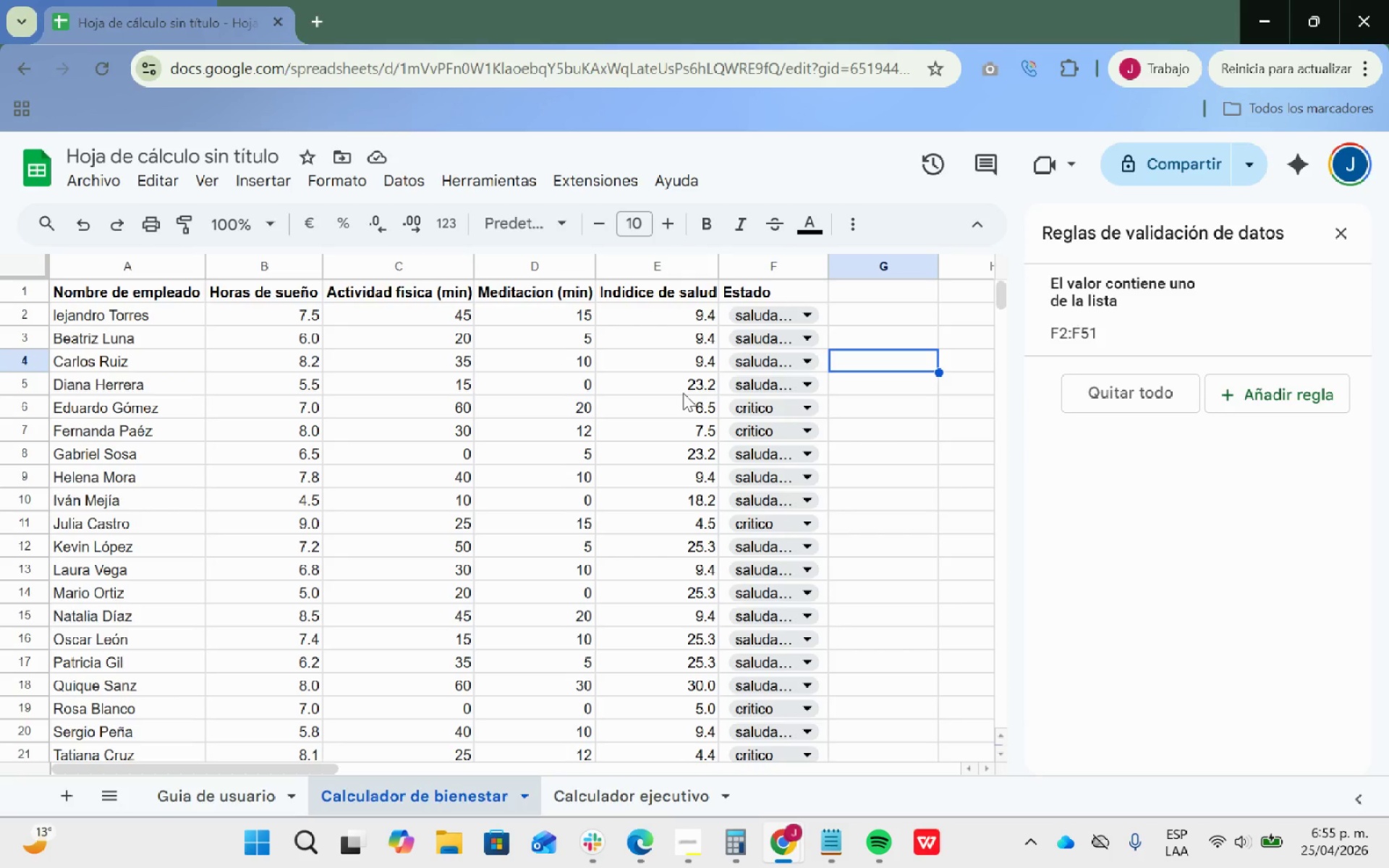 
key(Alt+Tab)
 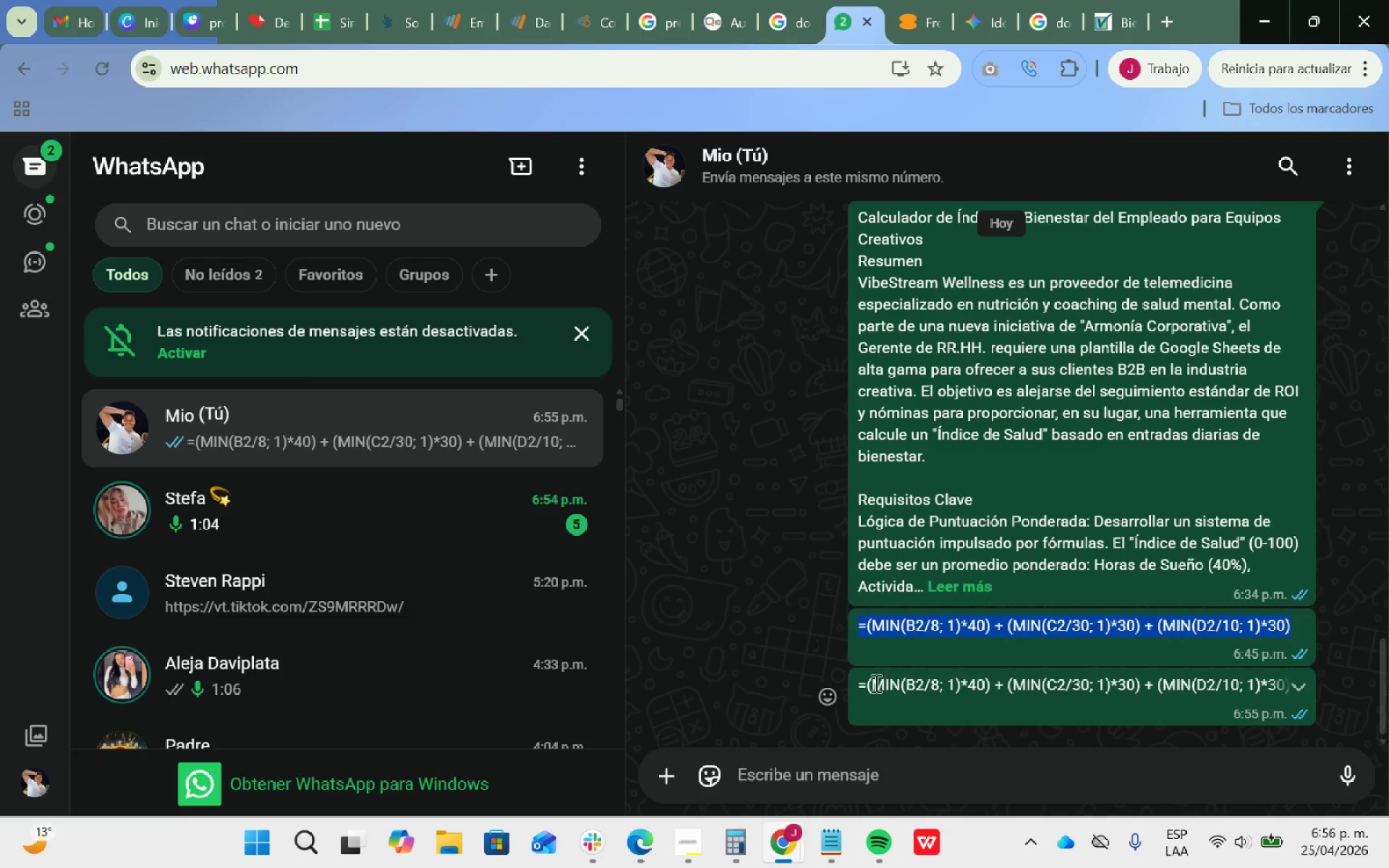 
left_click_drag(start_coordinate=[858, 683], to_coordinate=[1297, 682])
 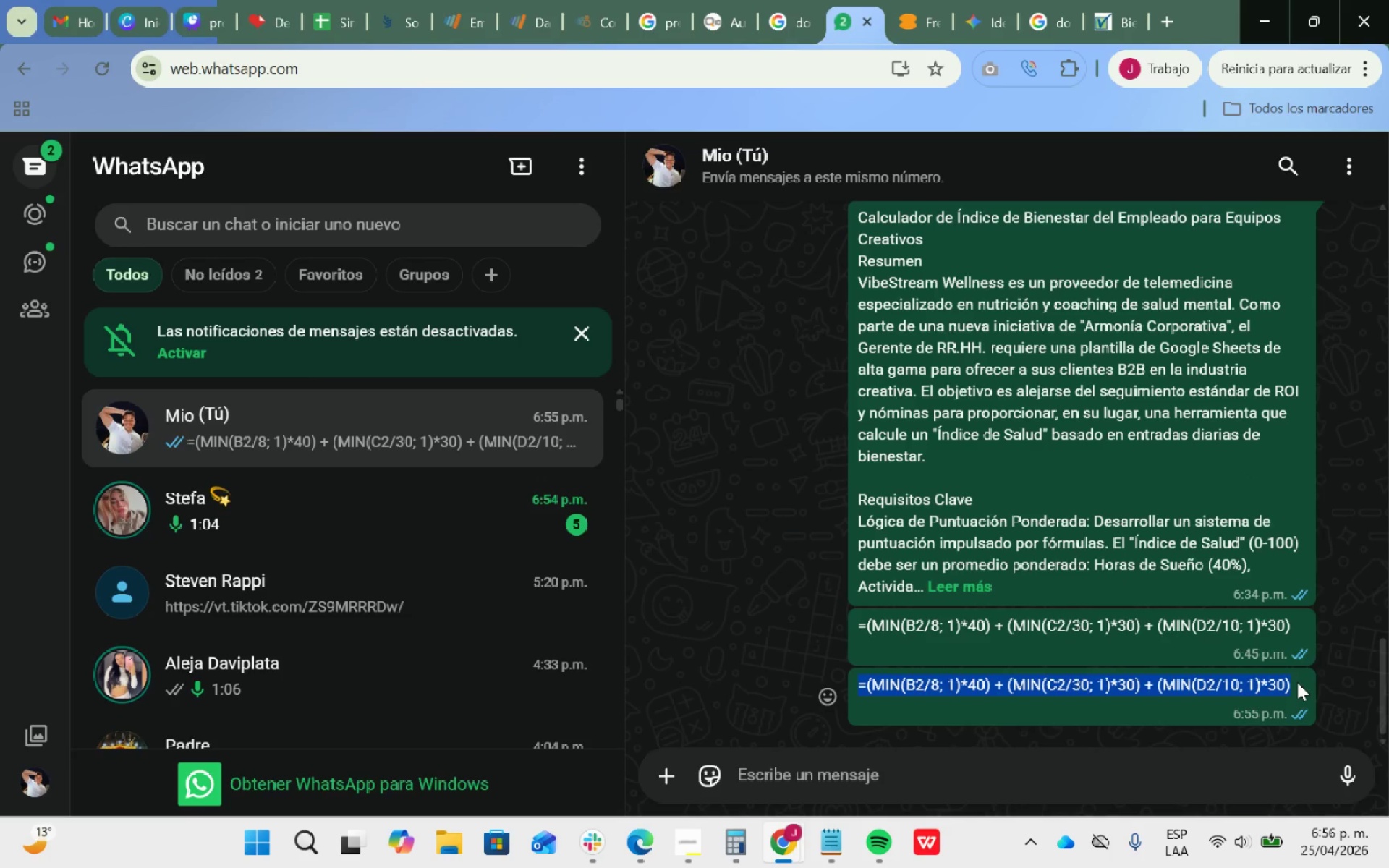 
key(Control+ControlLeft)
 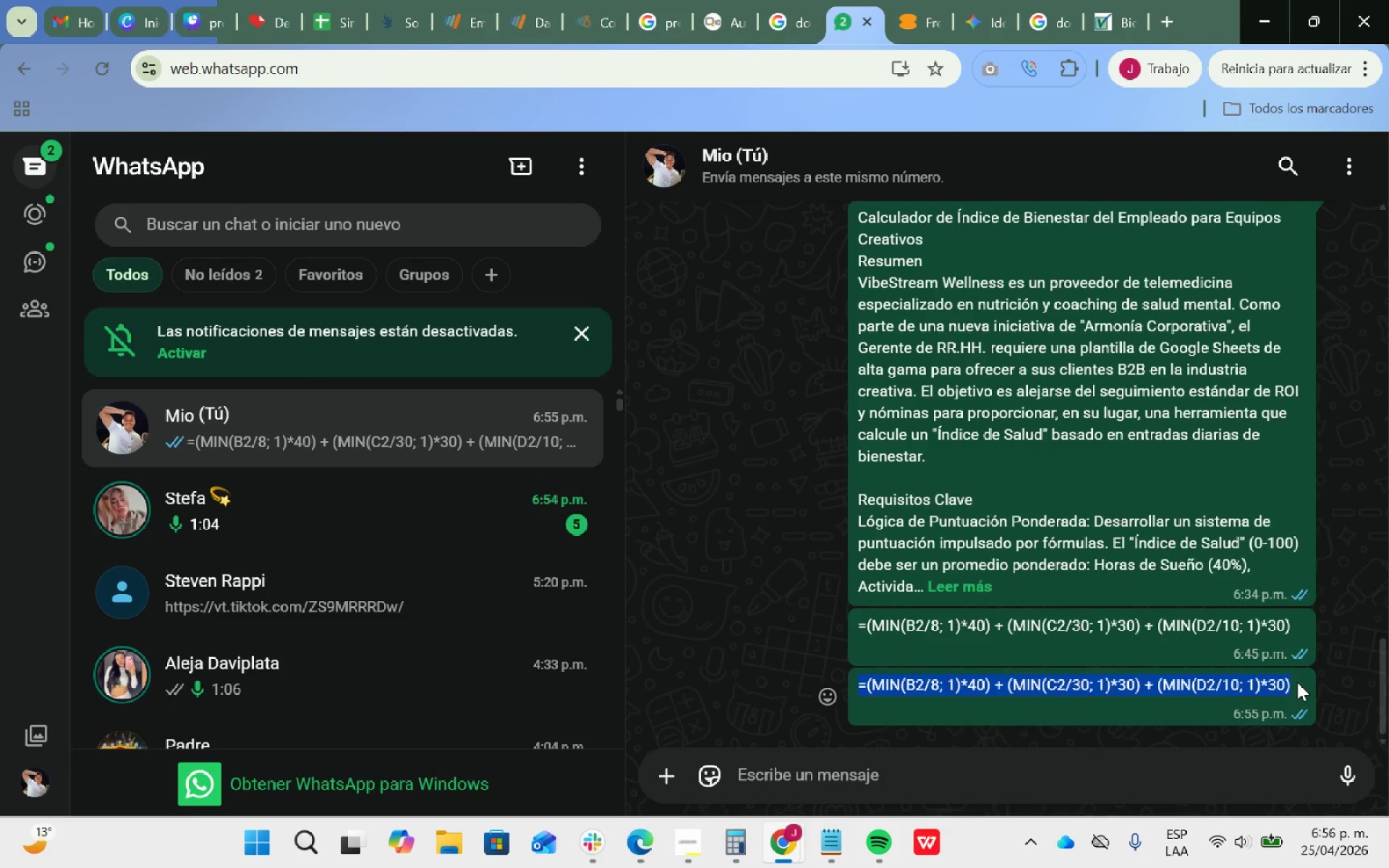 
key(Control+C)
 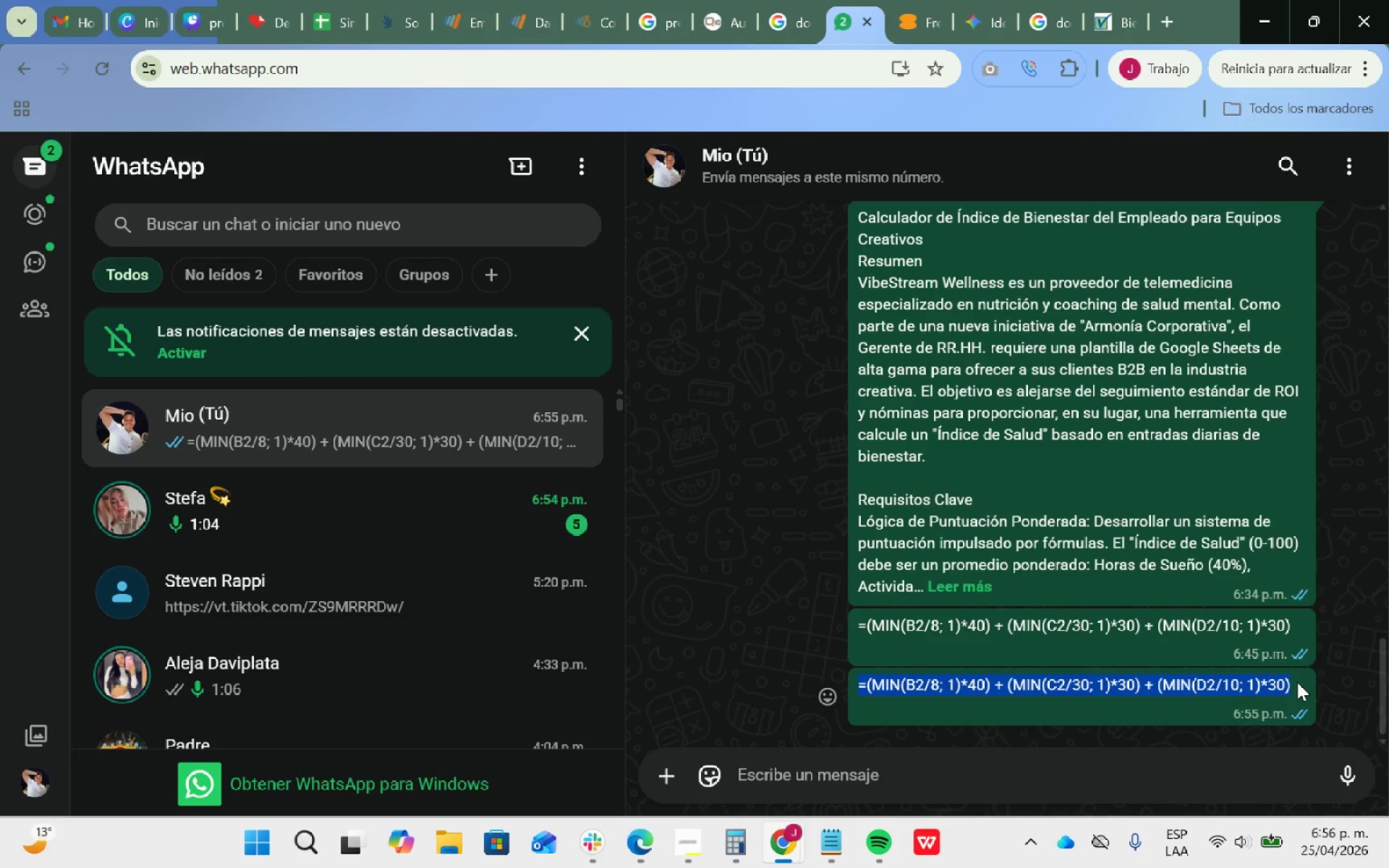 
key(Alt+Tab)
 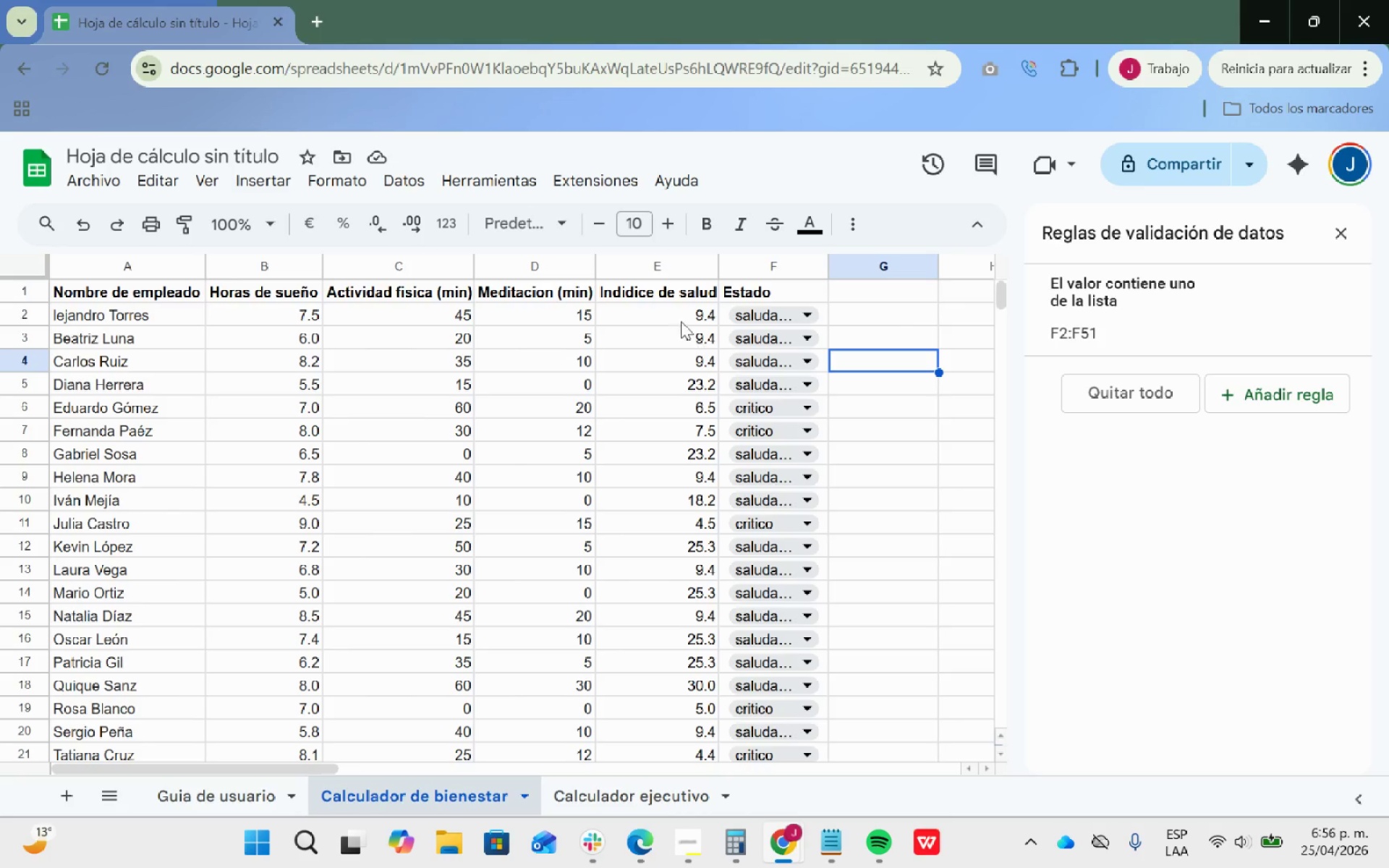 
double_click([674, 314])
 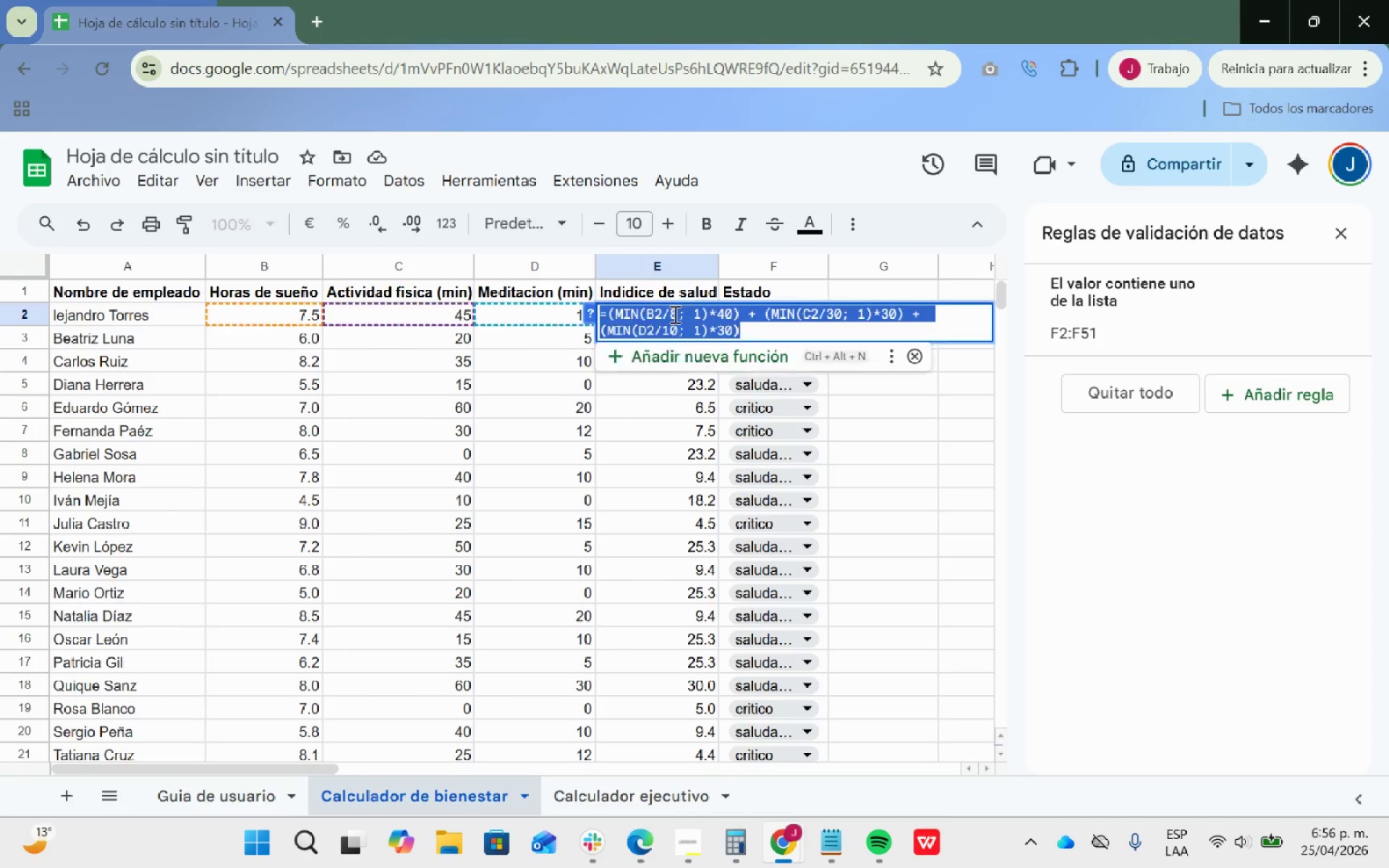 
triple_click([674, 314])
 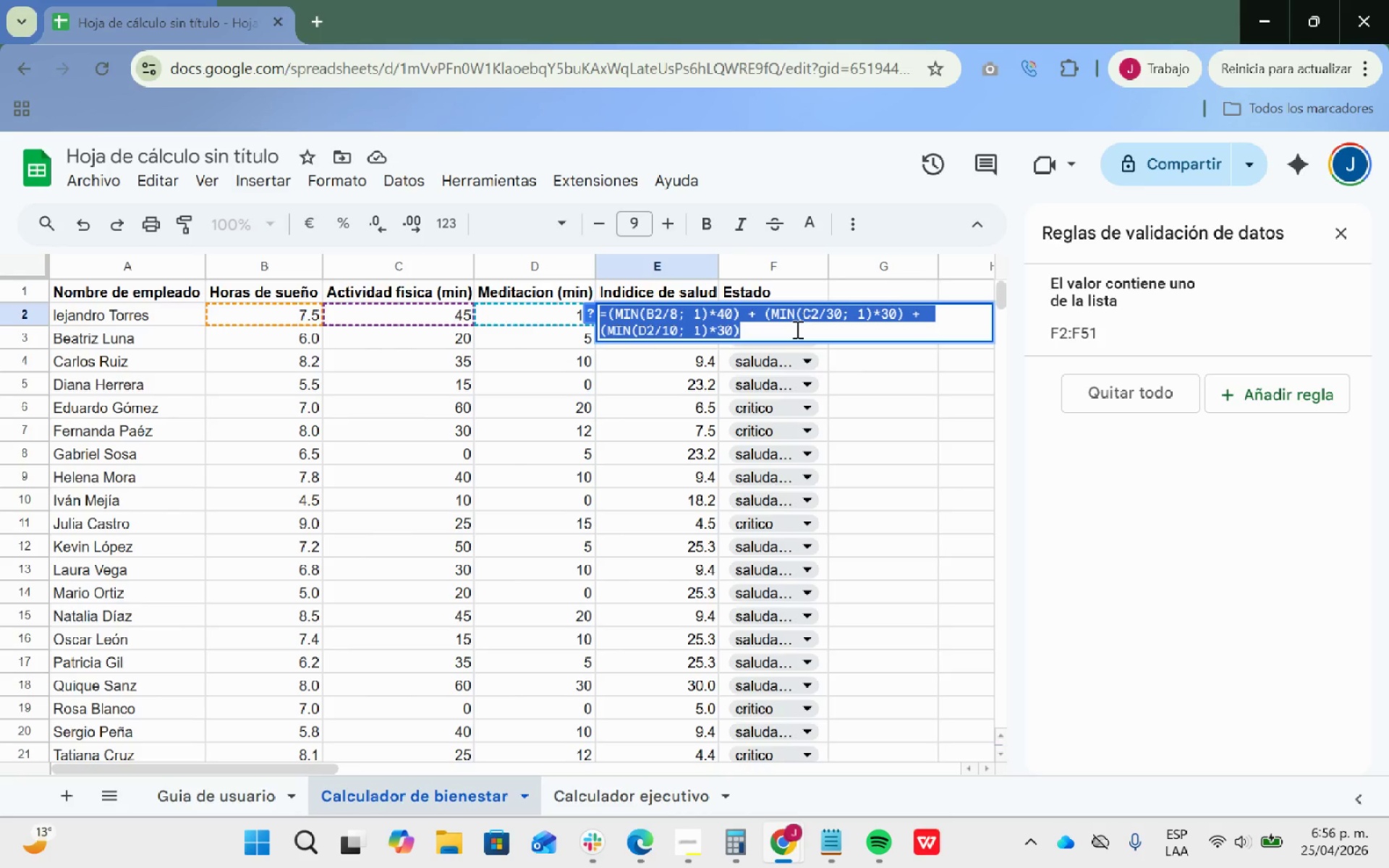 
key(Control+V)
 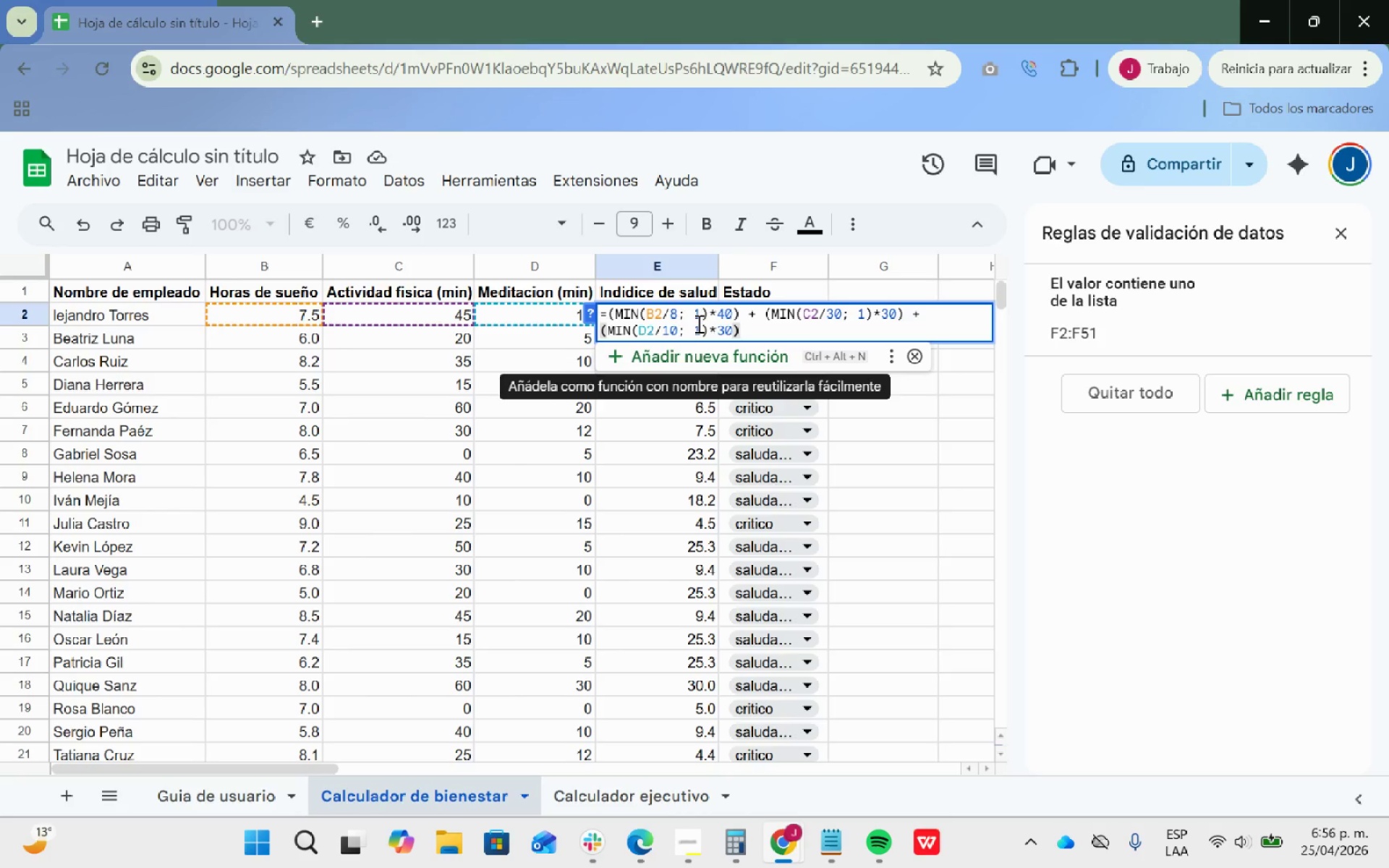 
left_click([681, 313])
 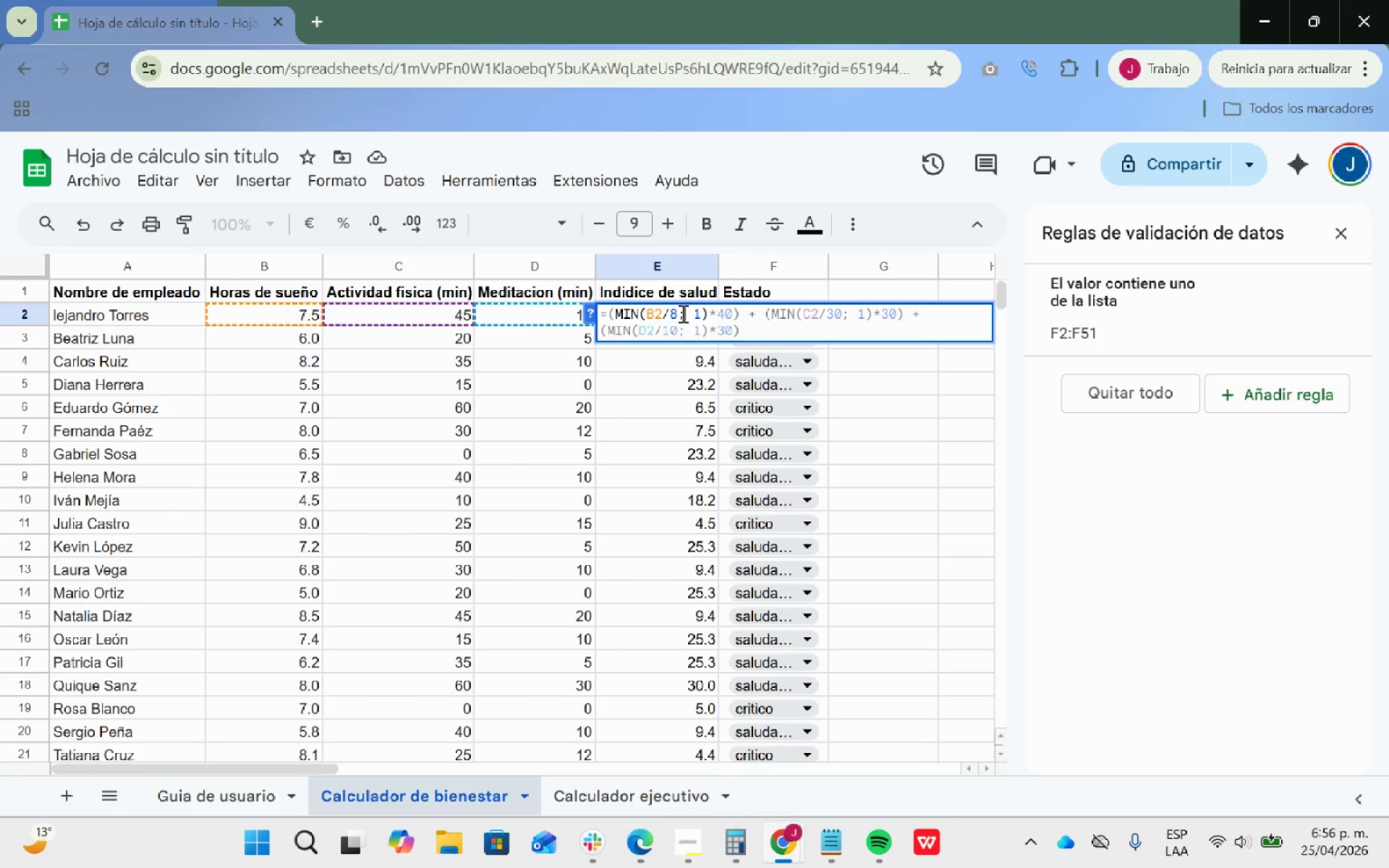 
key(Backspace)
 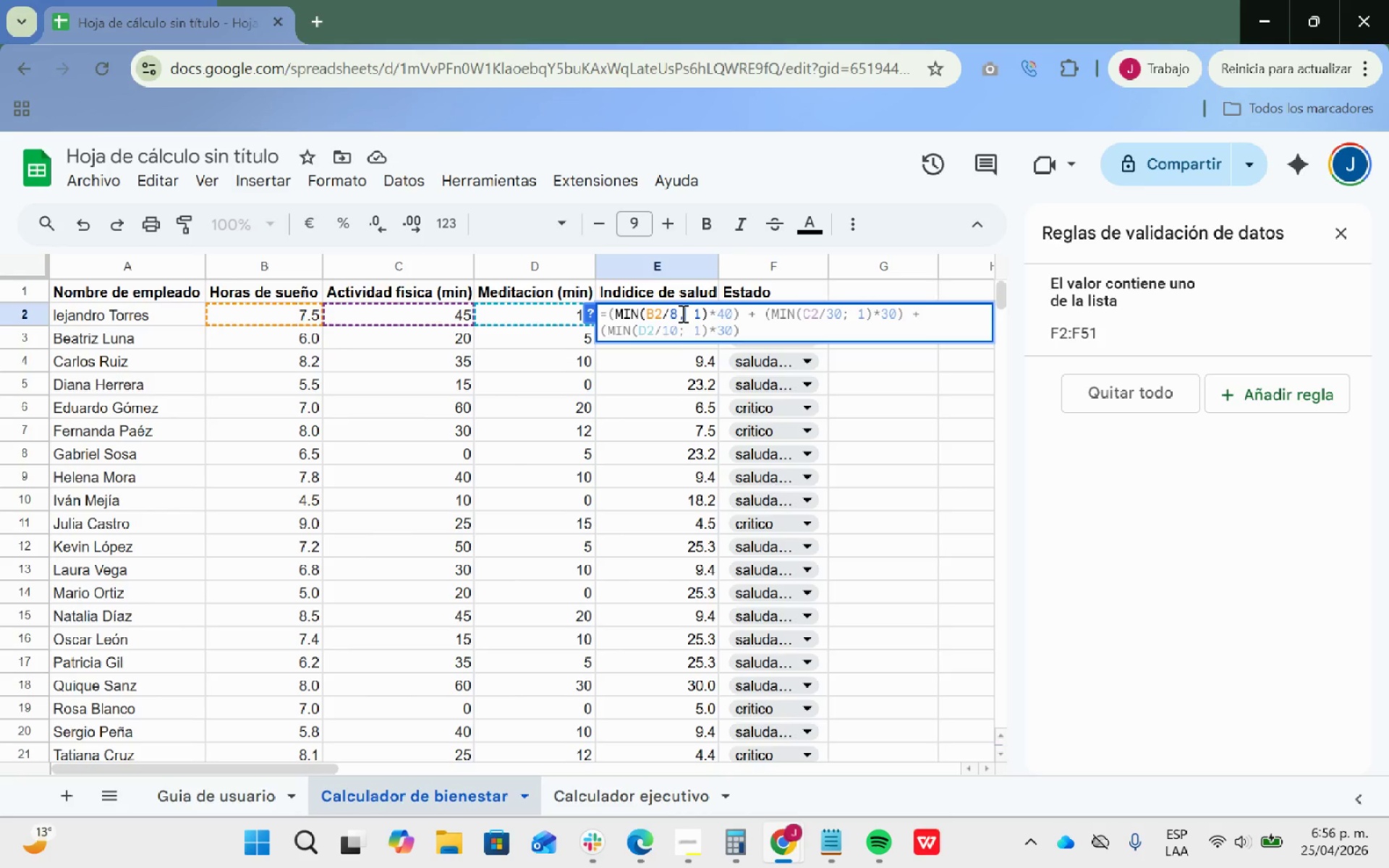 
key(Comma)
 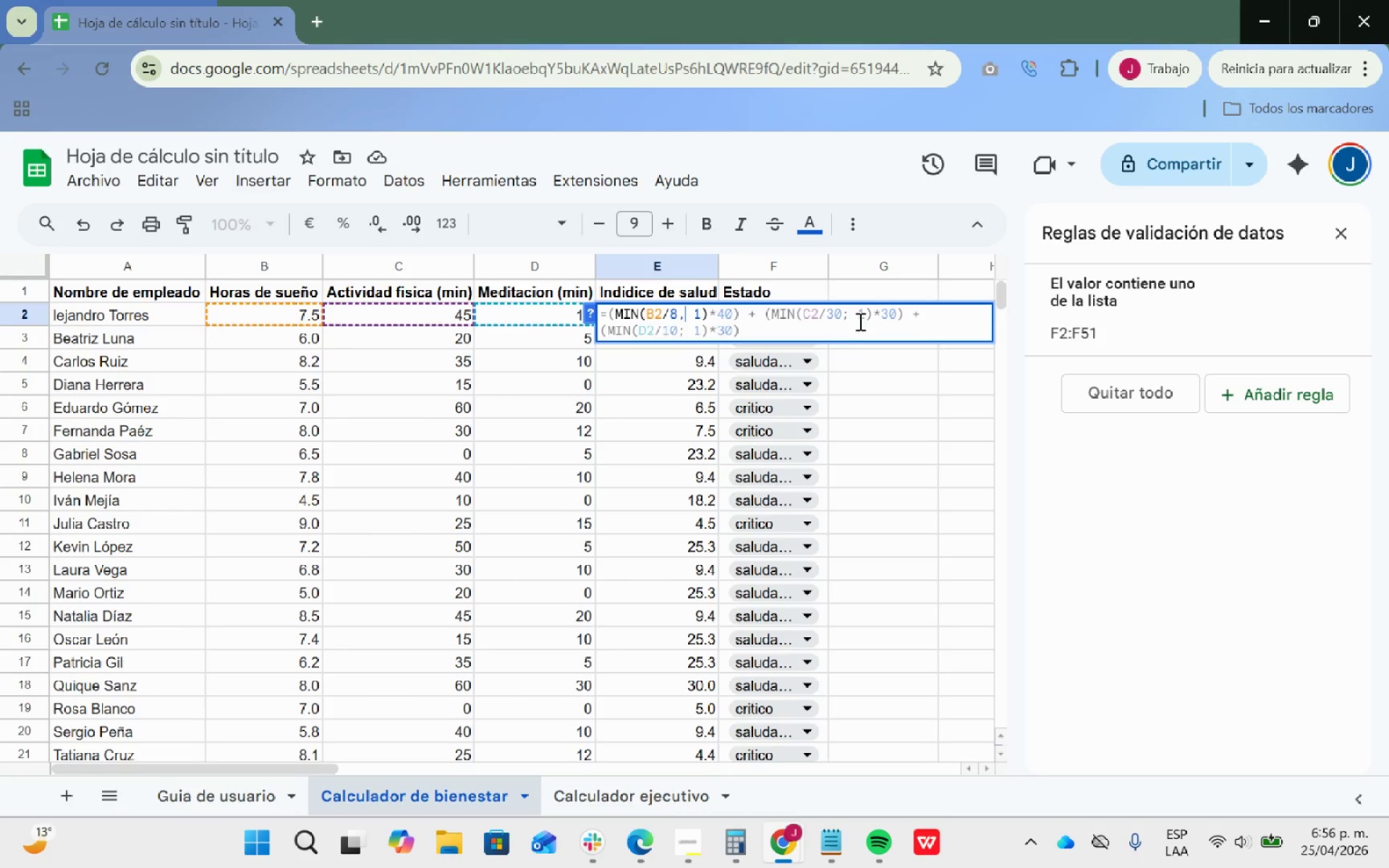 
left_click([854, 311])
 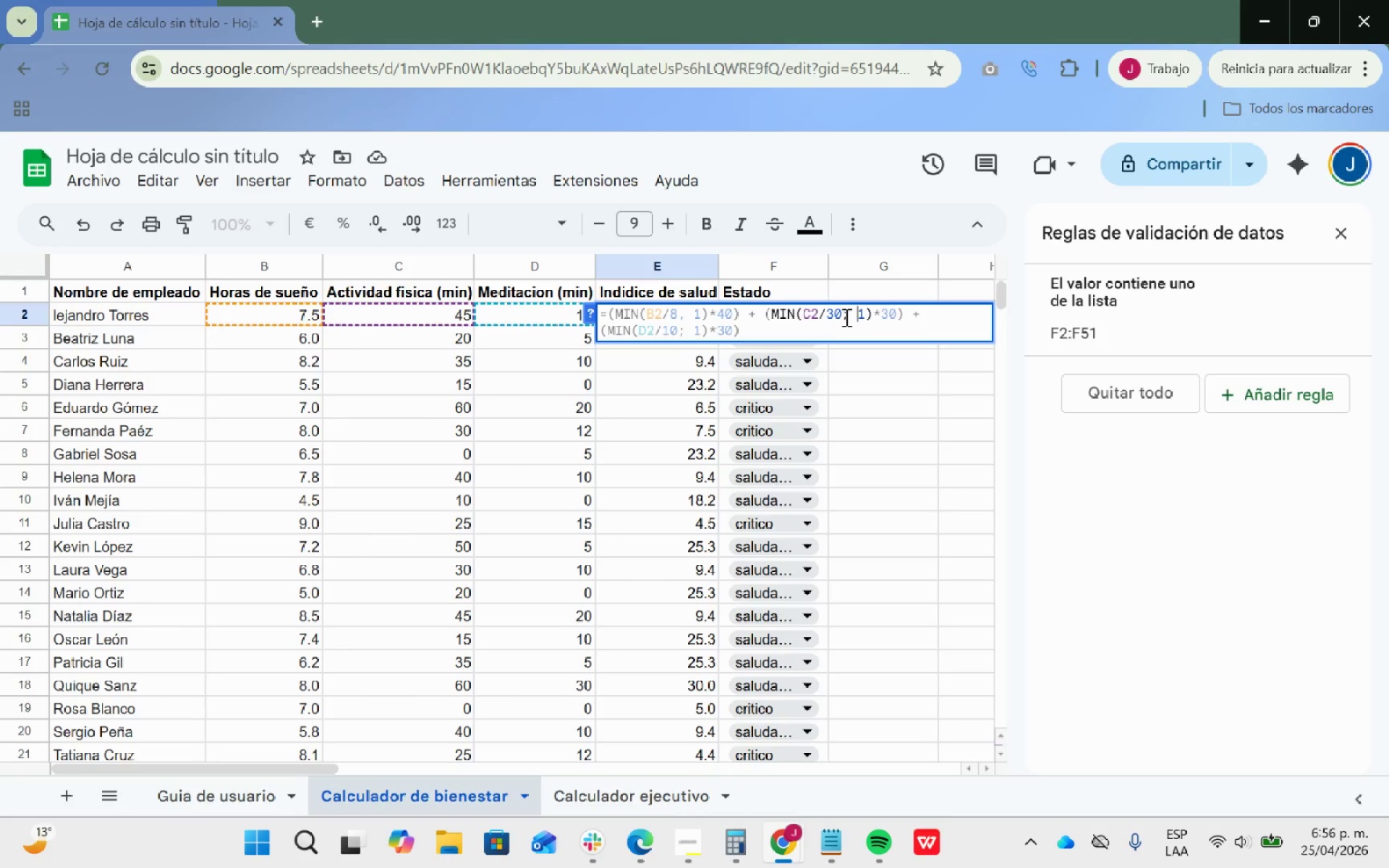 
left_click([846, 315])
 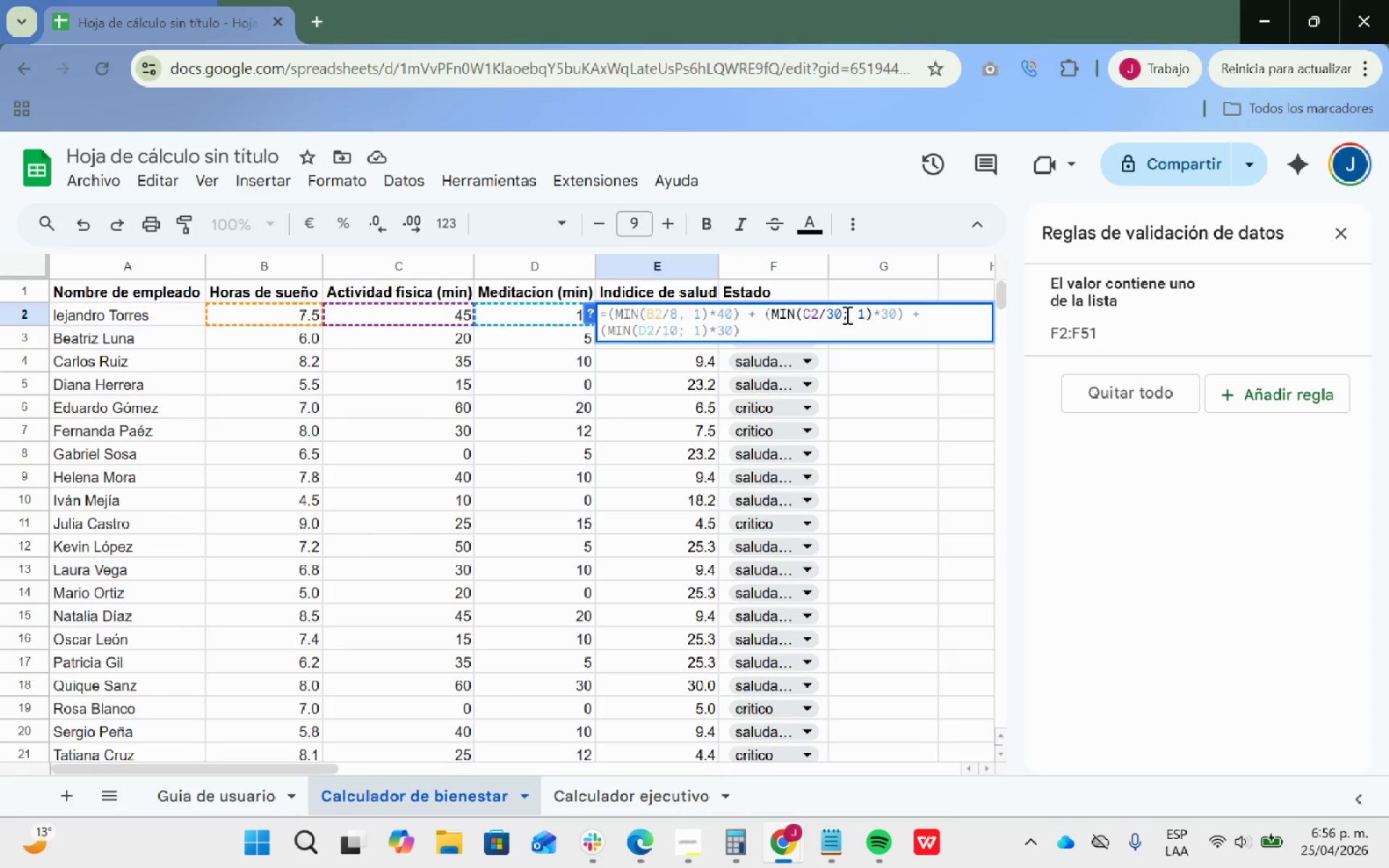 
key(Backspace)
 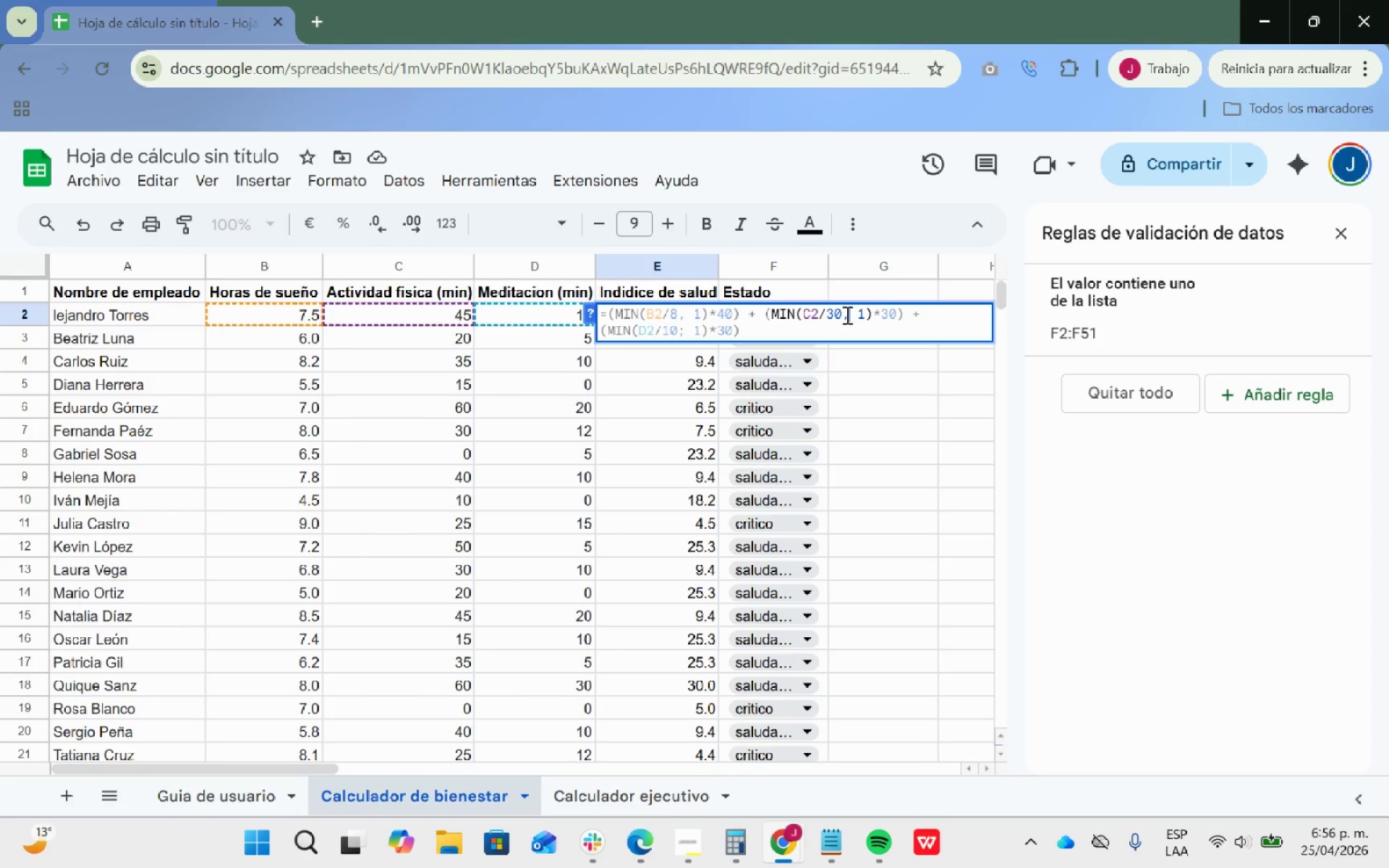 
key(Comma)
 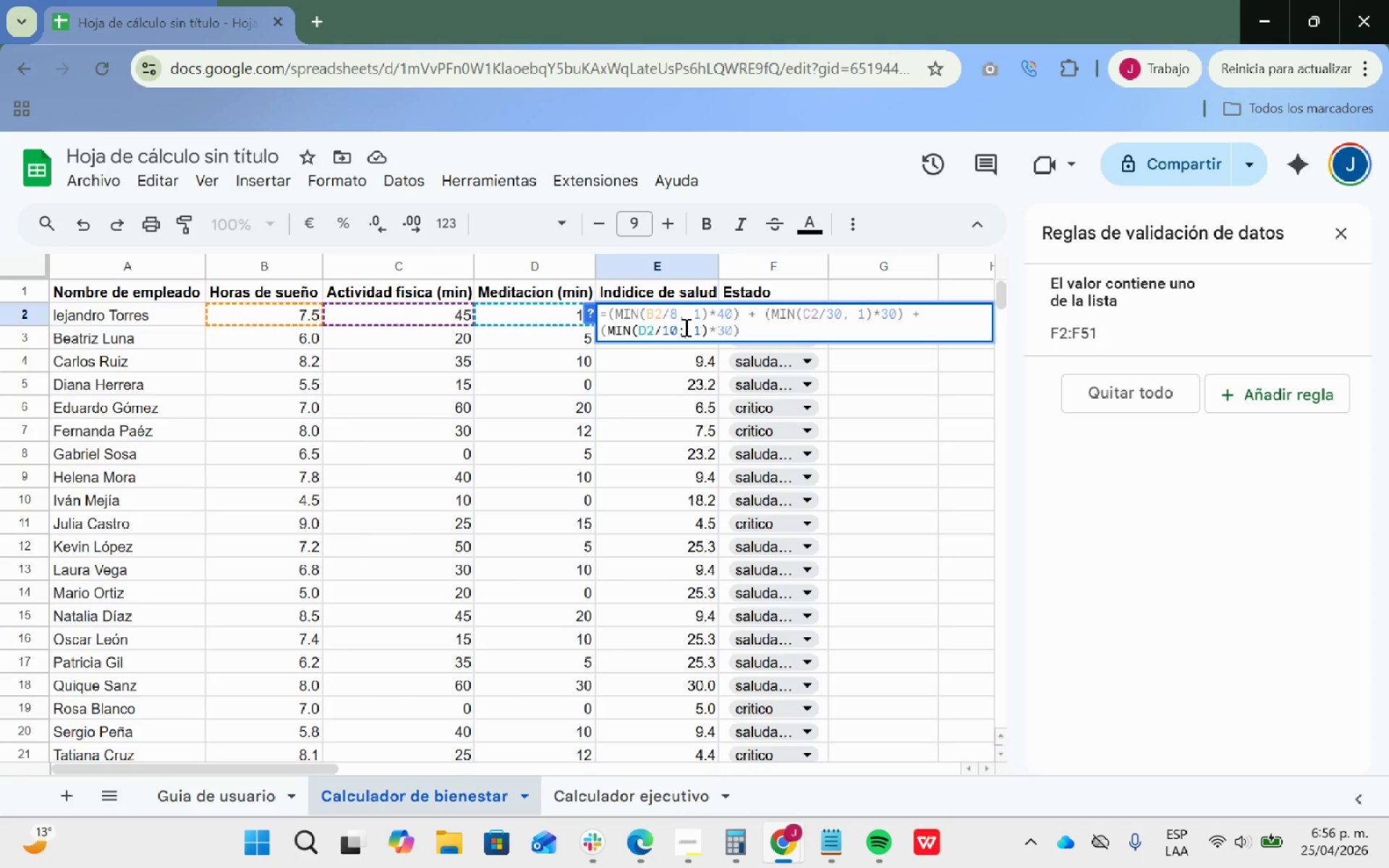 
key(Backspace)
 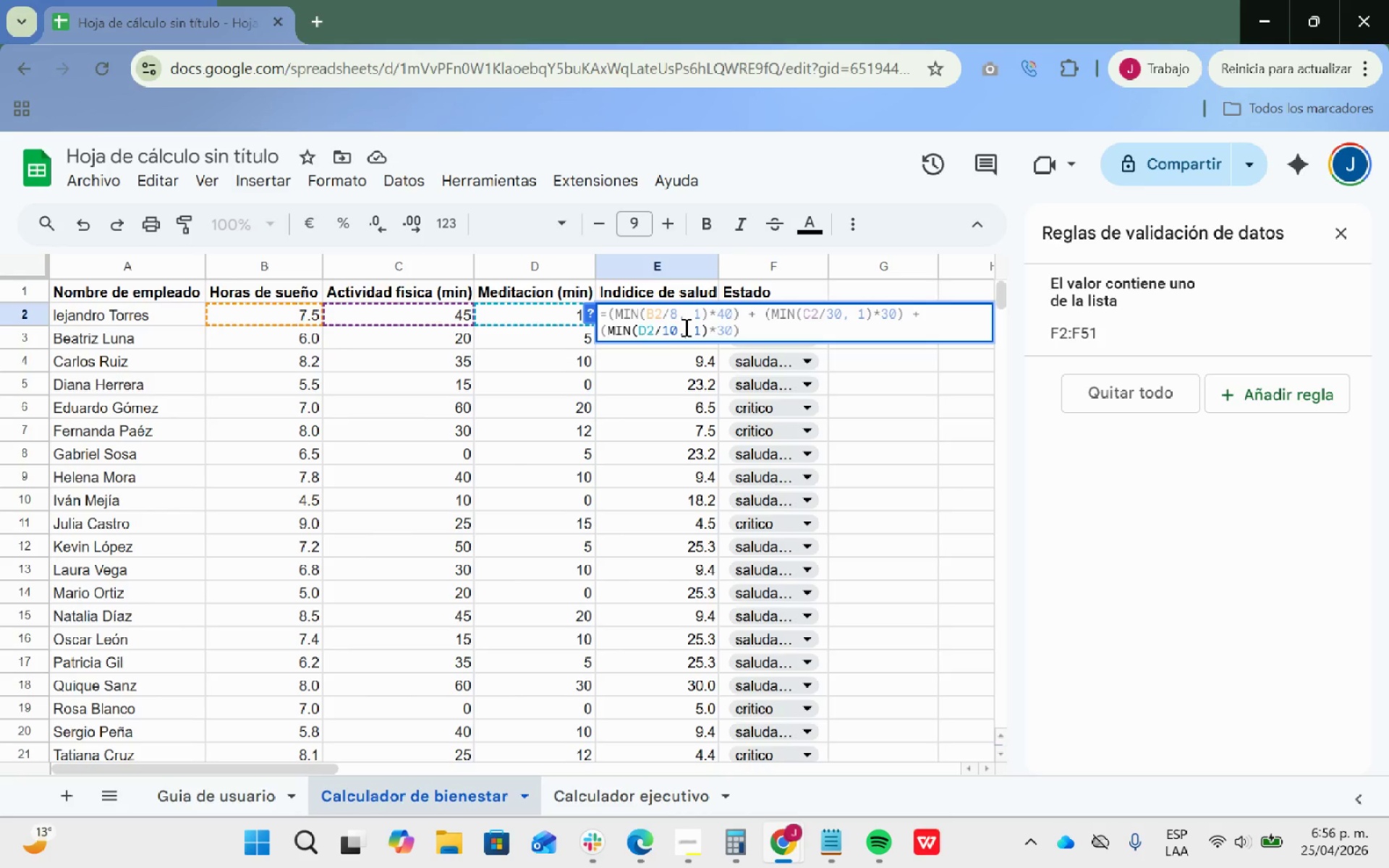 
key(Comma)
 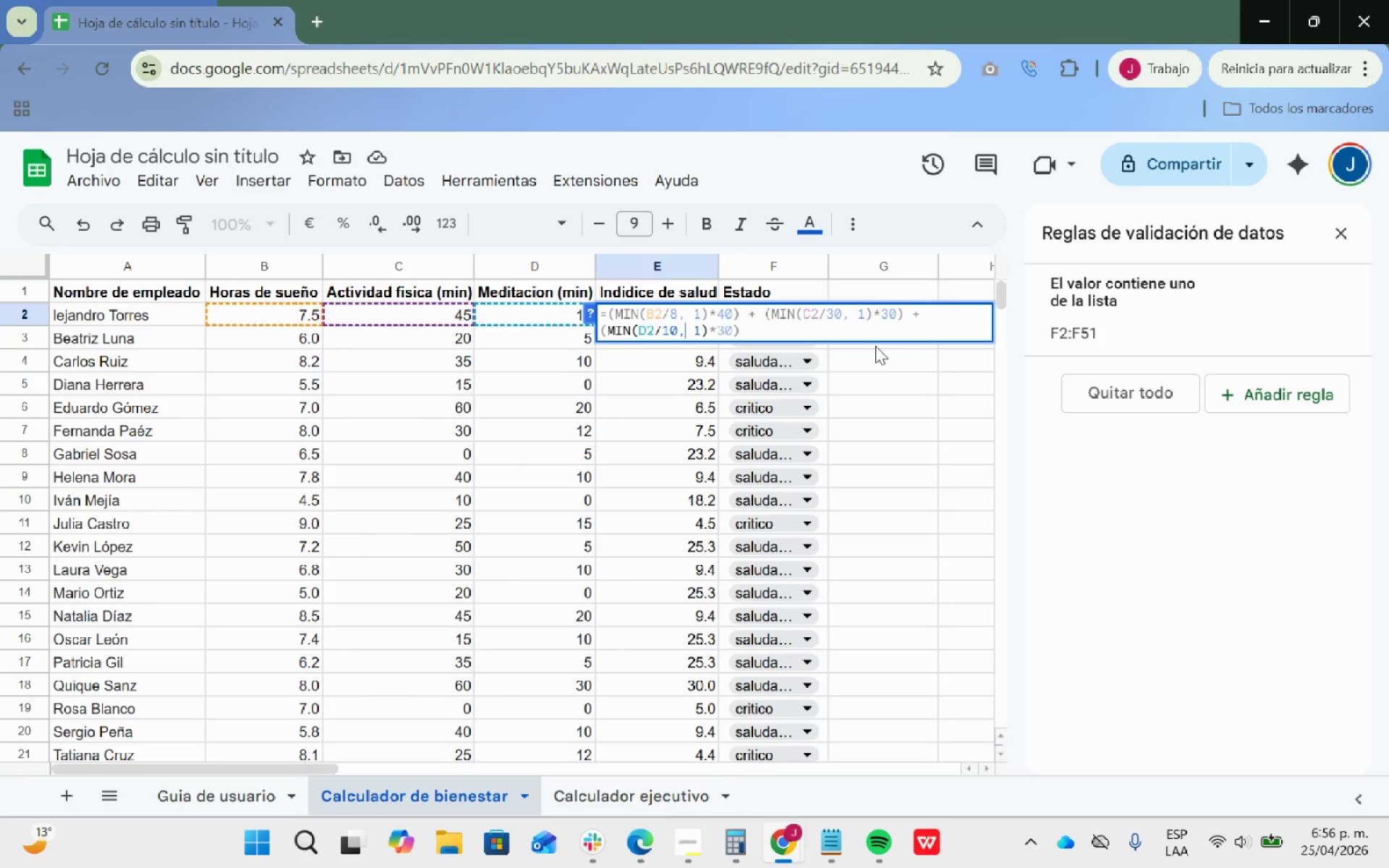 
key(Enter)
 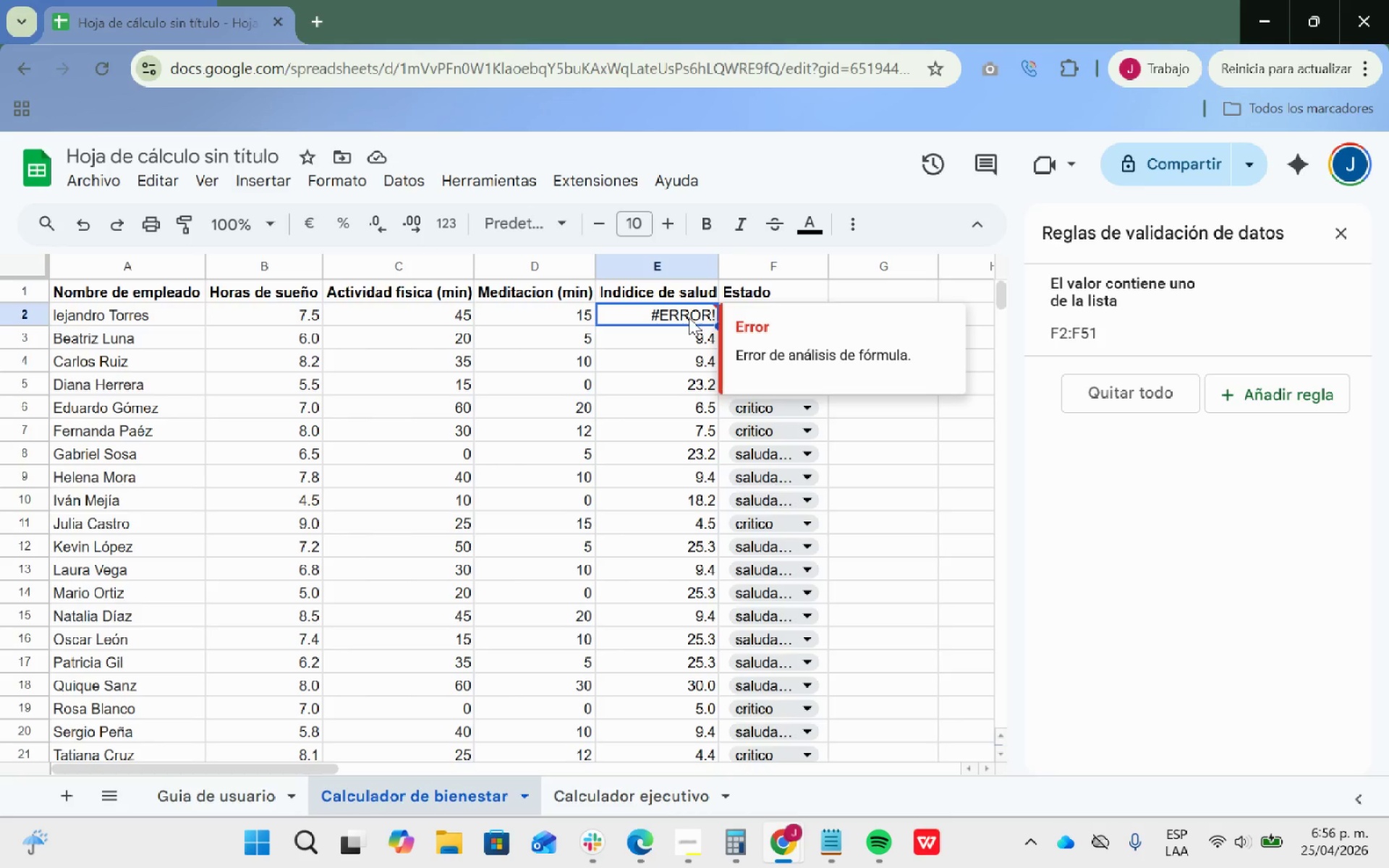 
wait(12.92)
 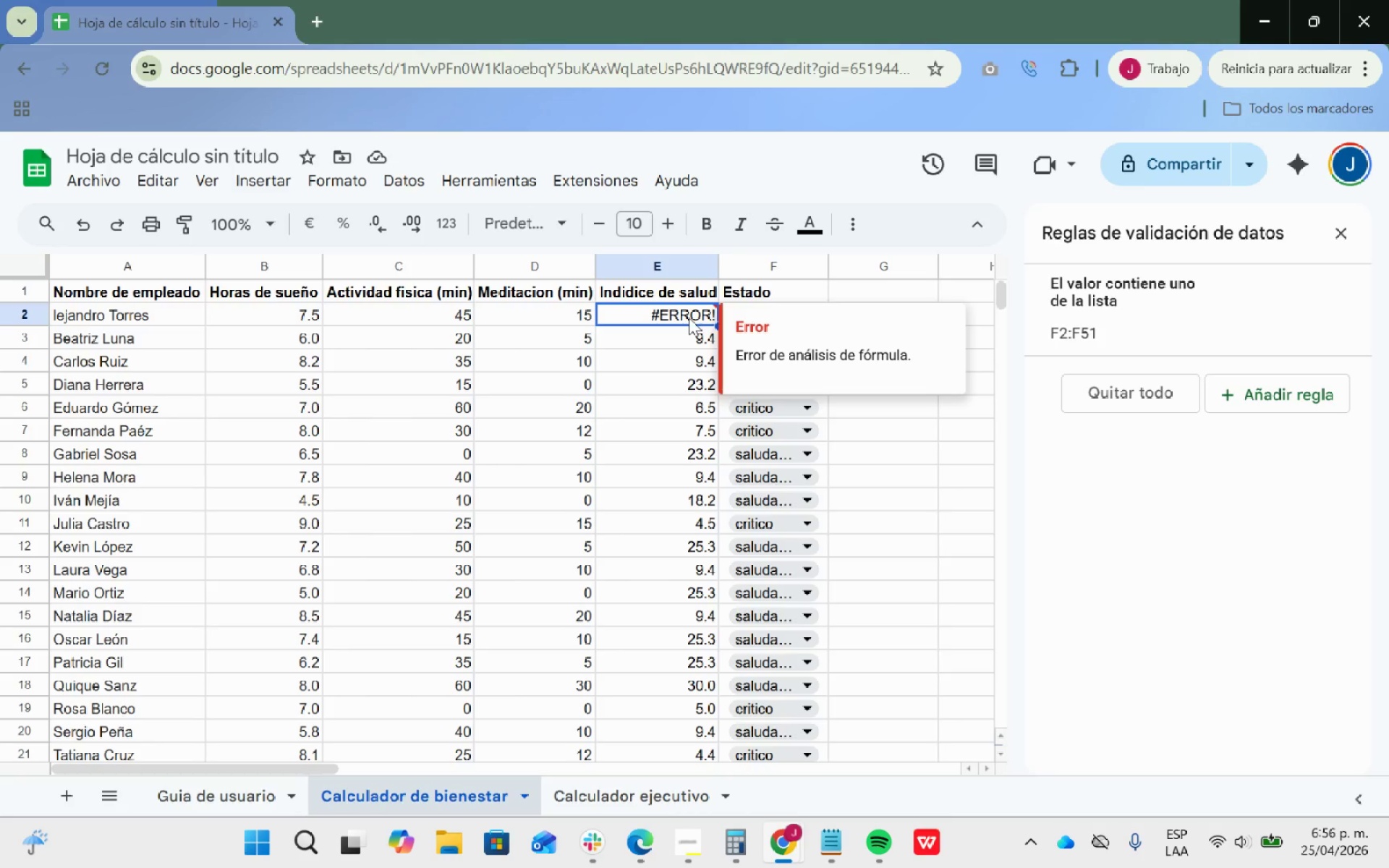 
left_click([681, 318])
 